 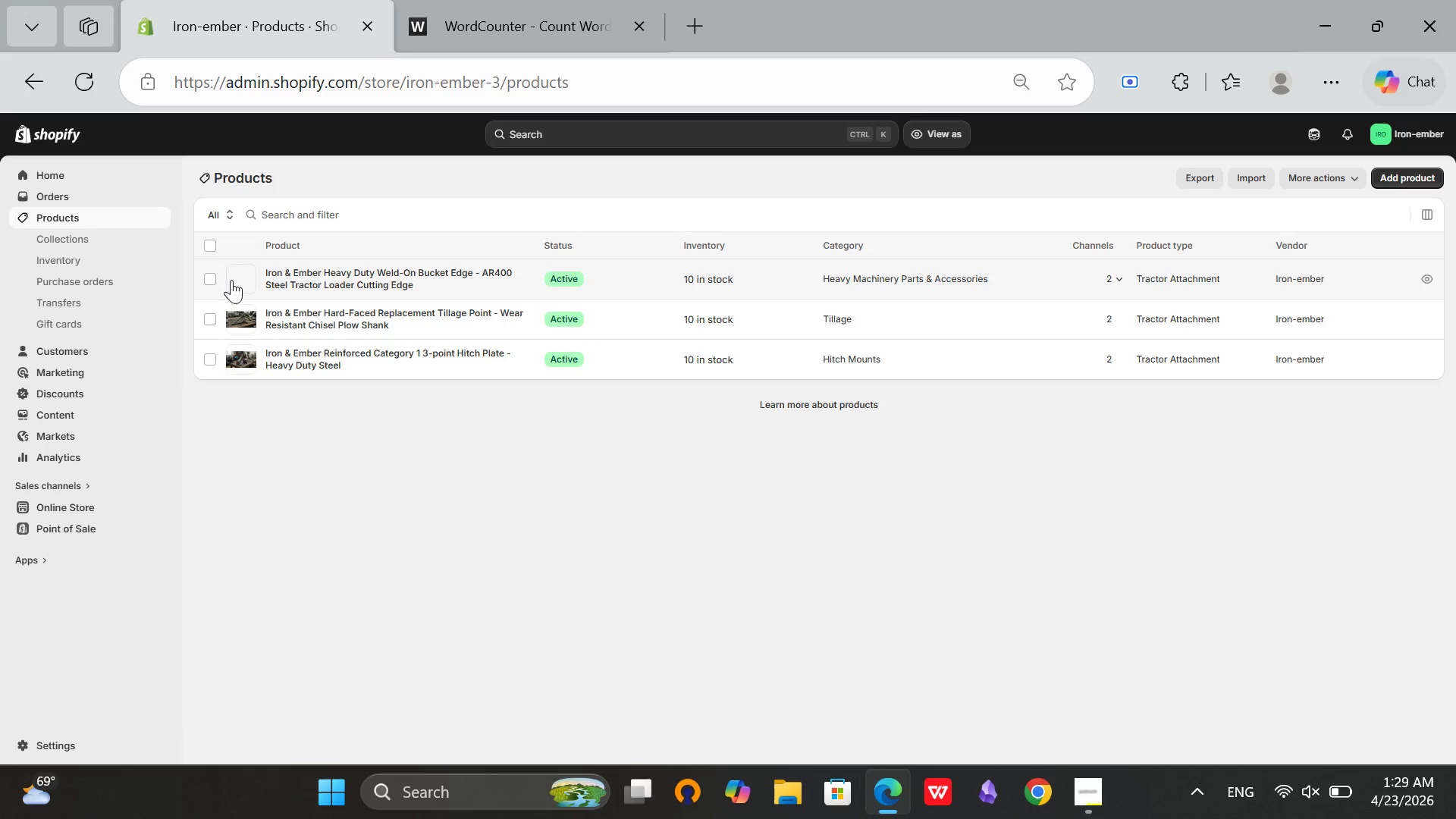 
left_click([1392, 181])
 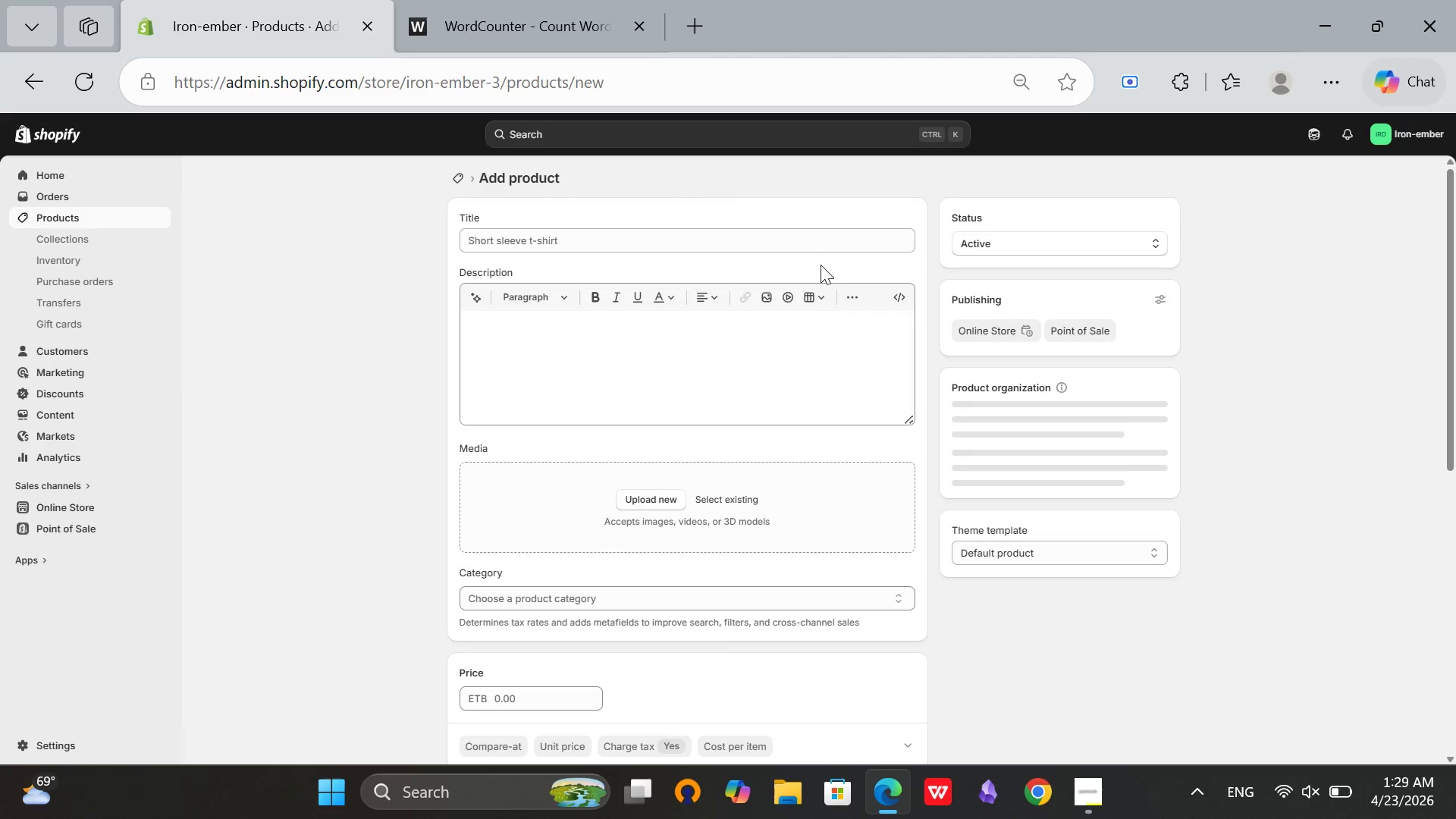 
left_click([631, 243])
 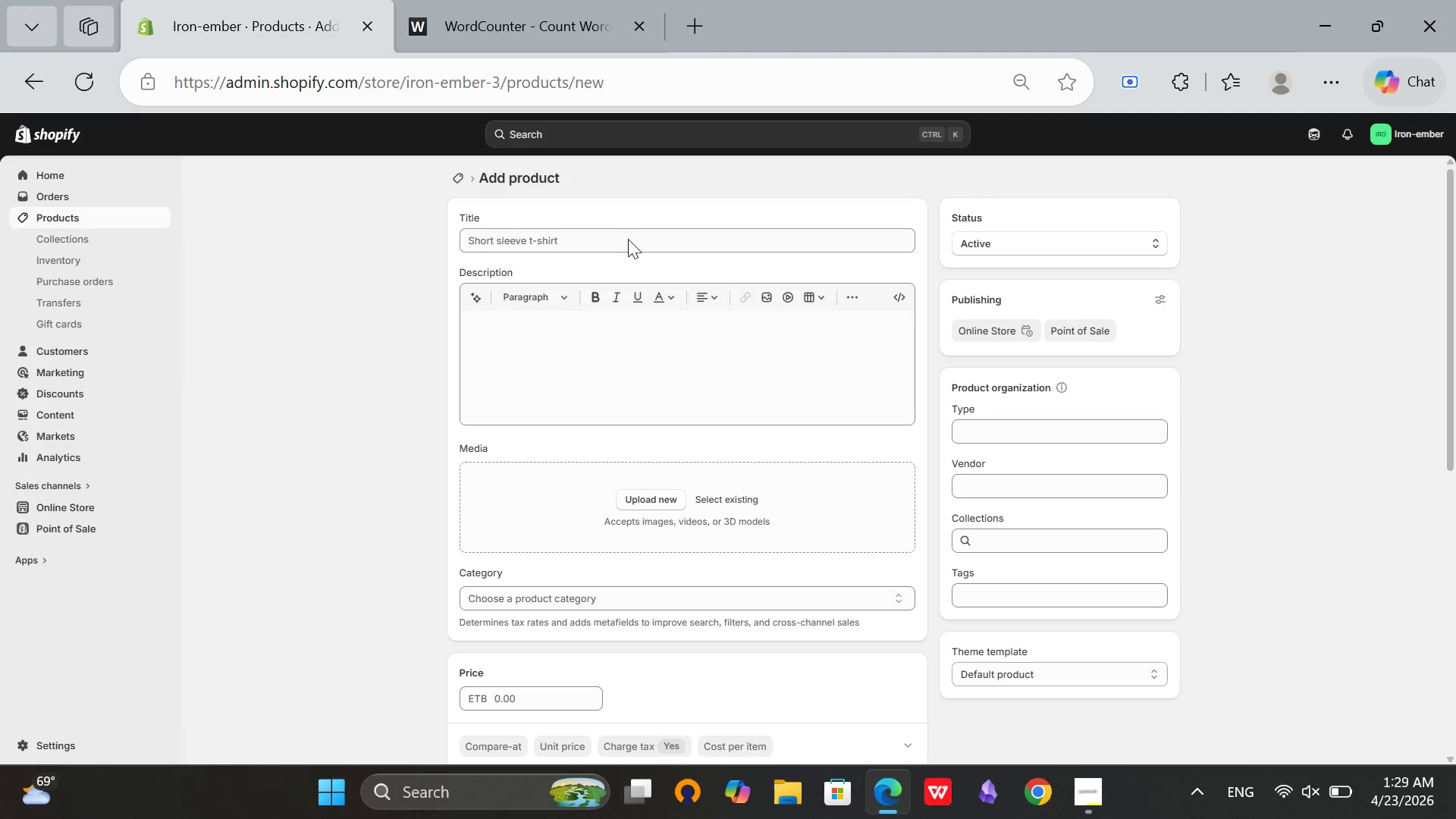 
left_click([627, 238])
 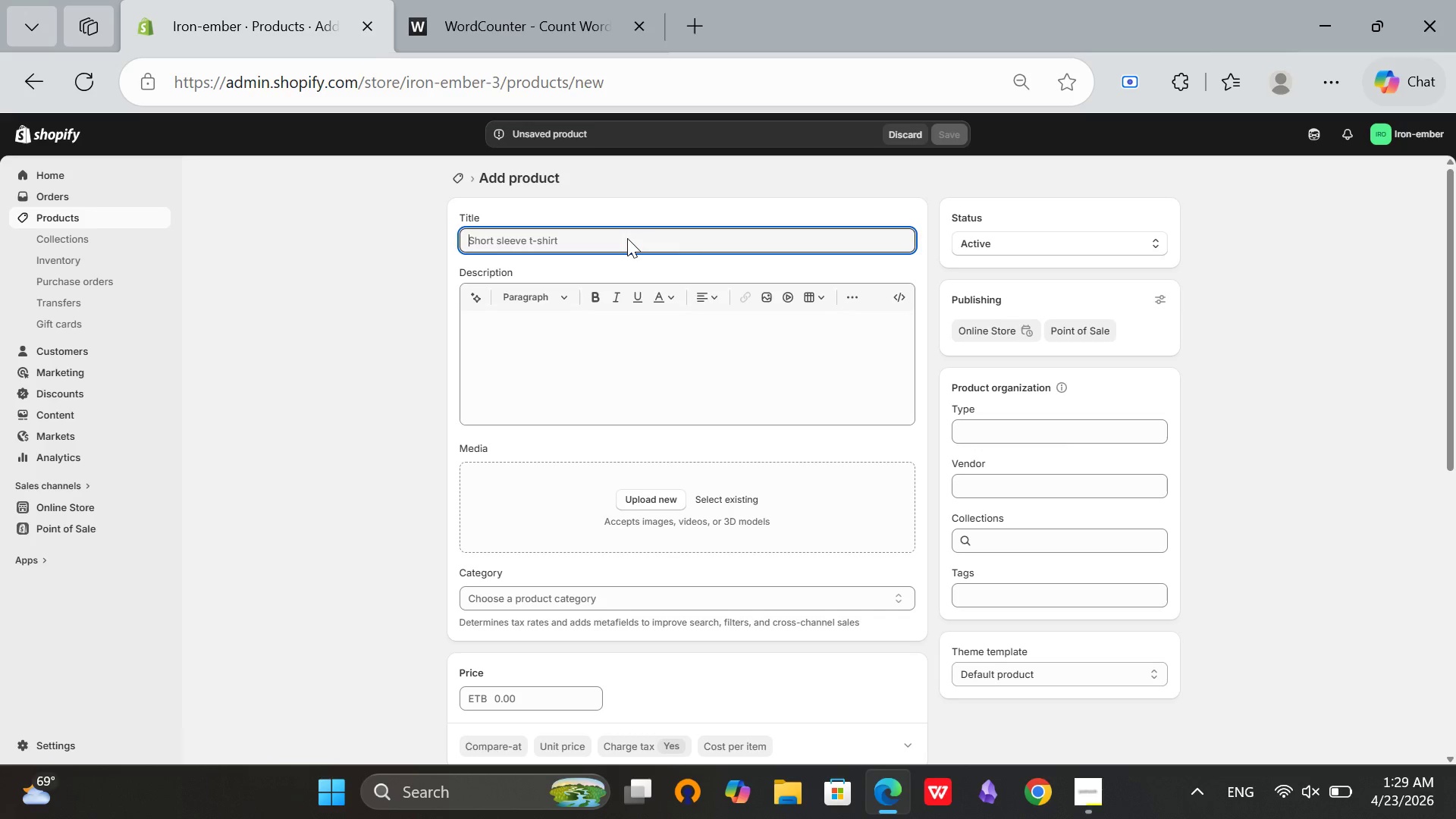 
type(Iron & )
 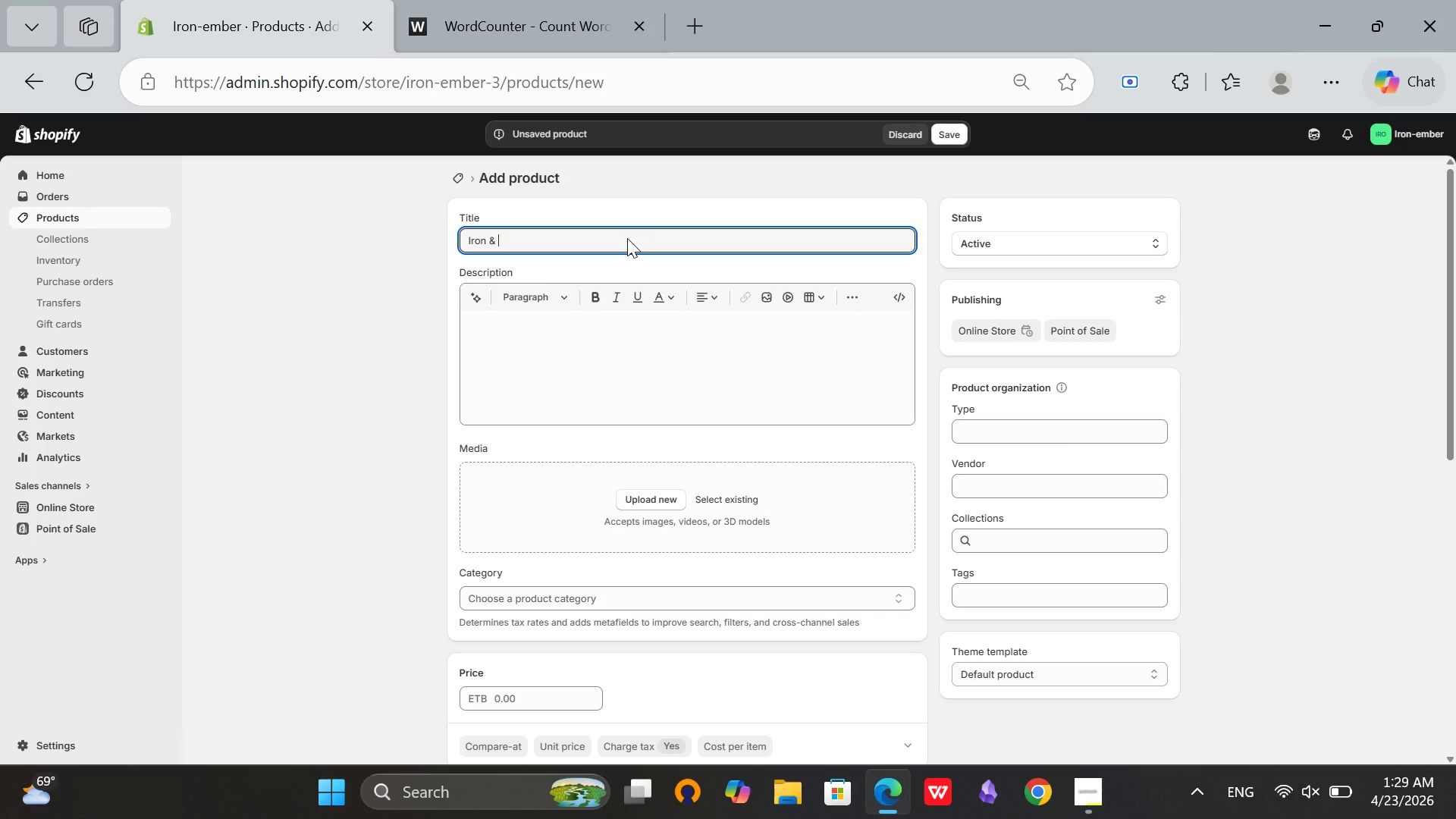 
type(Ember Reinforced Plow Guss)
 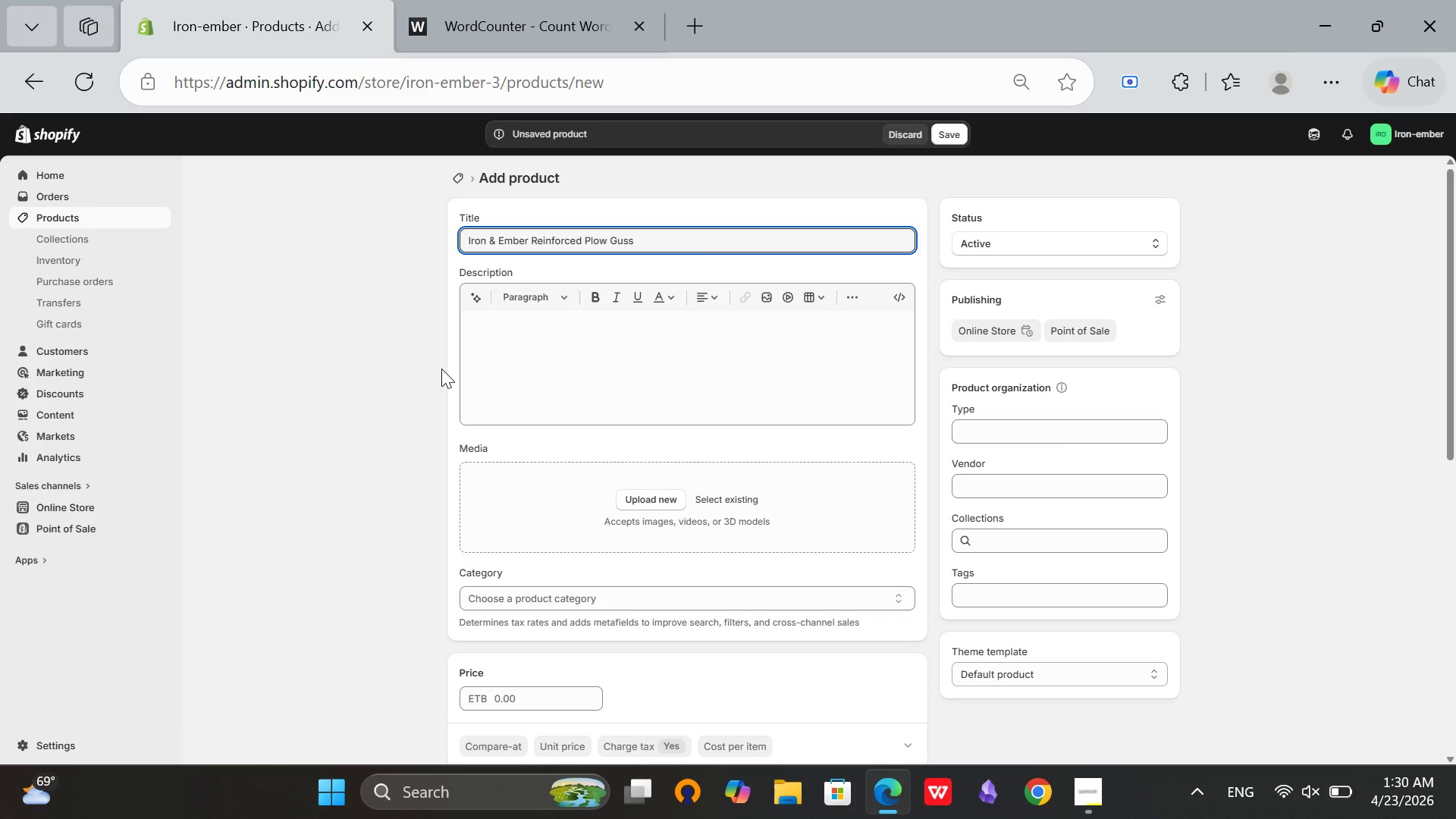 
type(et - Heavy Duty ba)
key(Backspace)
key(Backspace)
type(Brcae)
key(Backspace)
key(Backspace)
key(Backspace)
type(ace for Moldbr)
key(Backspace)
type(ard Plows)
 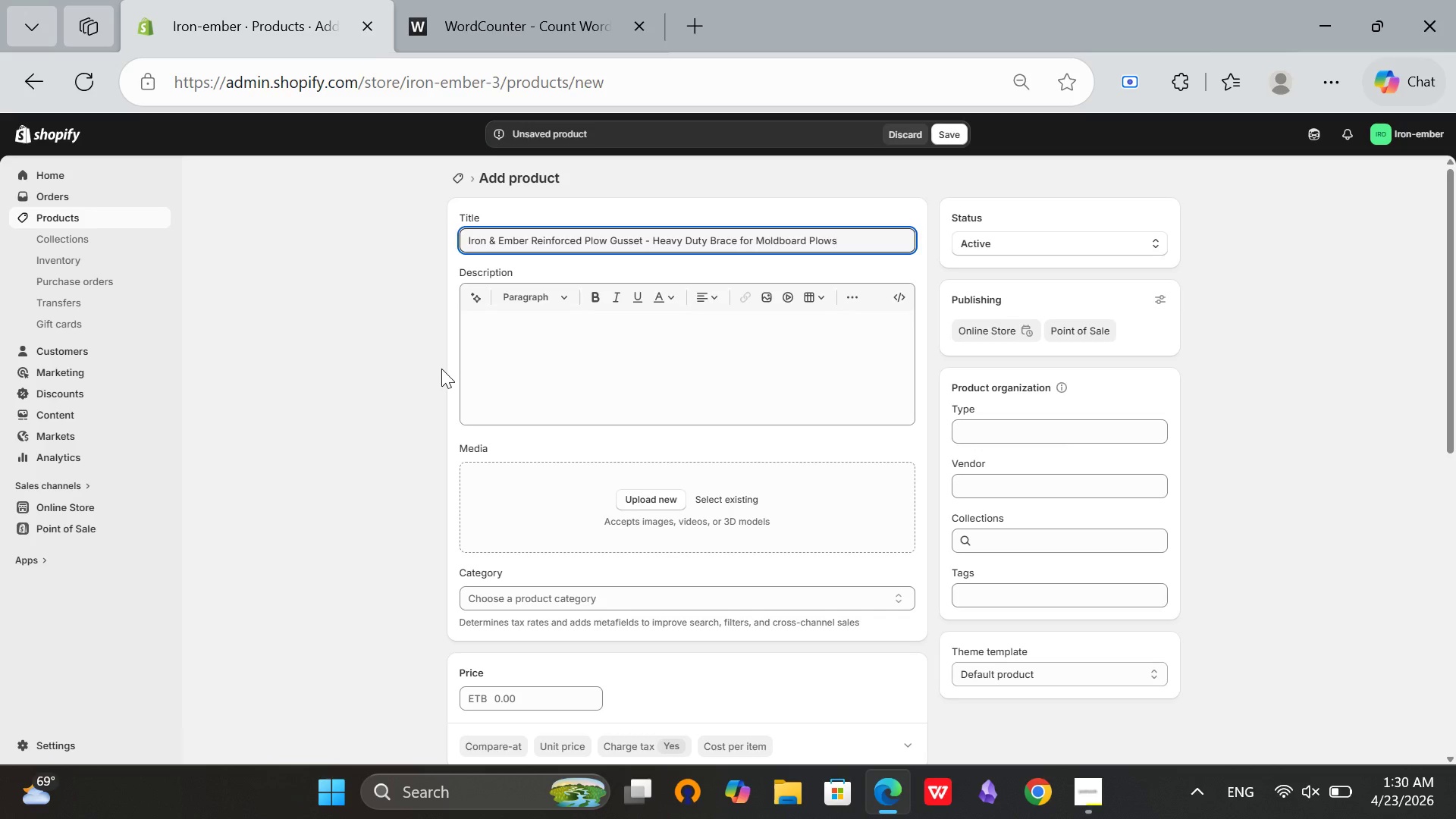 
left_click([977, 437])
 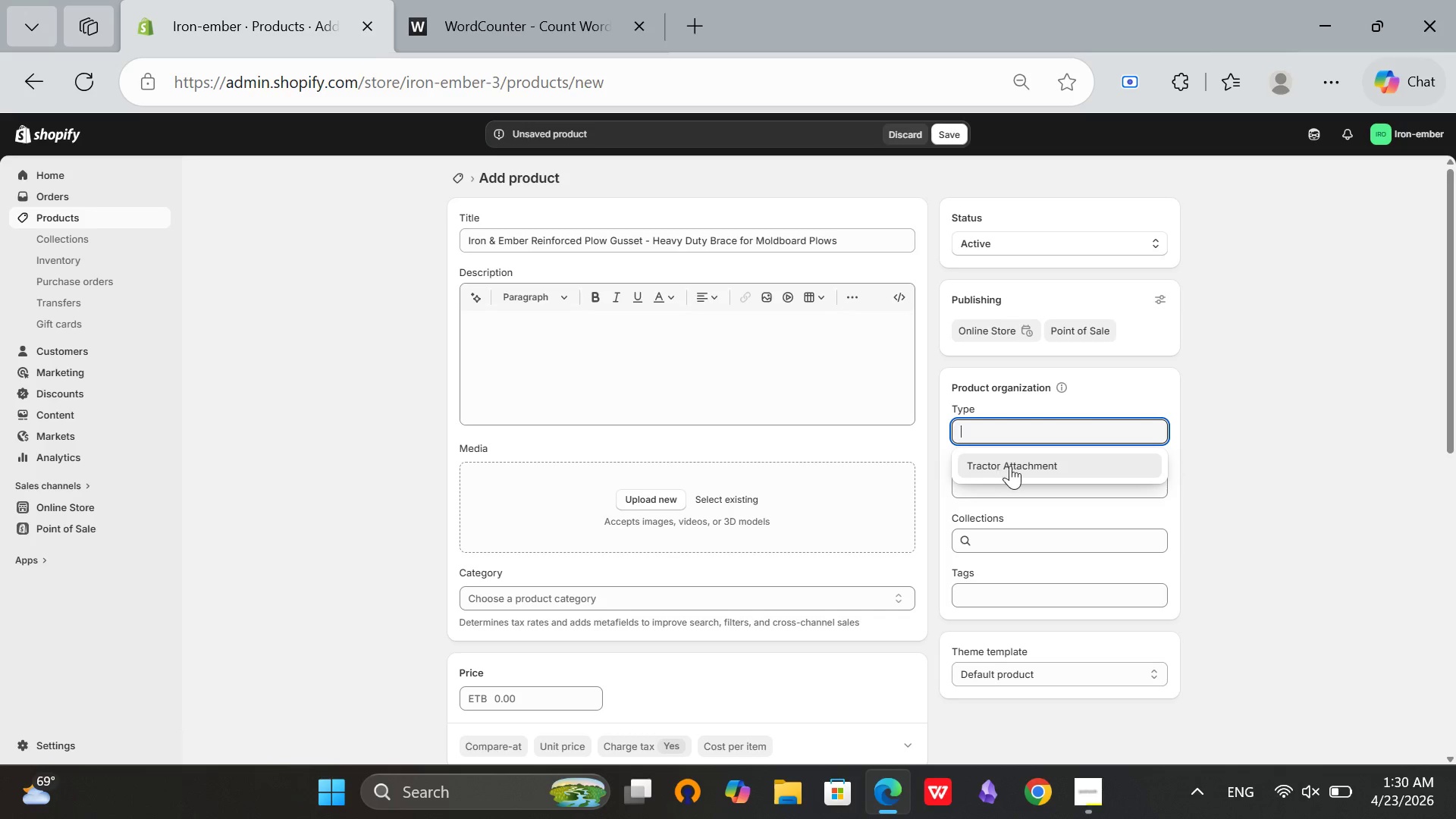 
left_click([1011, 466])
 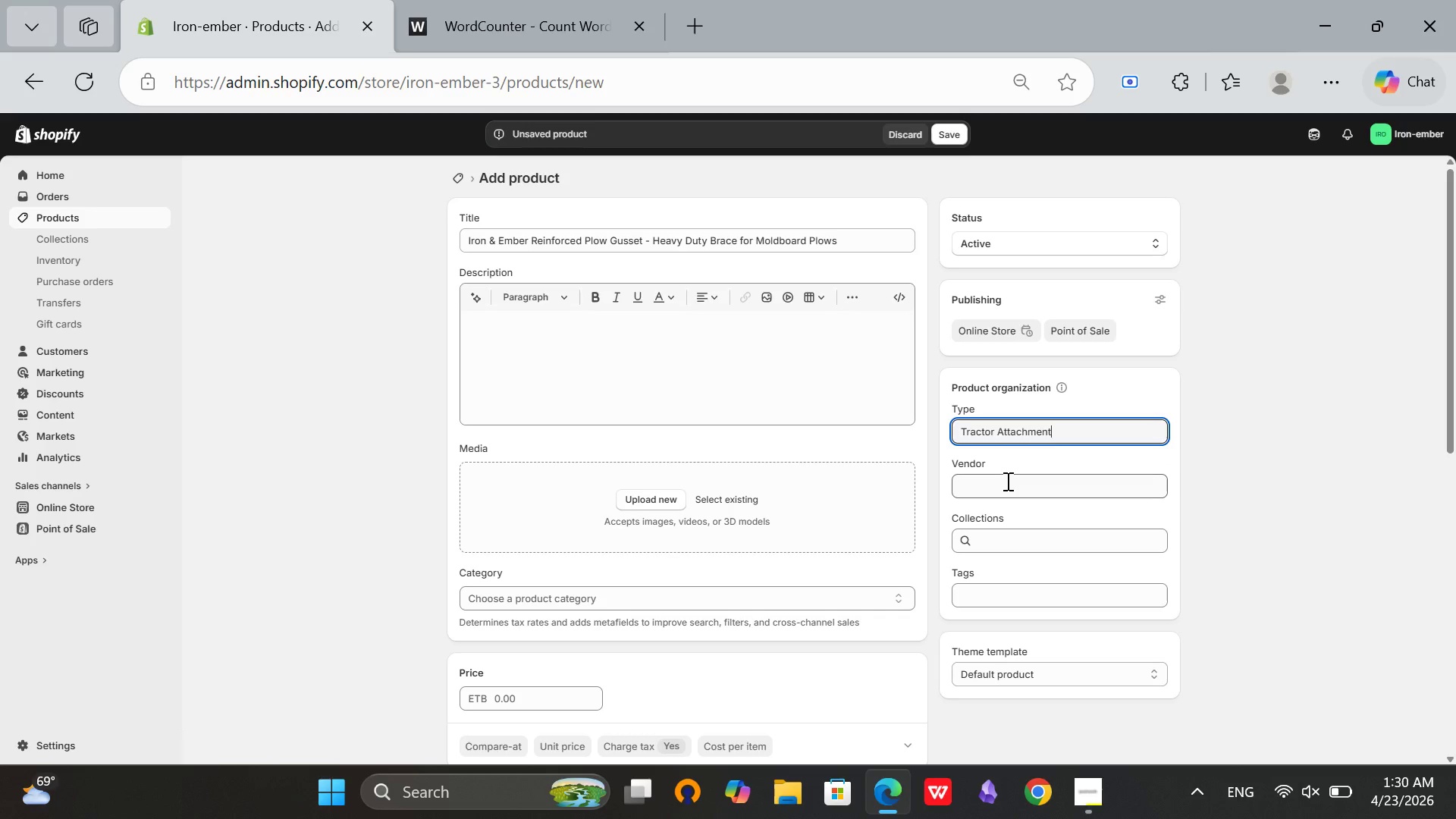 
left_click([1006, 481])
 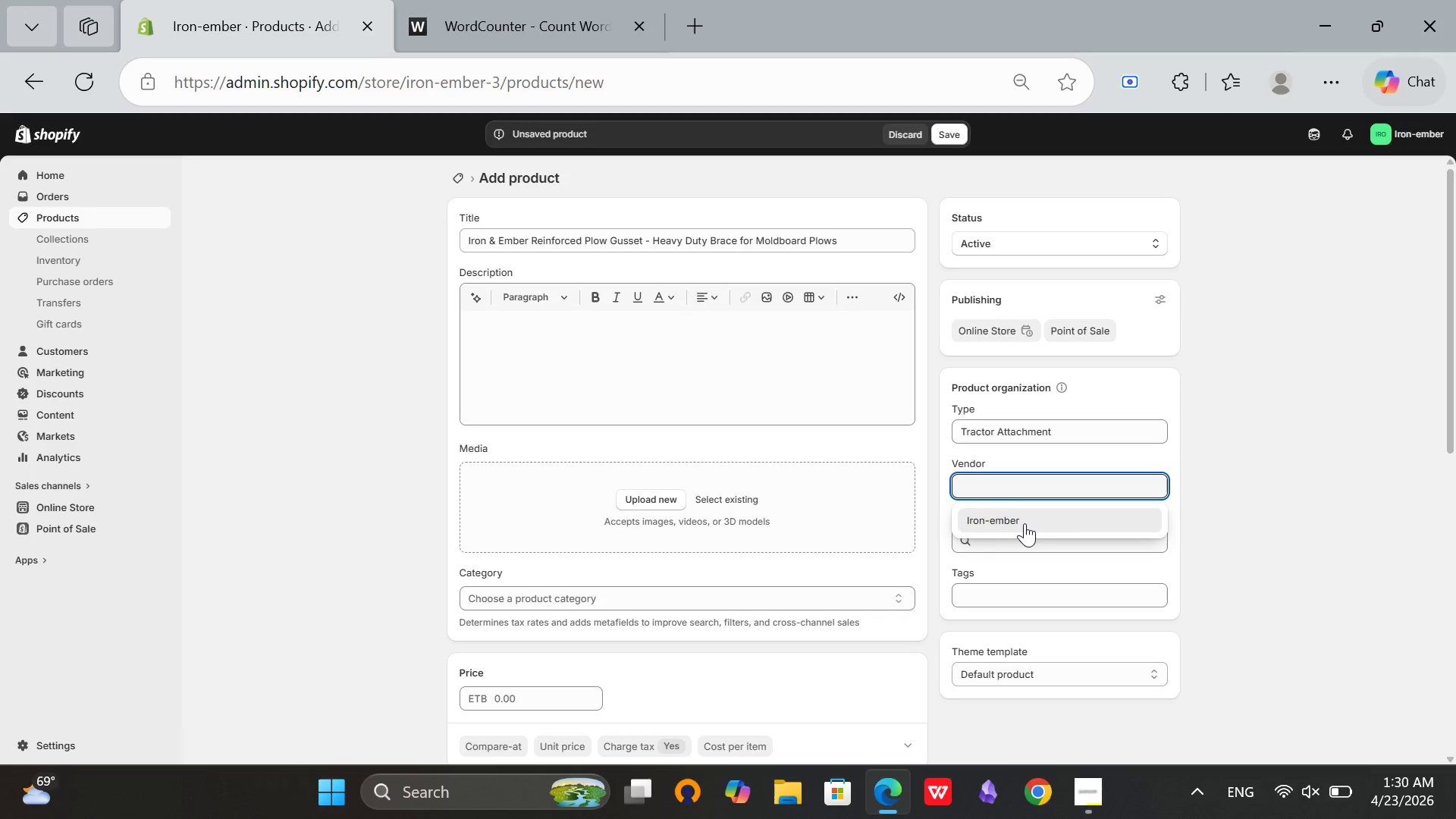 
left_click([1025, 524])
 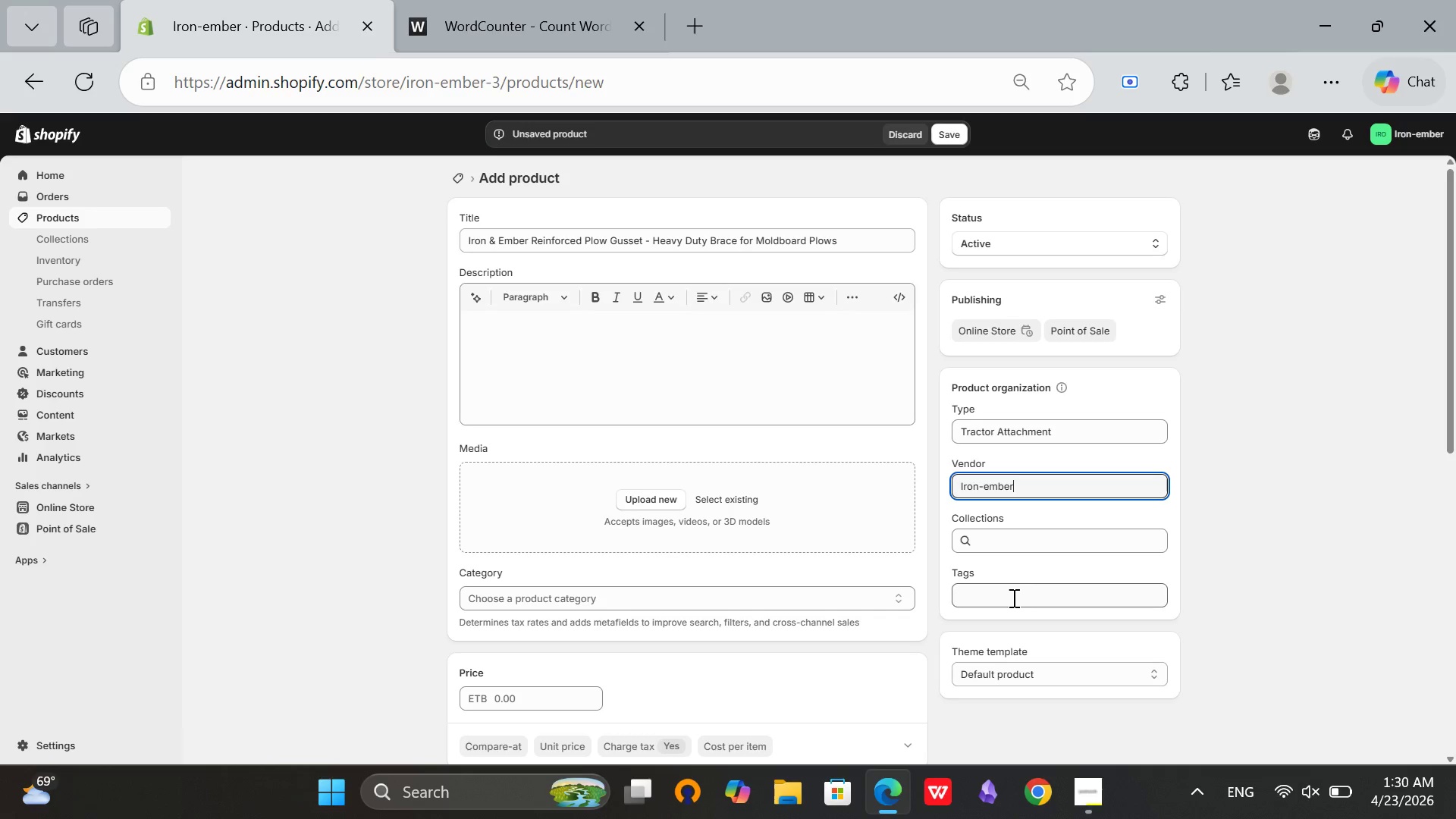 
scroll: coordinate [1056, 578], scroll_direction: down, amount: 1.0
 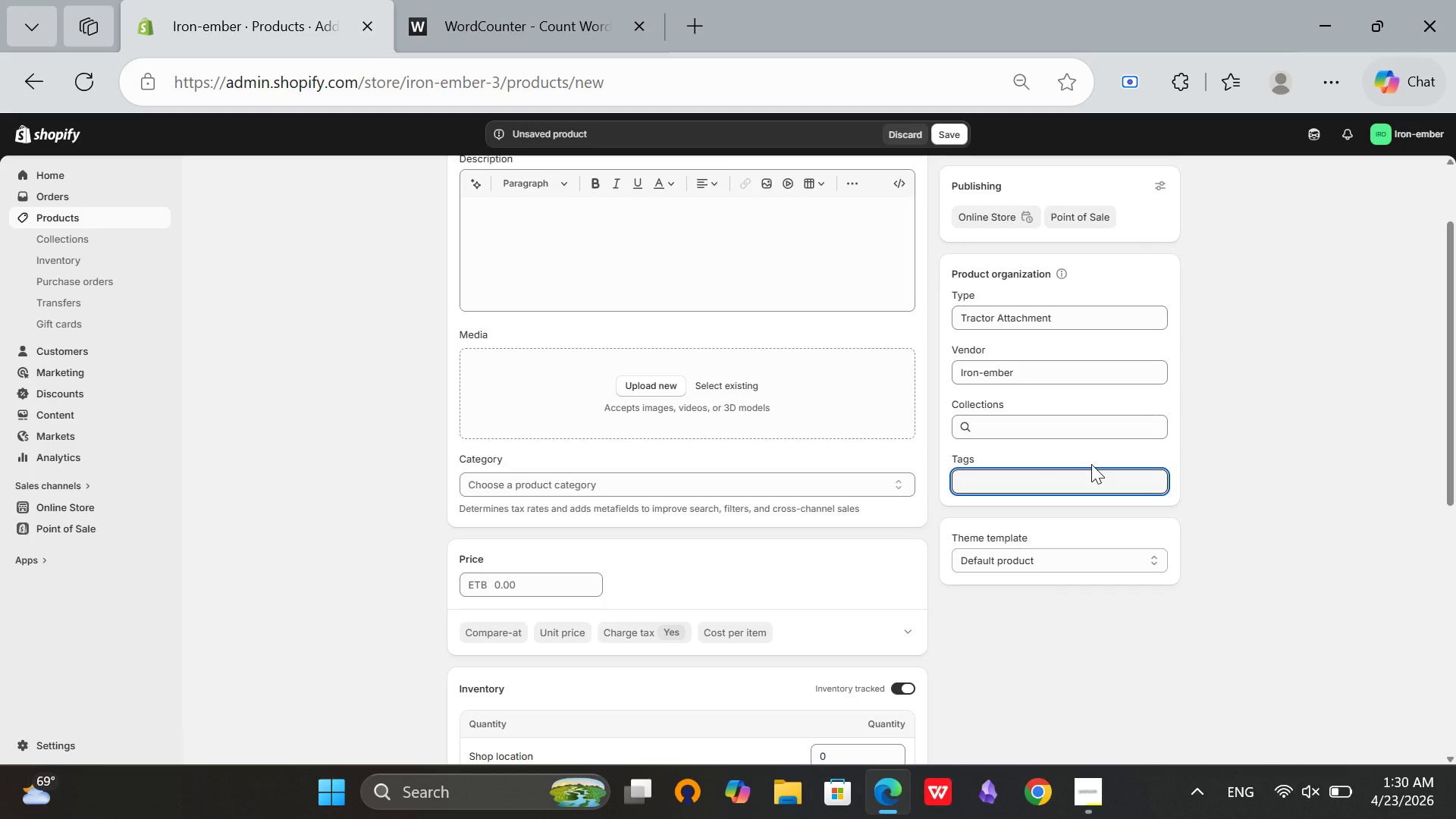 
type(wear-part)
 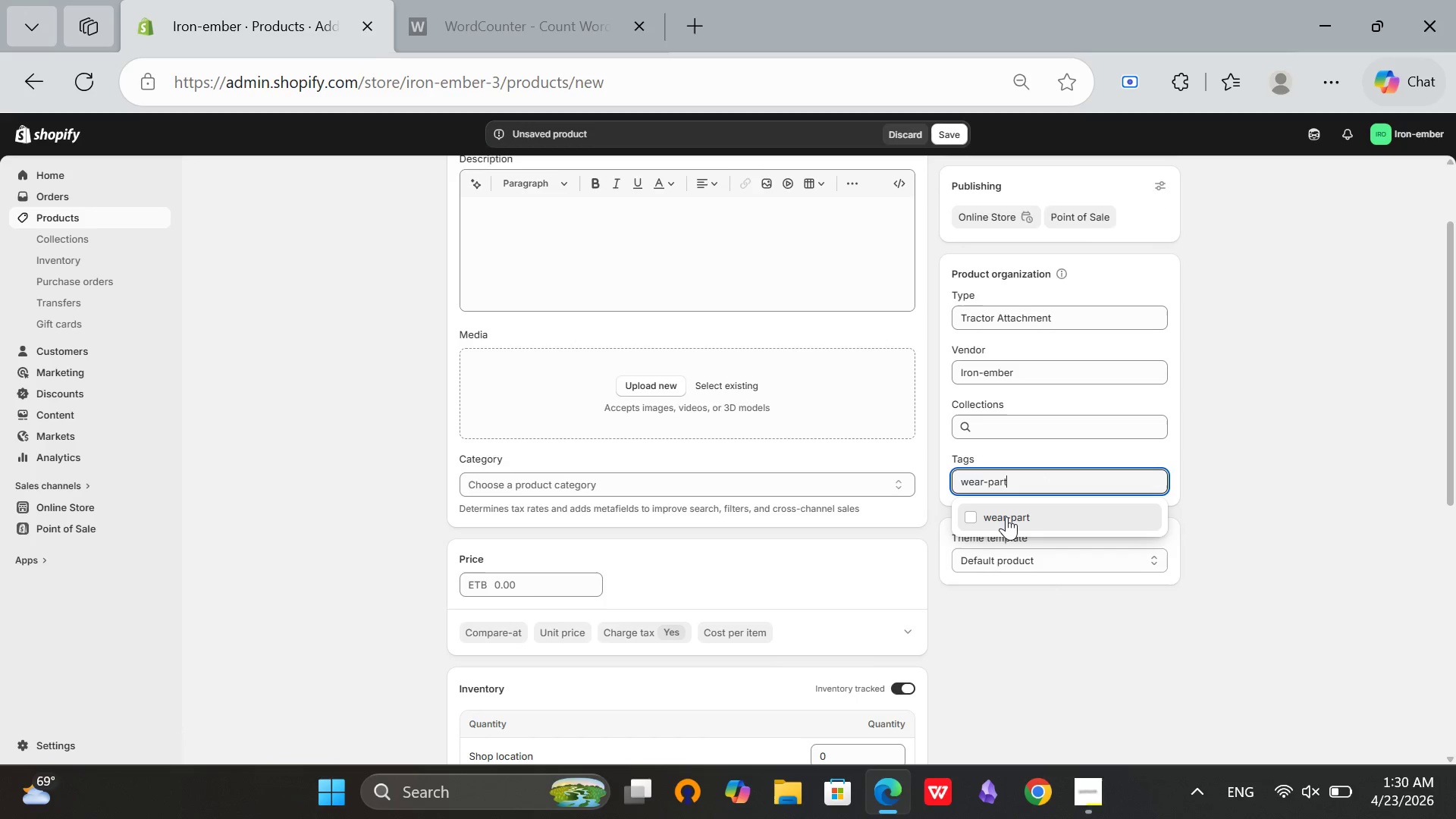 
left_click([1006, 516])
 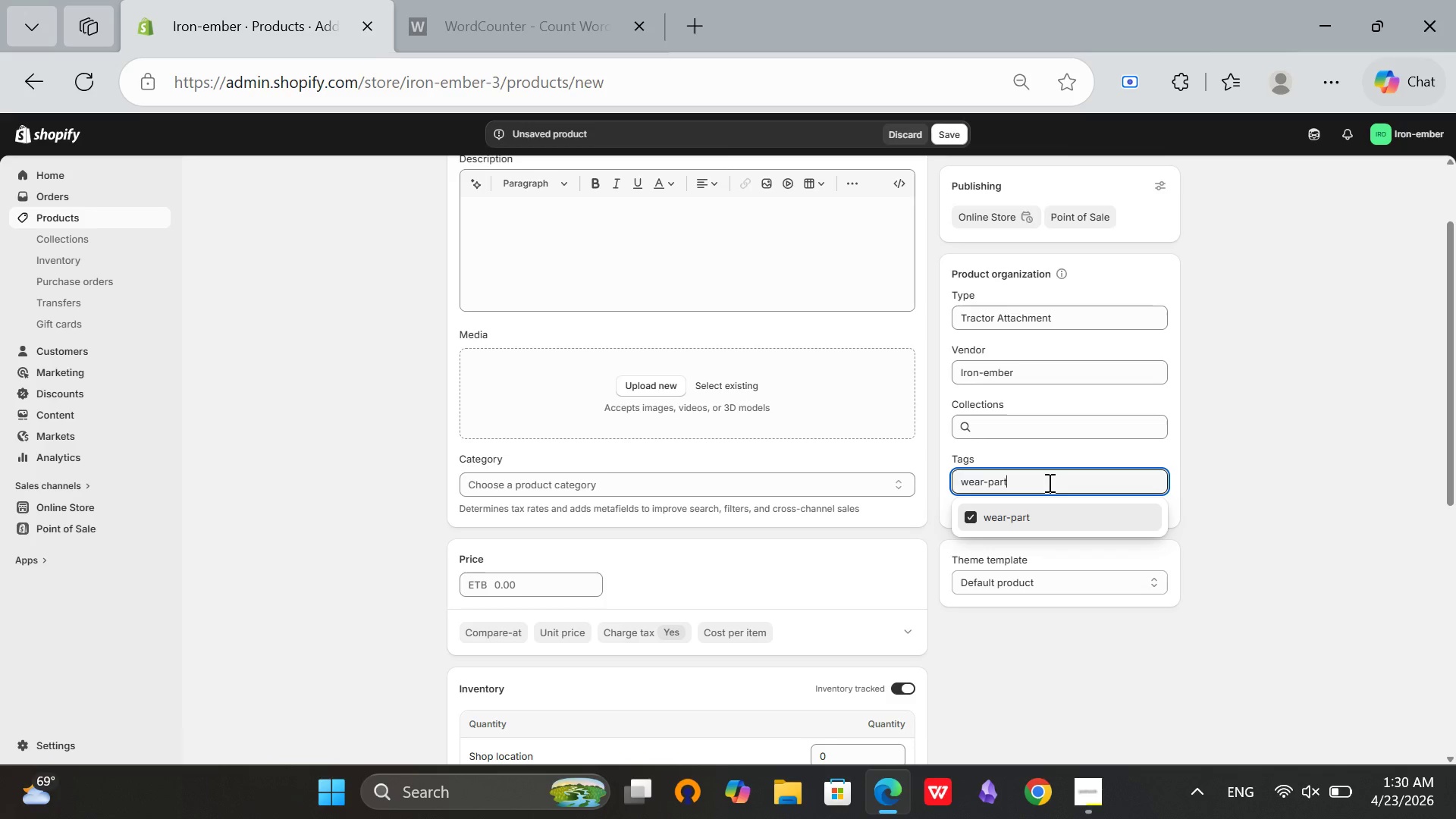 
hold_key(key=Backspace, duration=1.12)
 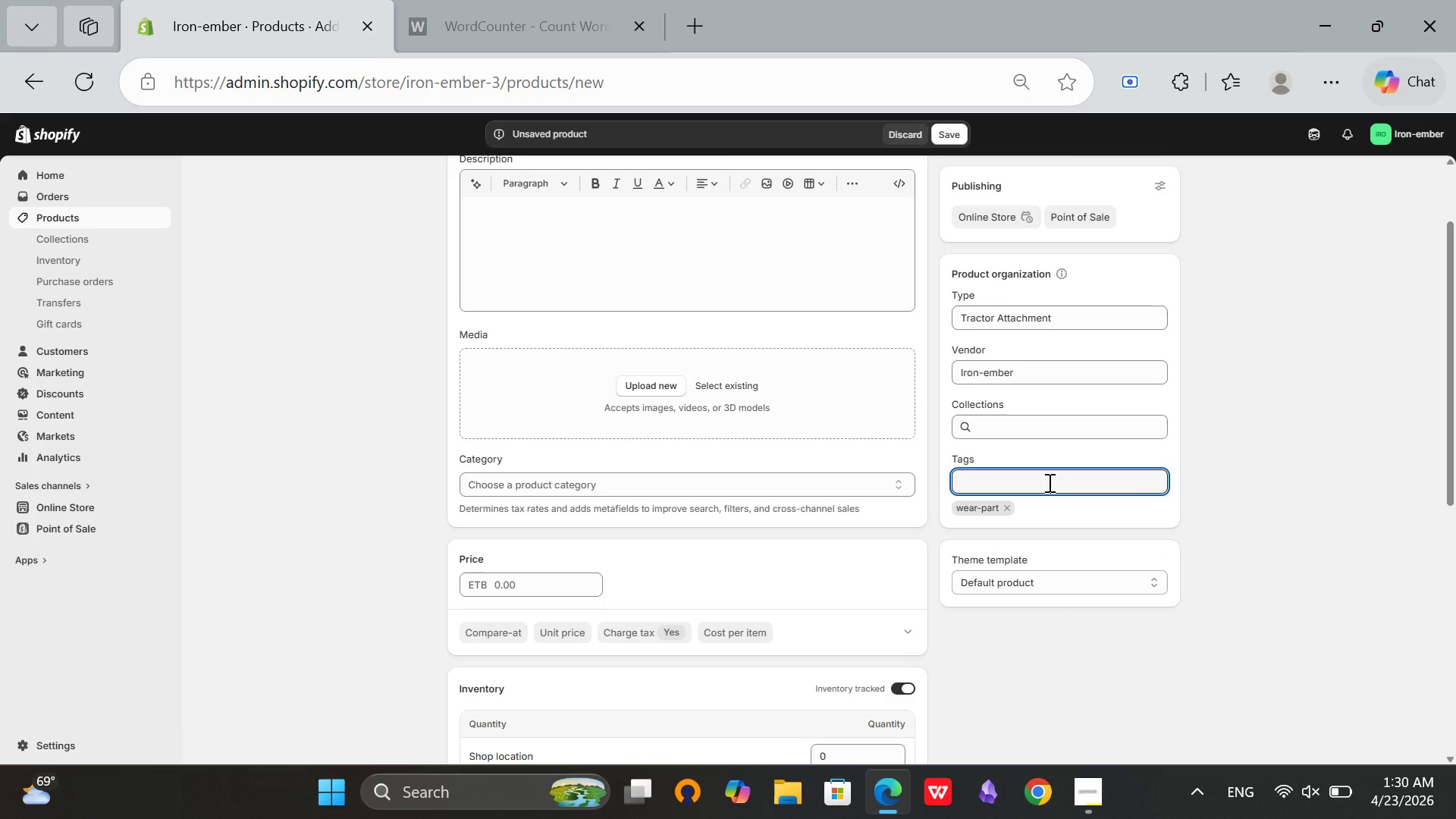 
type(plow-gusset)
 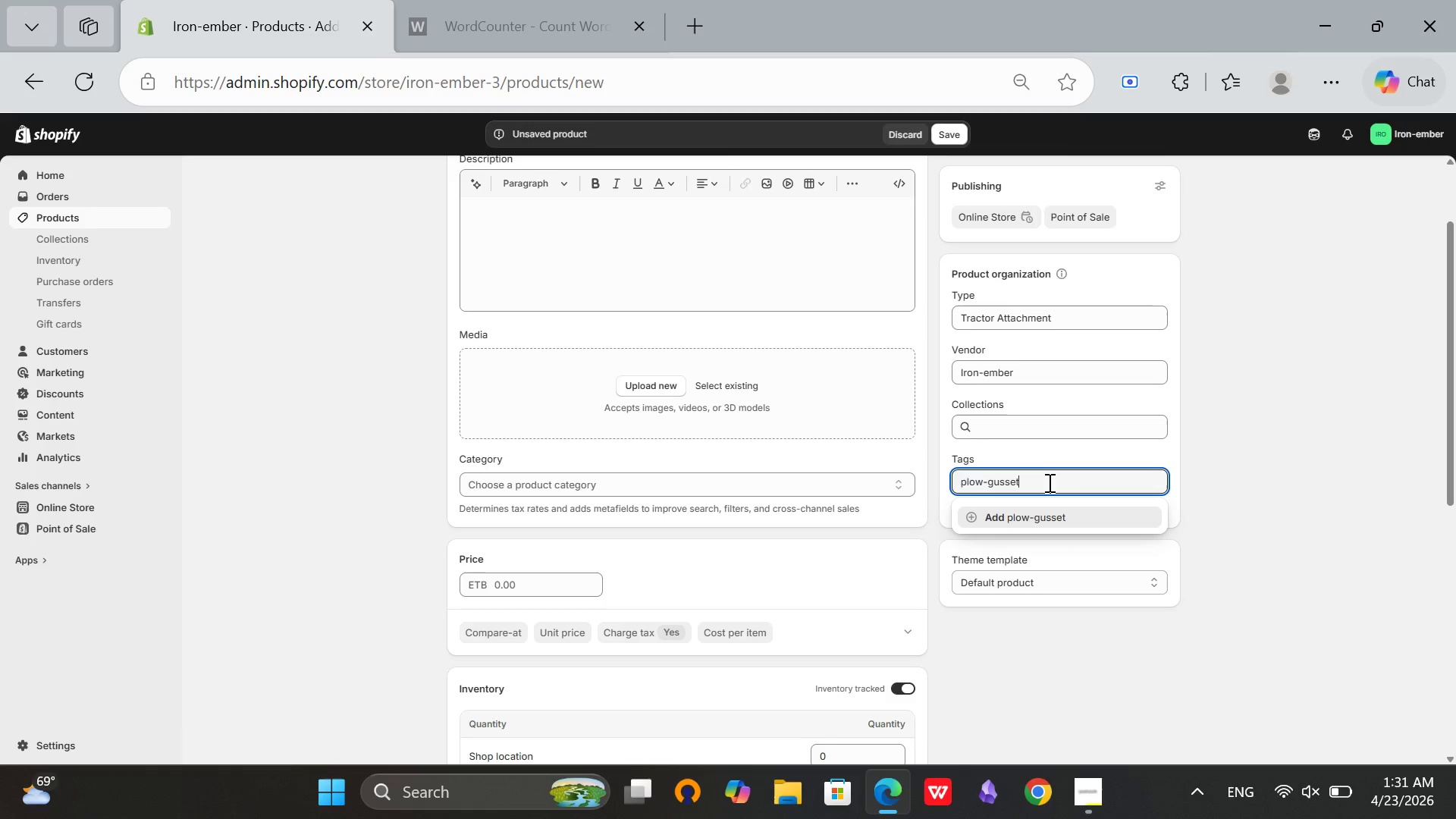 
left_click([1021, 521])
 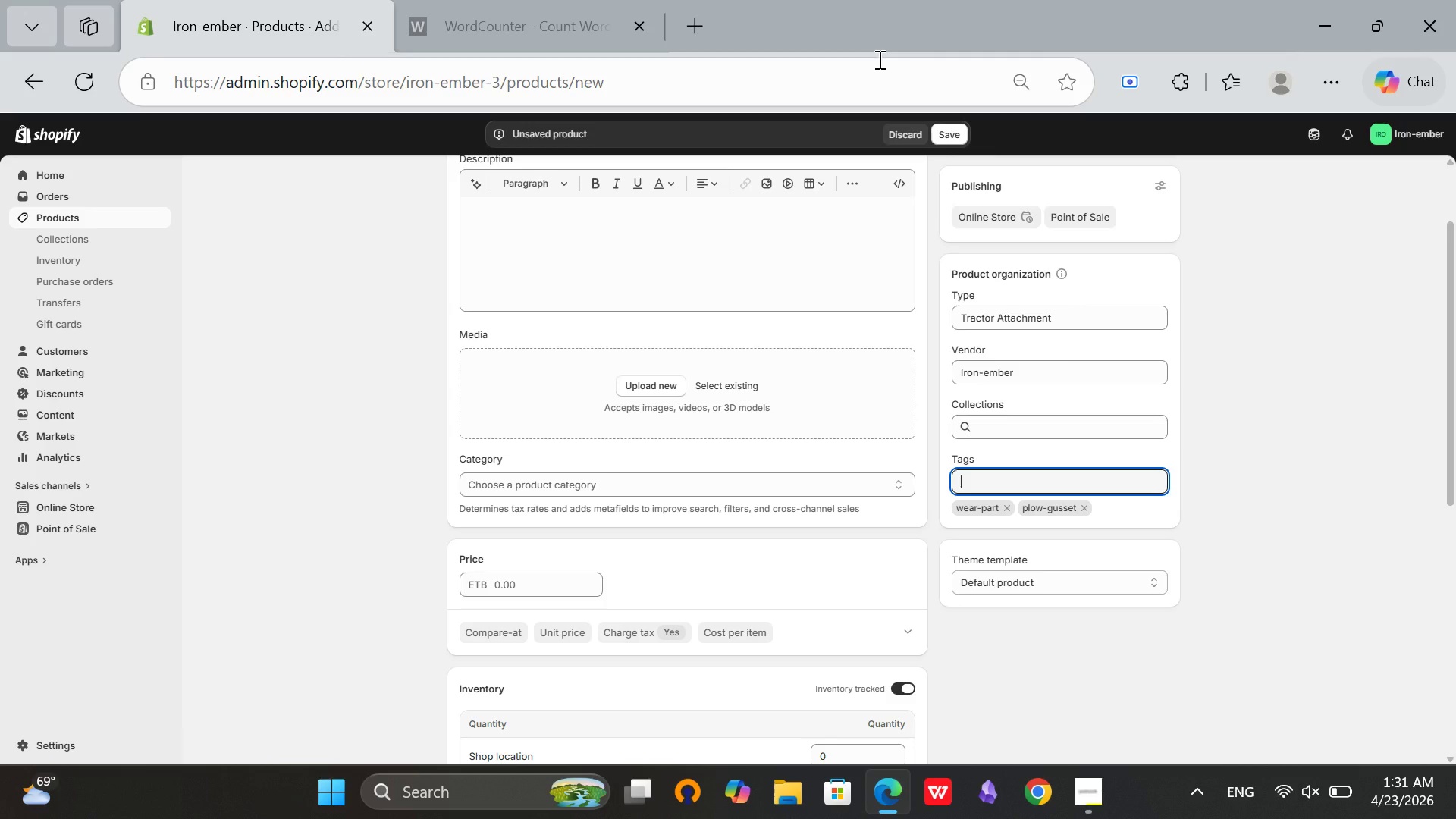 
wait(15.28)
 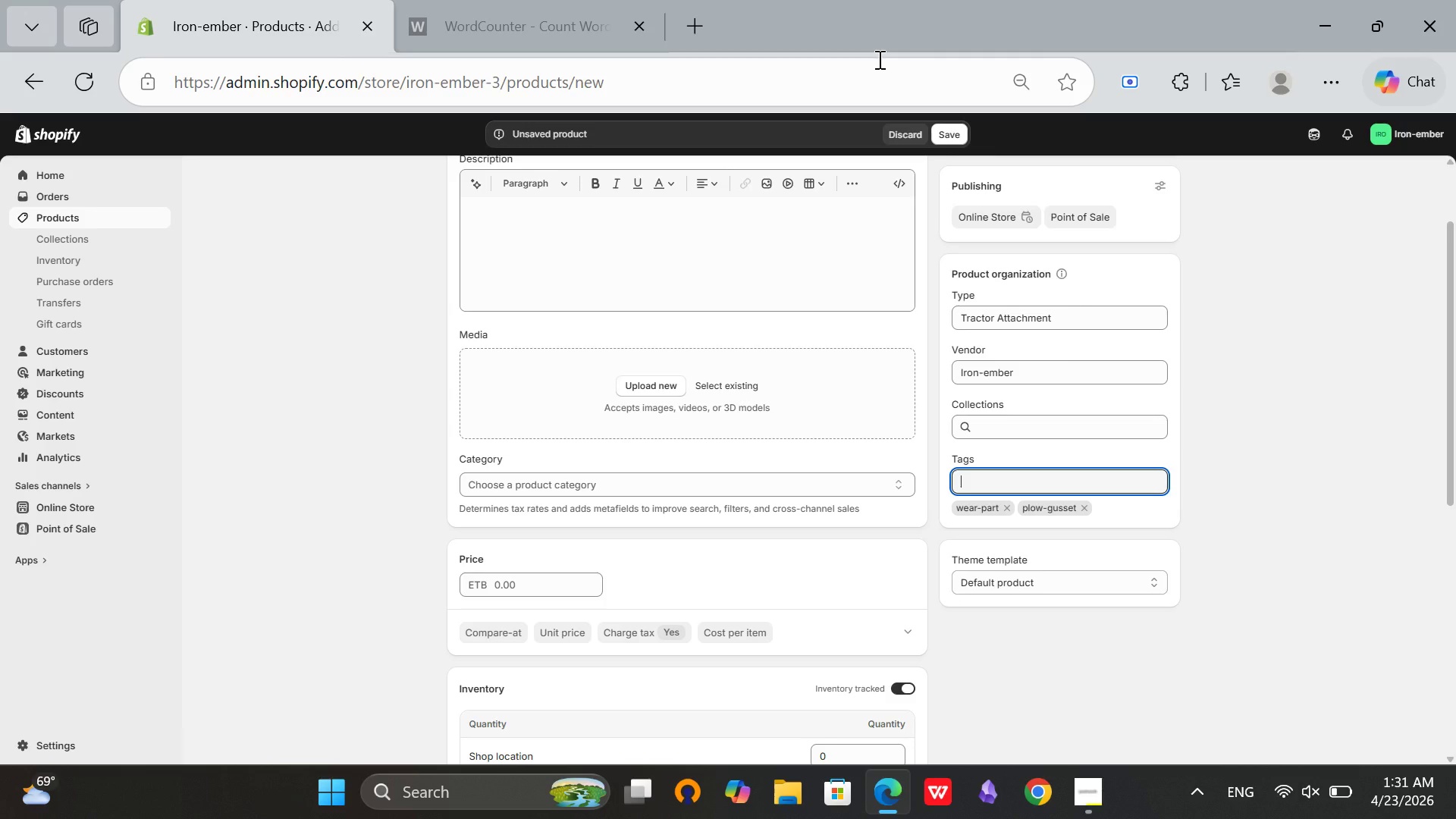 
type(reinforced)
 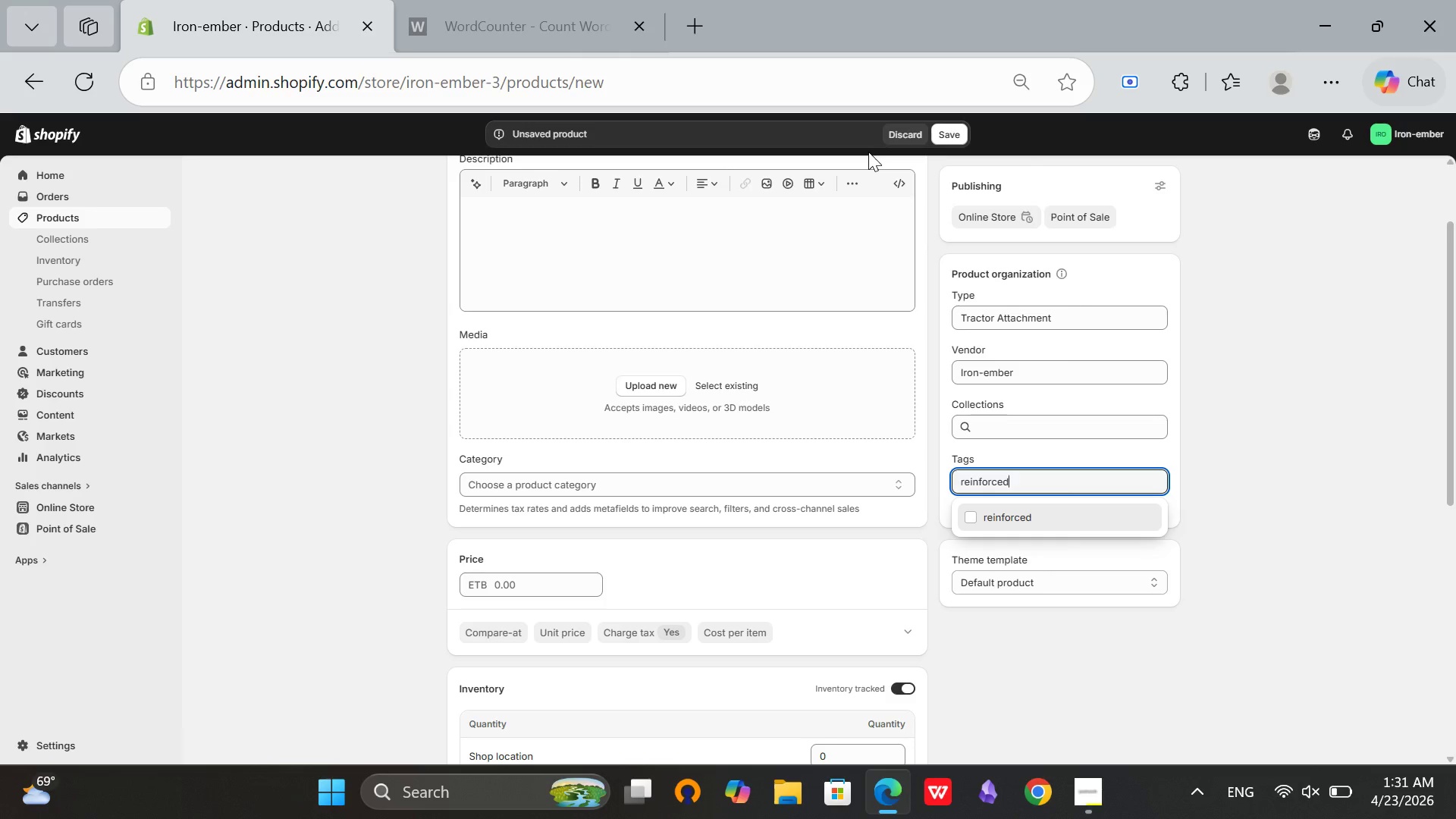 
left_click([1015, 523])
 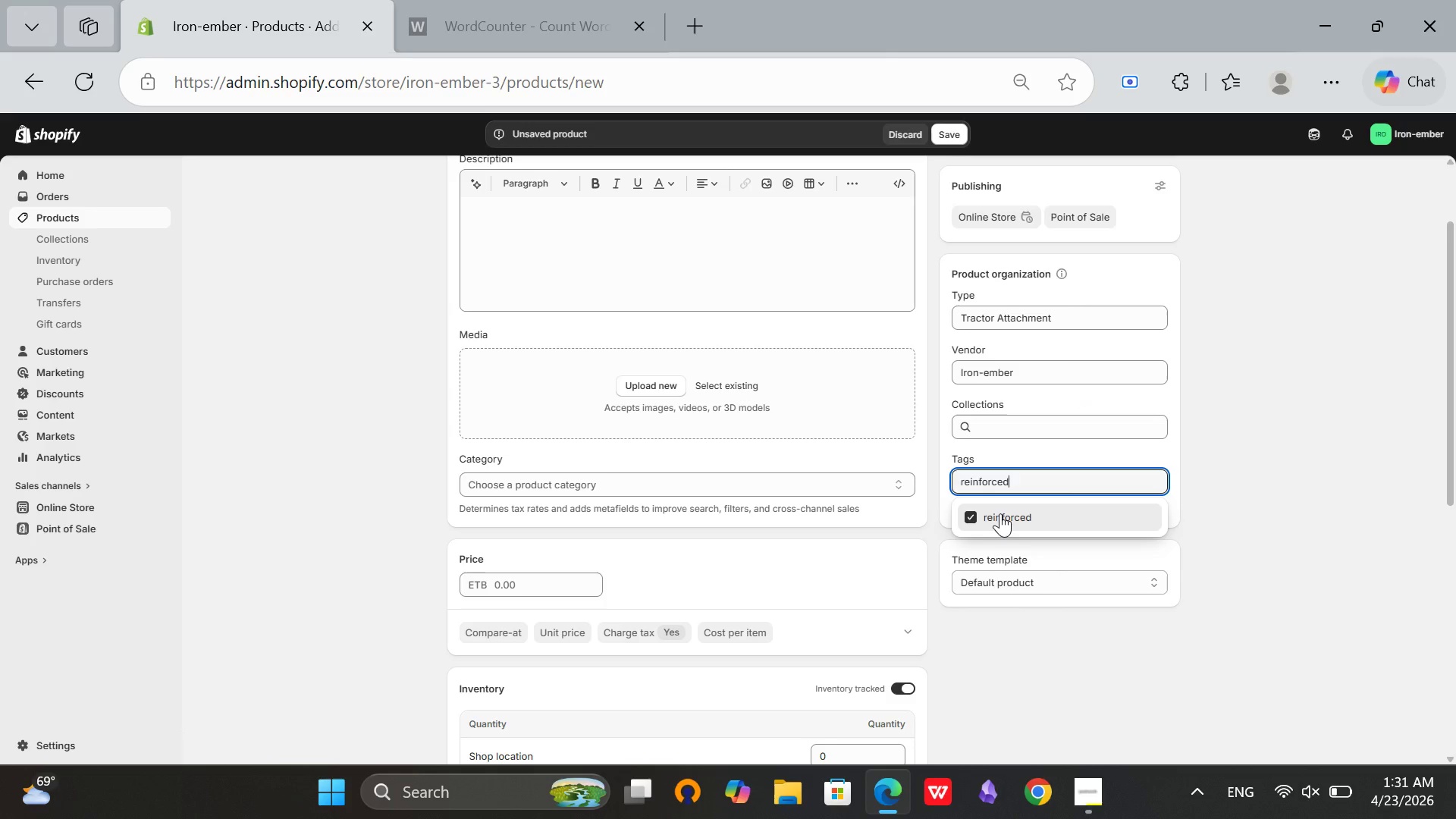 
hold_key(key=Backspace, duration=0.94)
 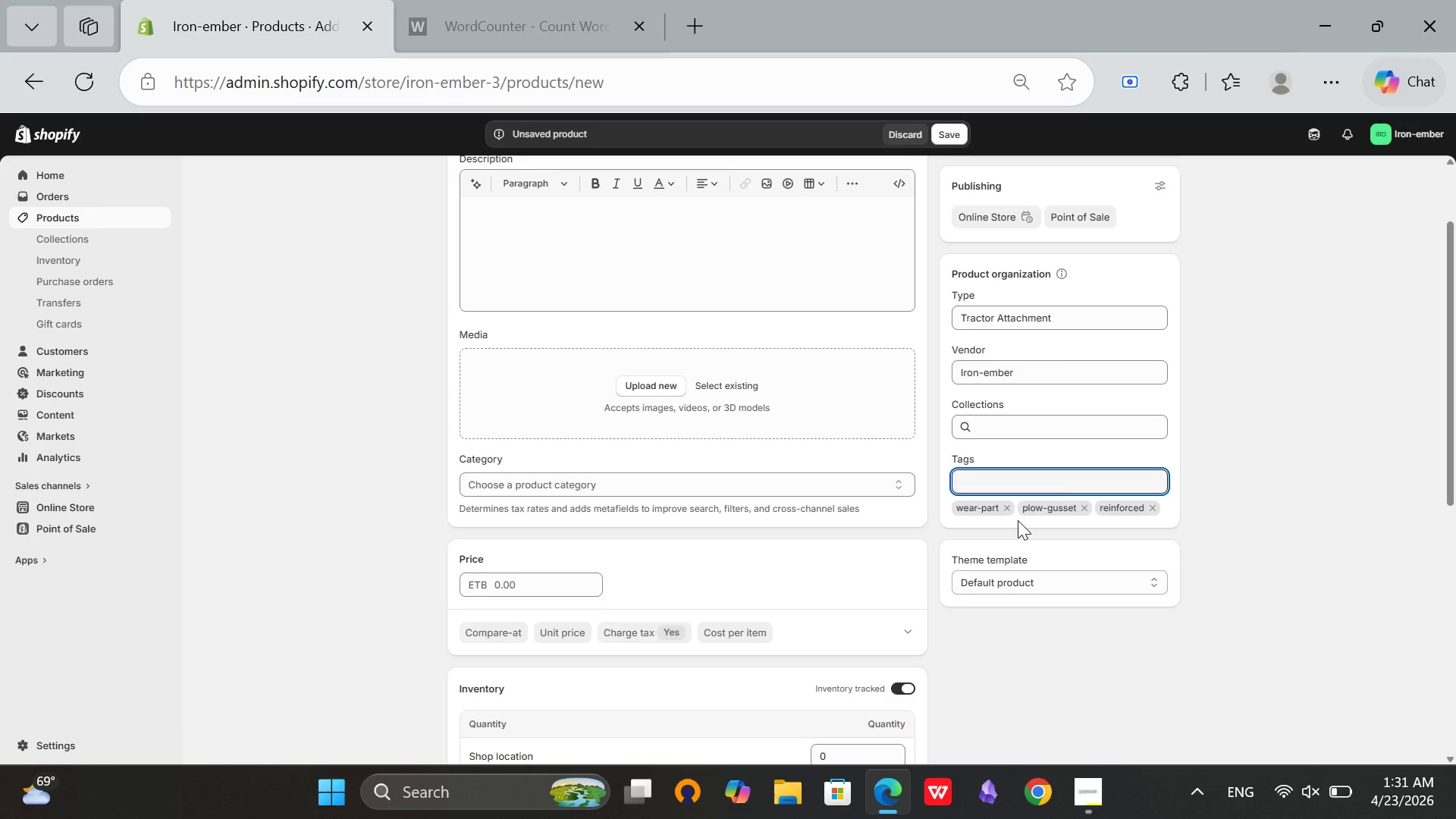 
wait(7.45)
 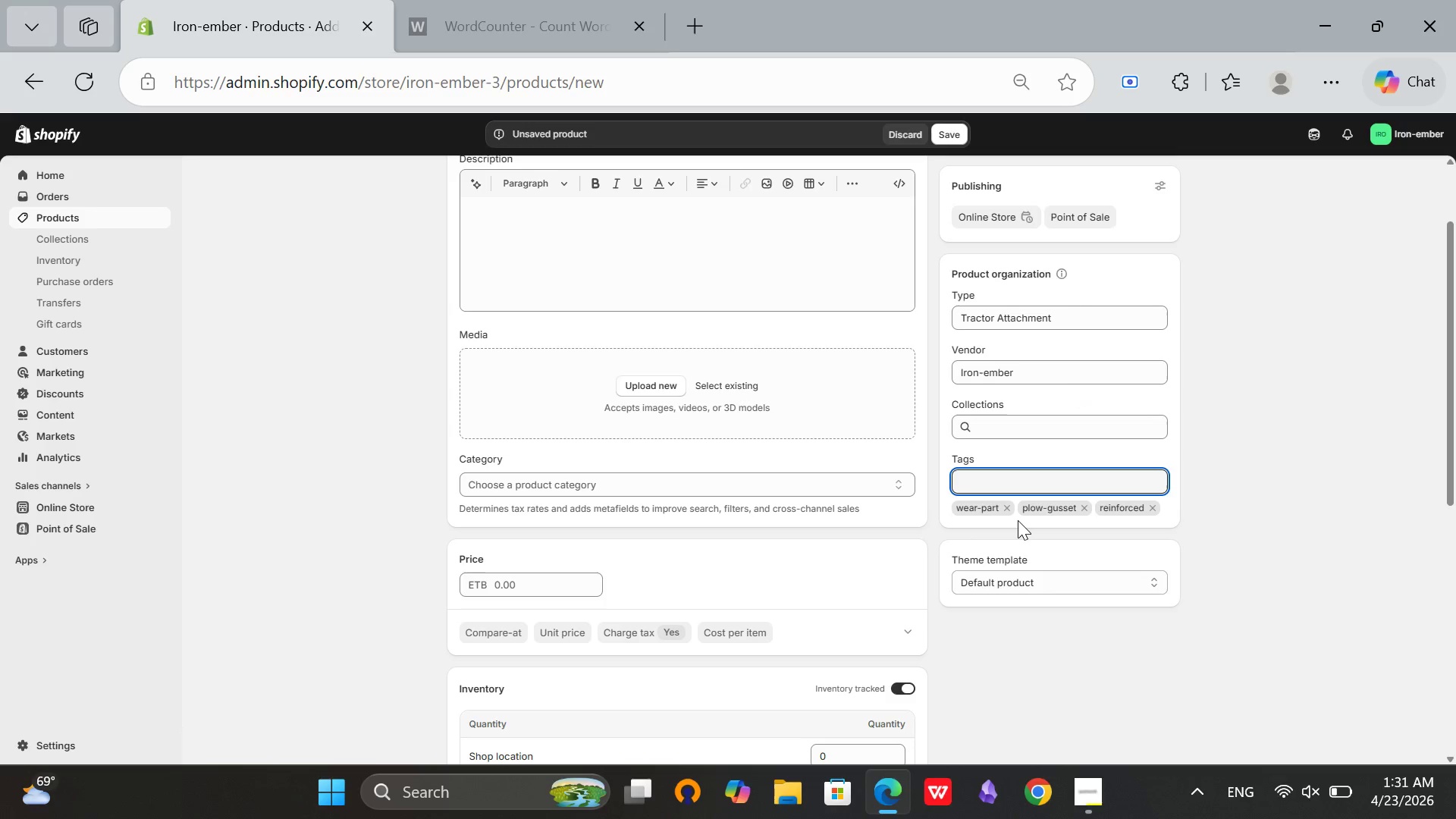 
type(mold)
 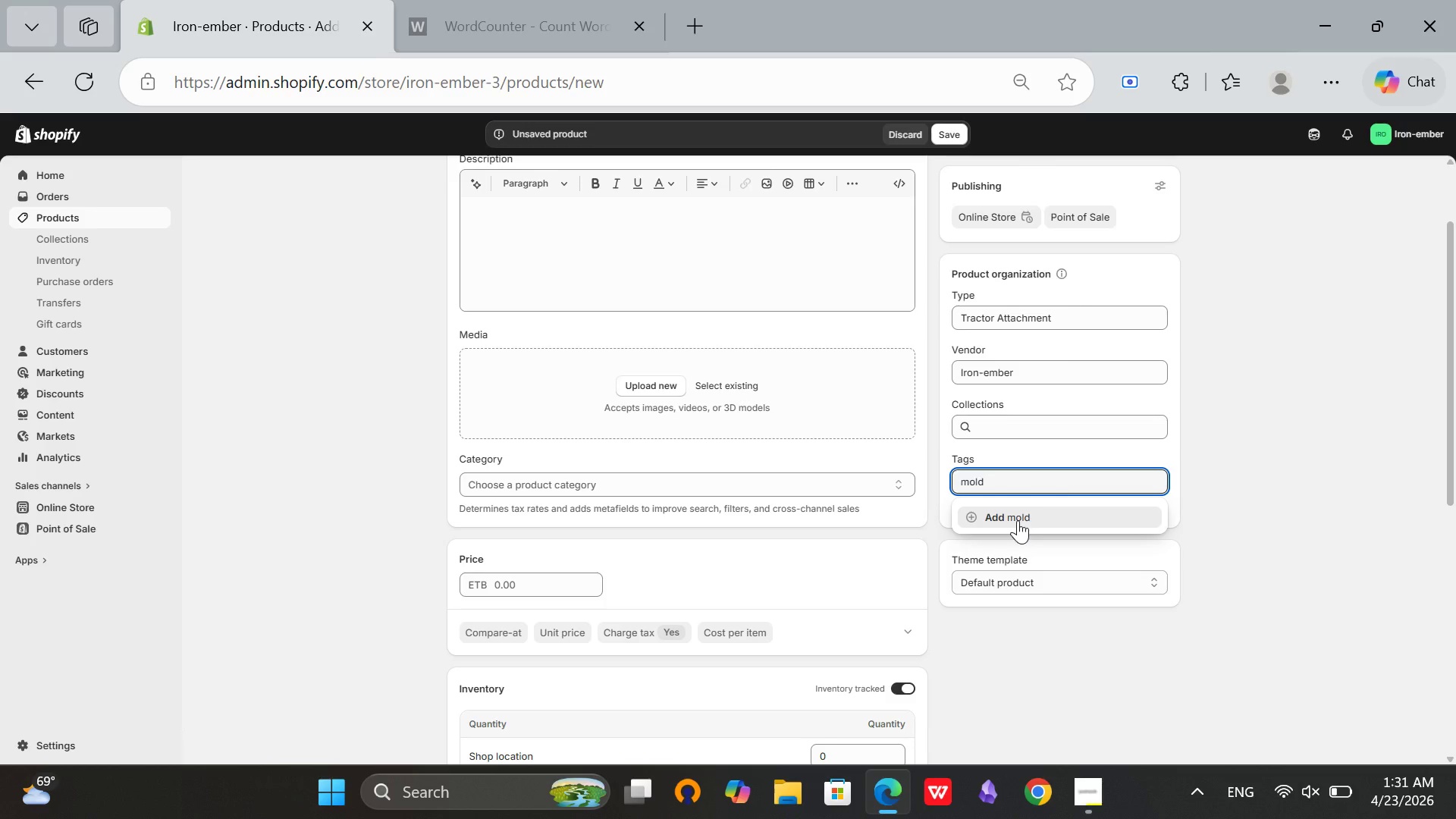 
type(boaard)
key(Backspace)
key(Backspace)
key(Backspace)
type(rd-plow)
 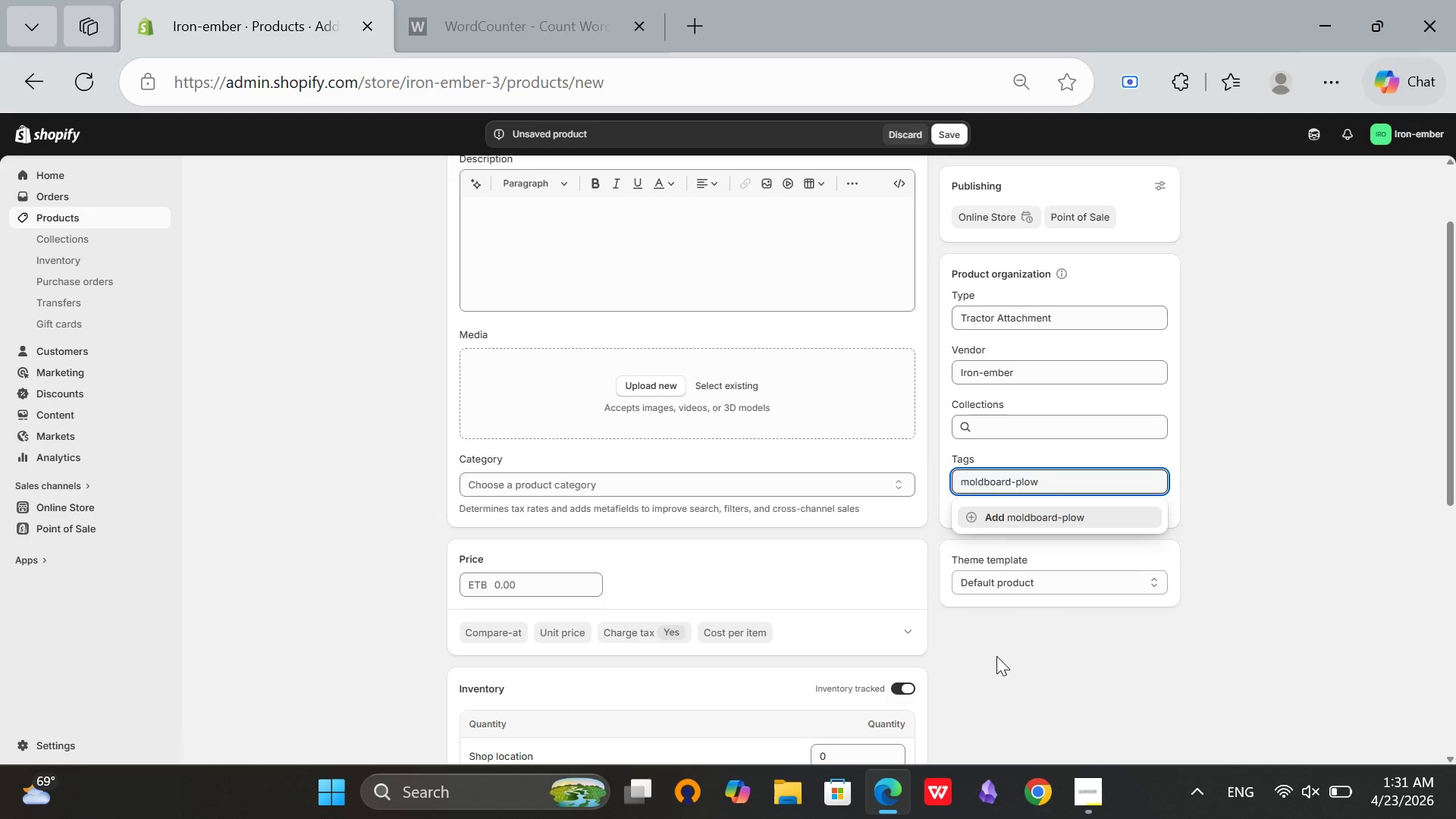 
wait(8.78)
 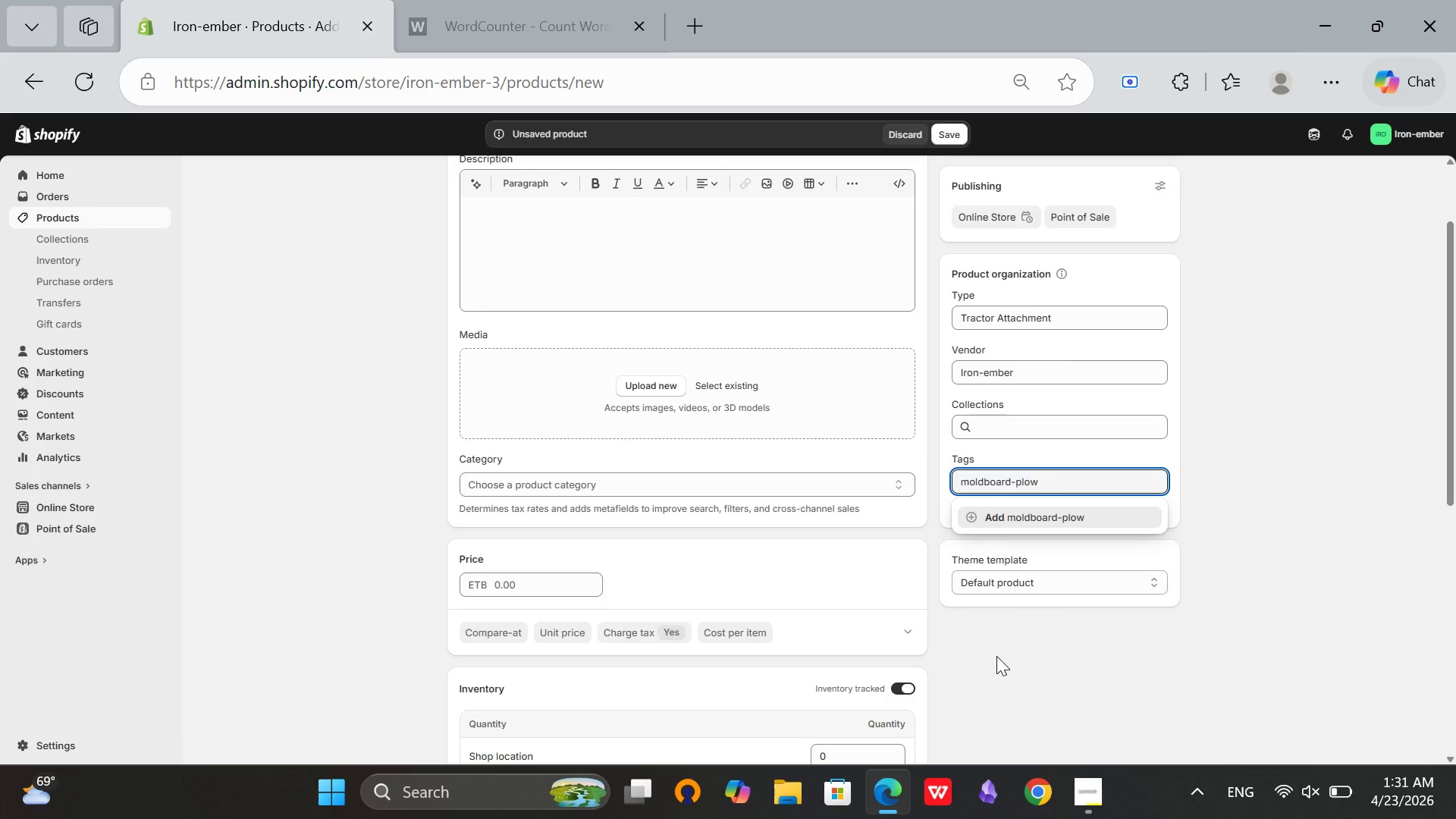 
left_click([1076, 516])
 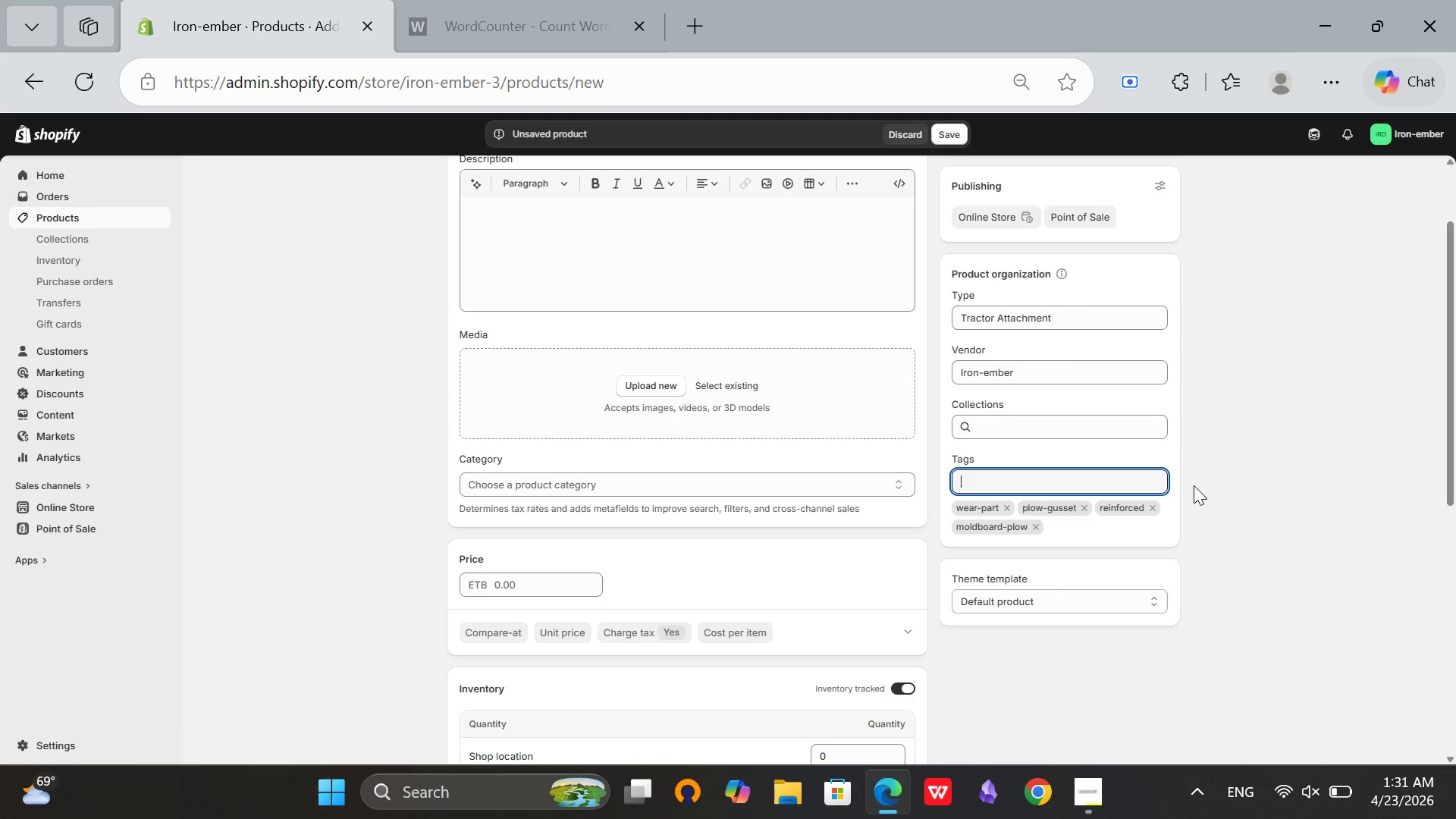 
scroll: coordinate [1194, 485], scroll_direction: none, amount: 0.0
 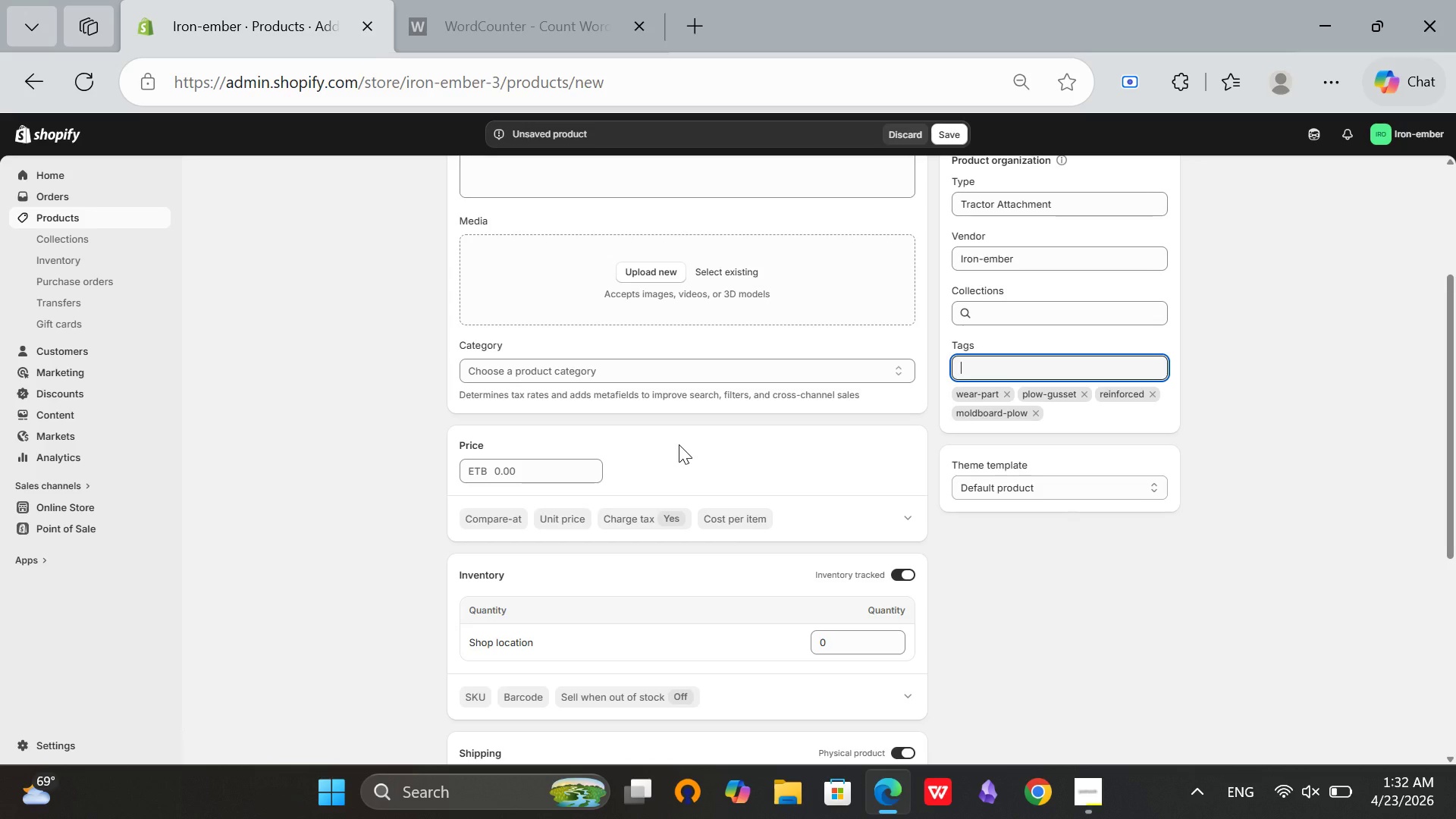 
right_click([679, 444])
 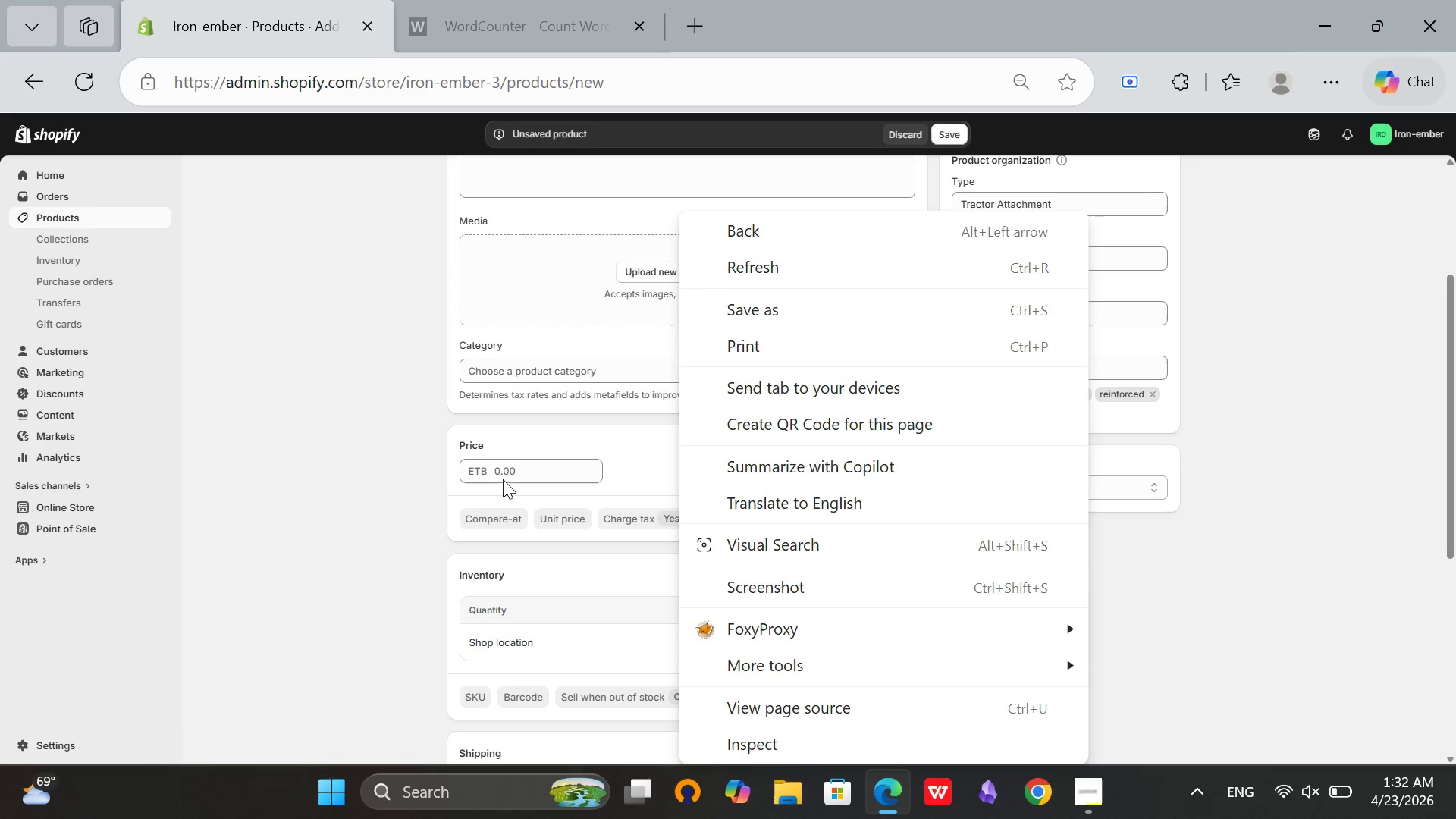 
left_click([499, 475])
 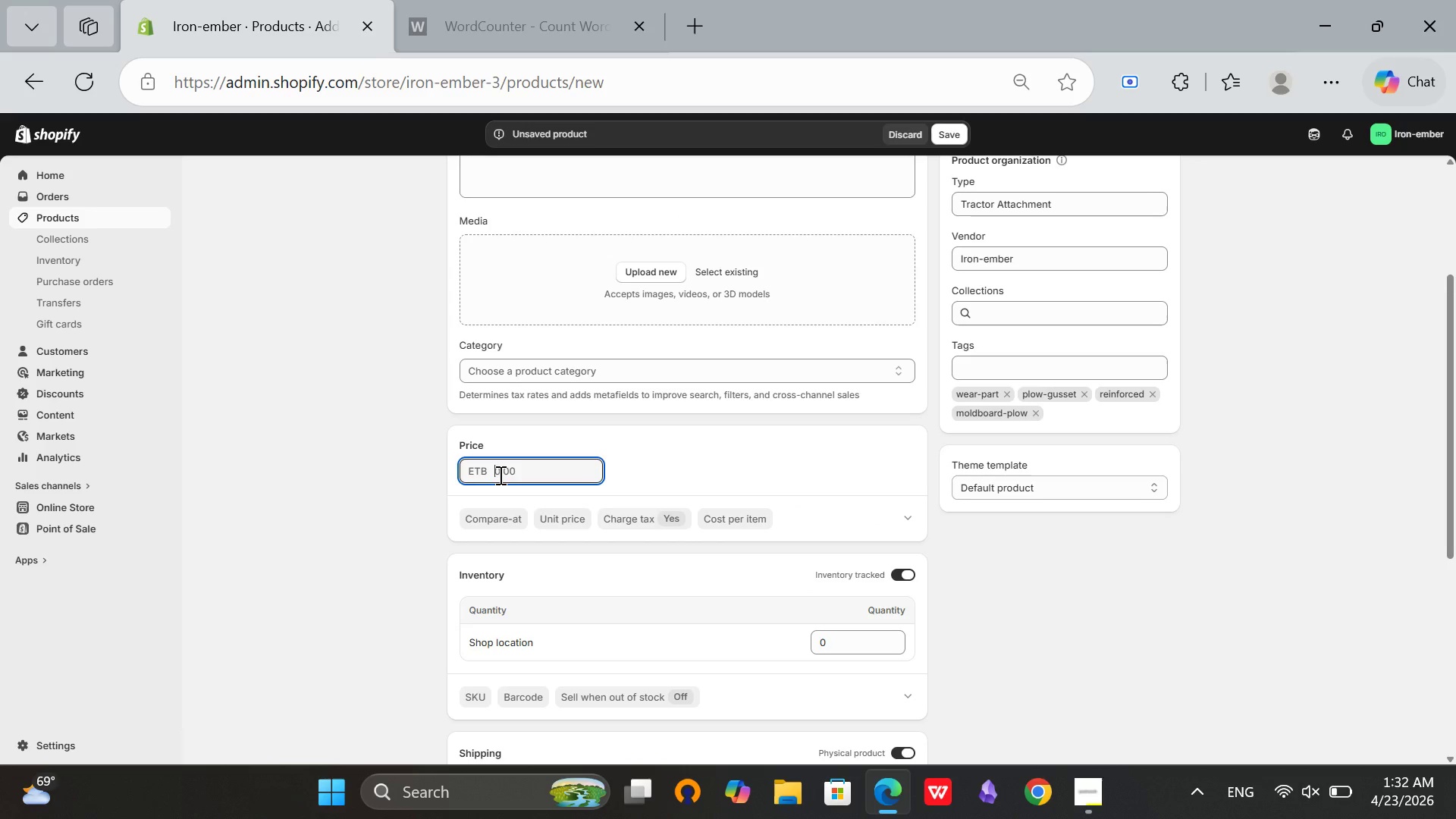 
type(49.99)
 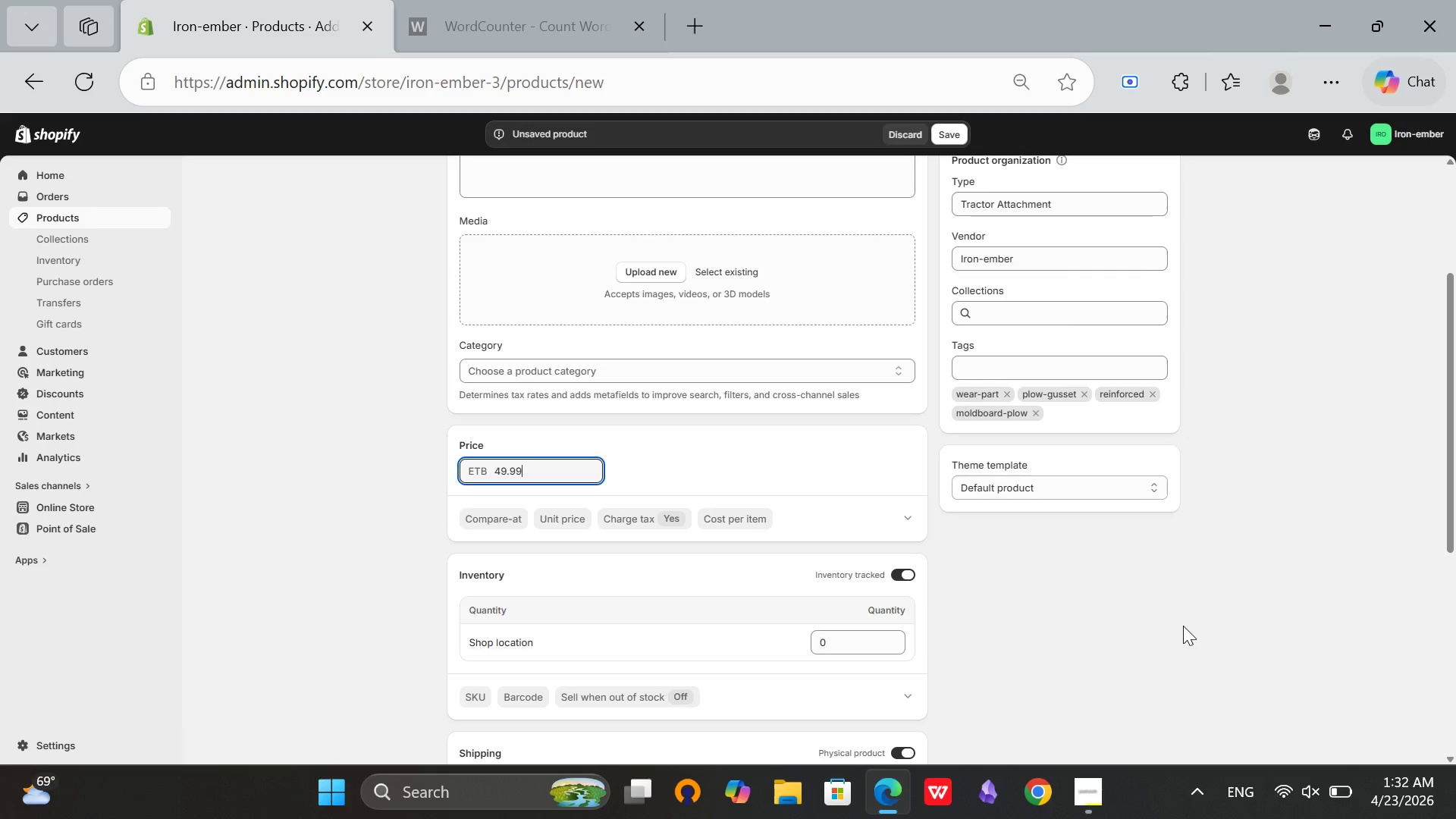 
left_click([1183, 626])
 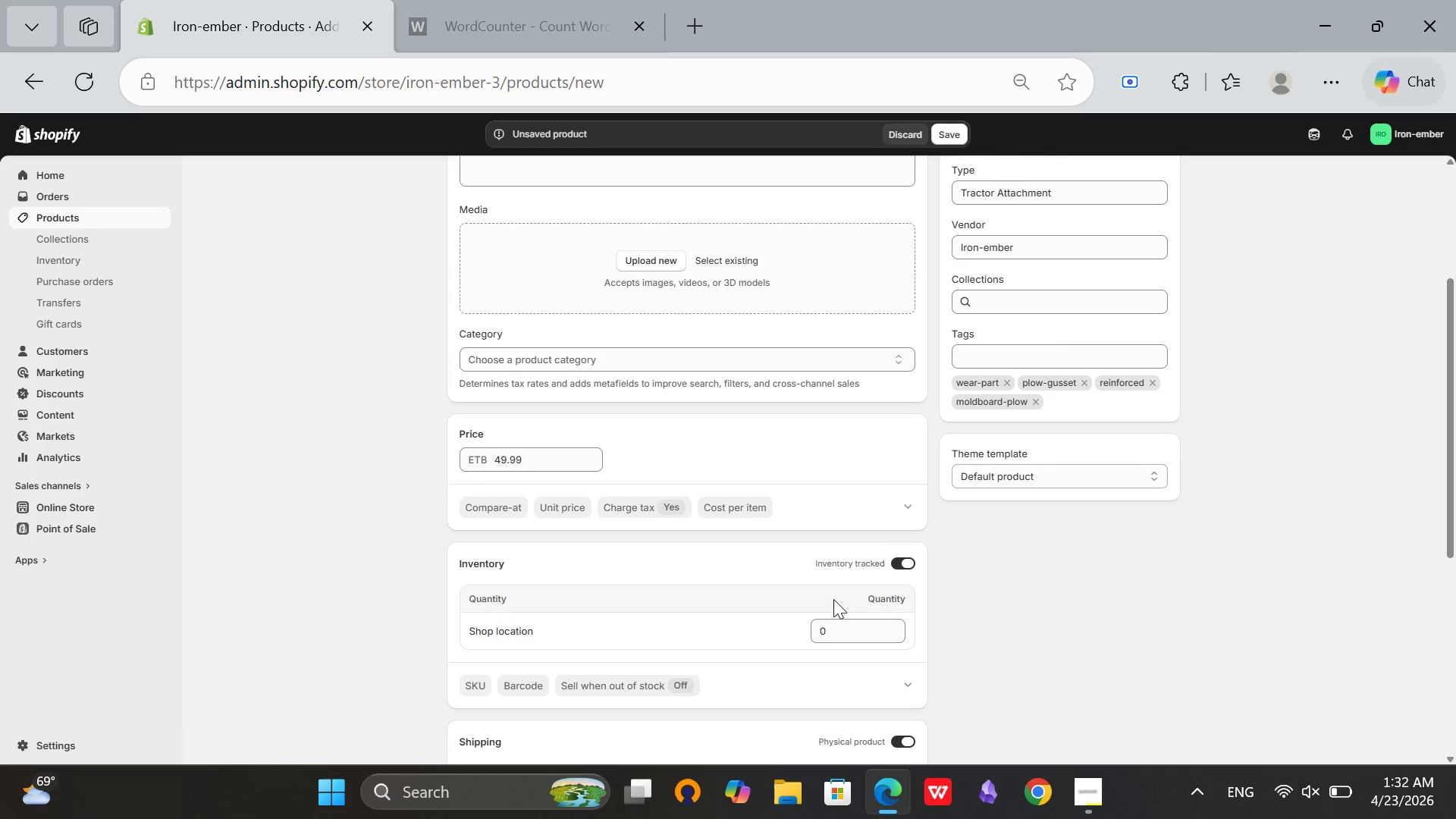 
scroll: coordinate [834, 595], scroll_direction: down, amount: 1.0
 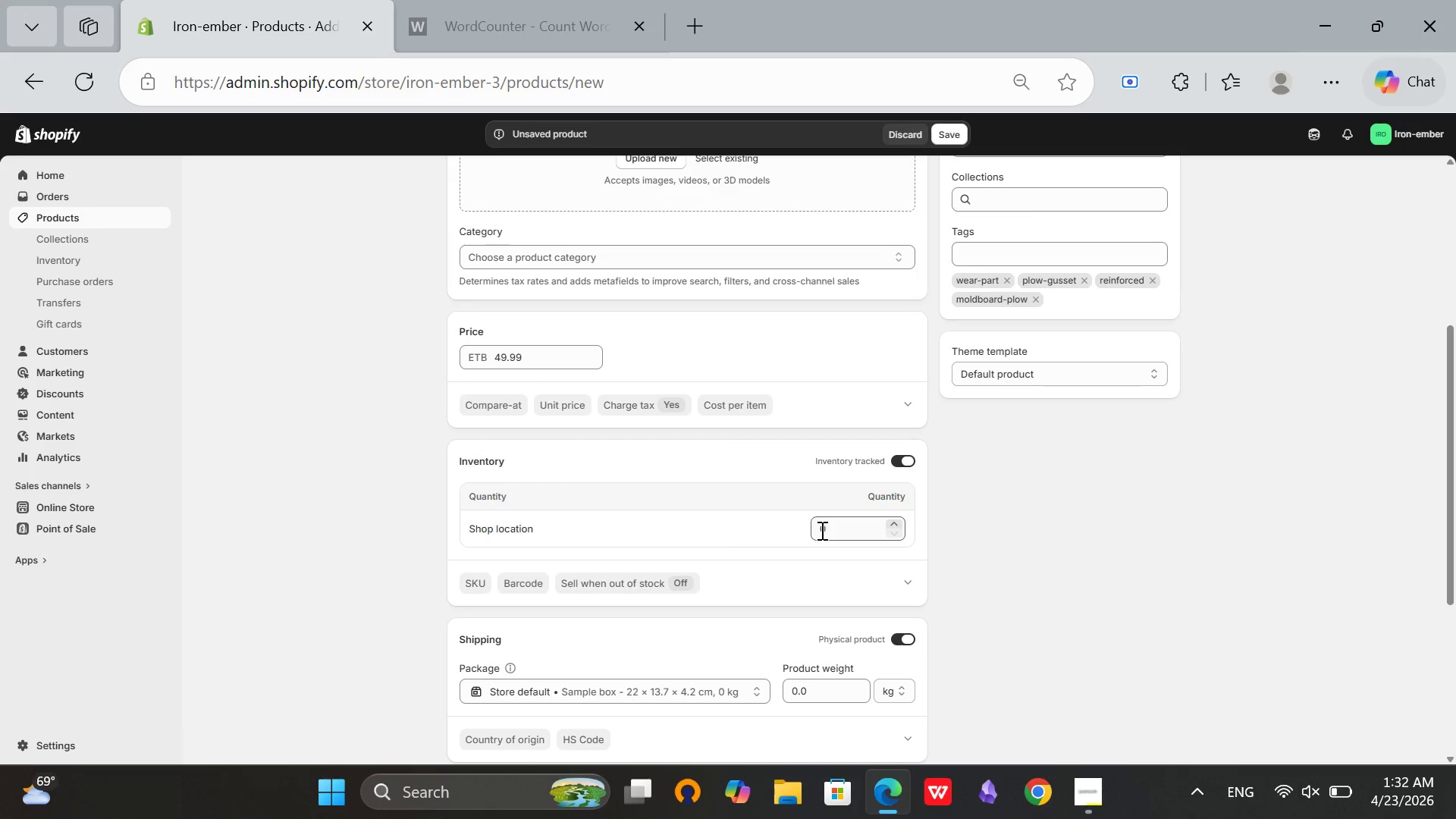 
left_click([821, 530])
 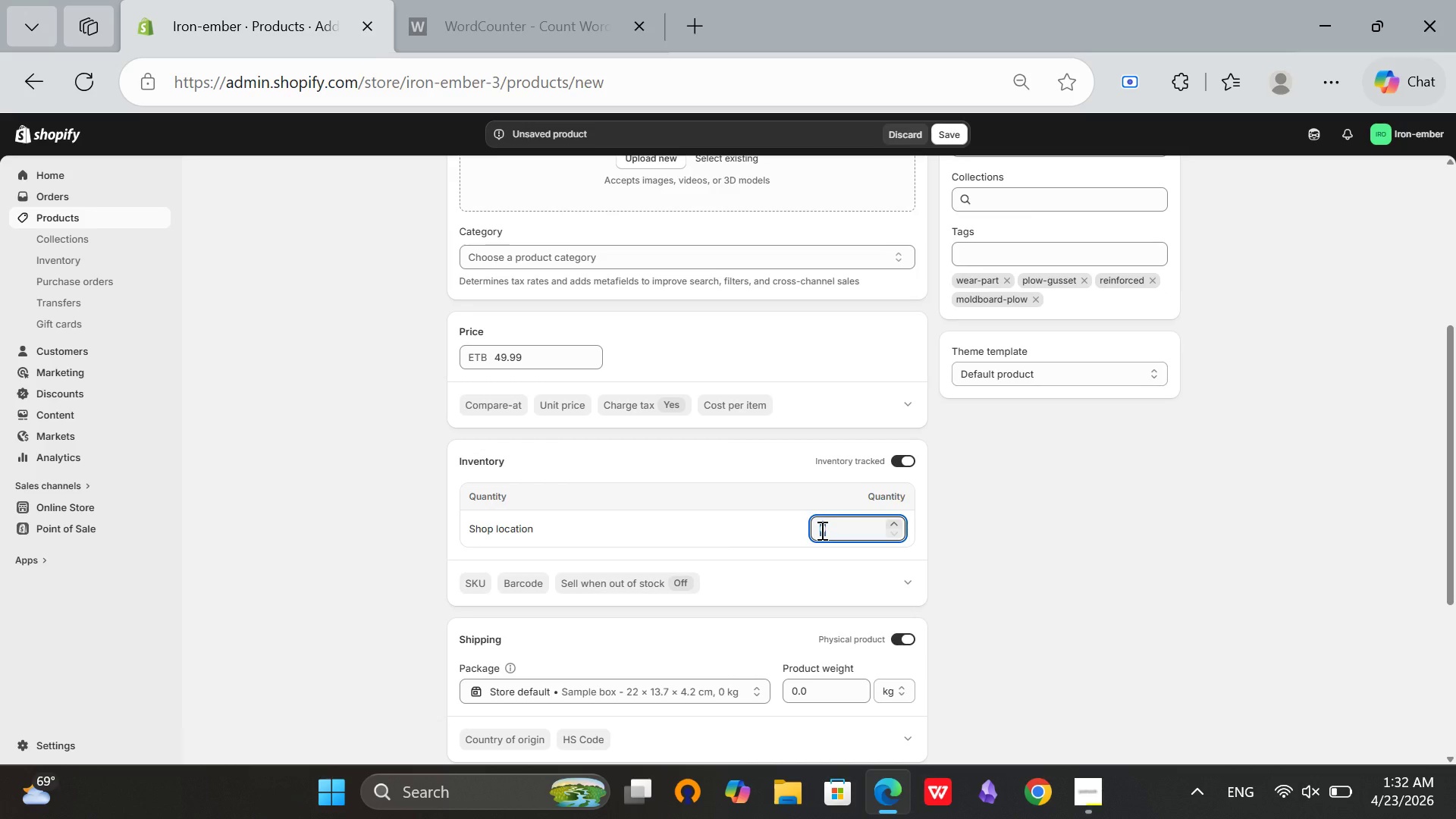 
type(10)
 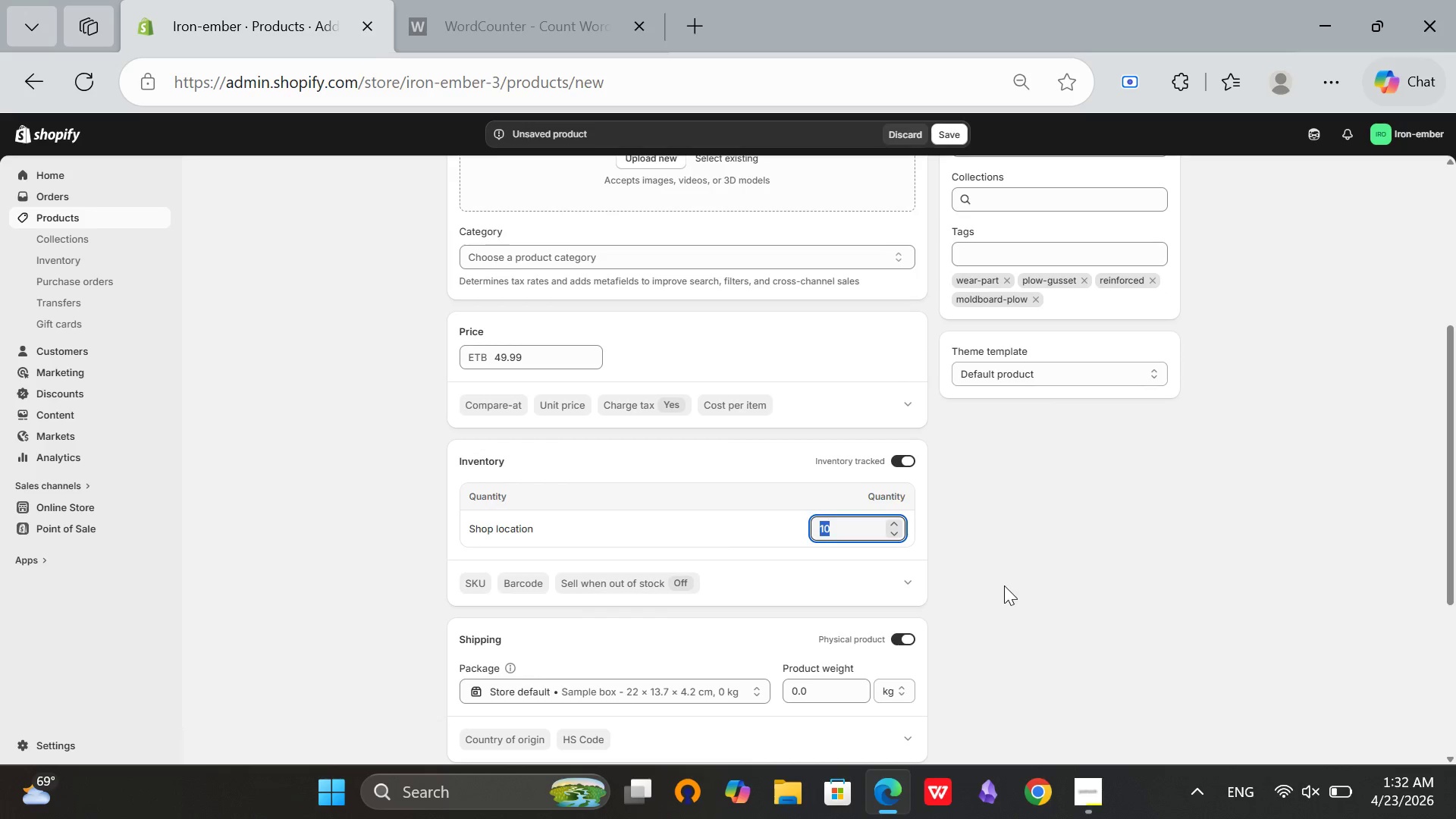 
scroll: coordinate [1004, 585], scroll_direction: down, amount: 2.0
 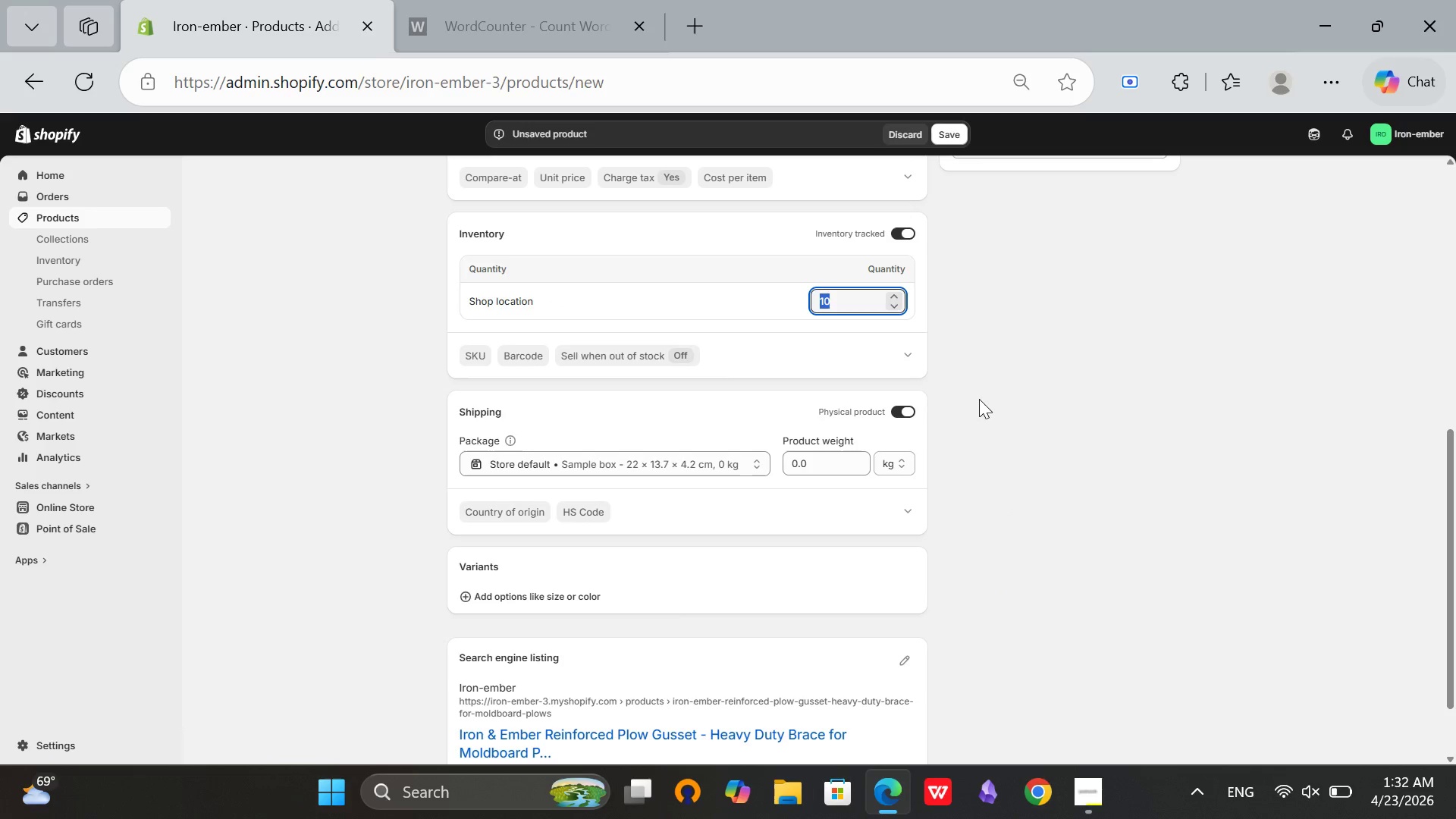 
left_click([979, 397])
 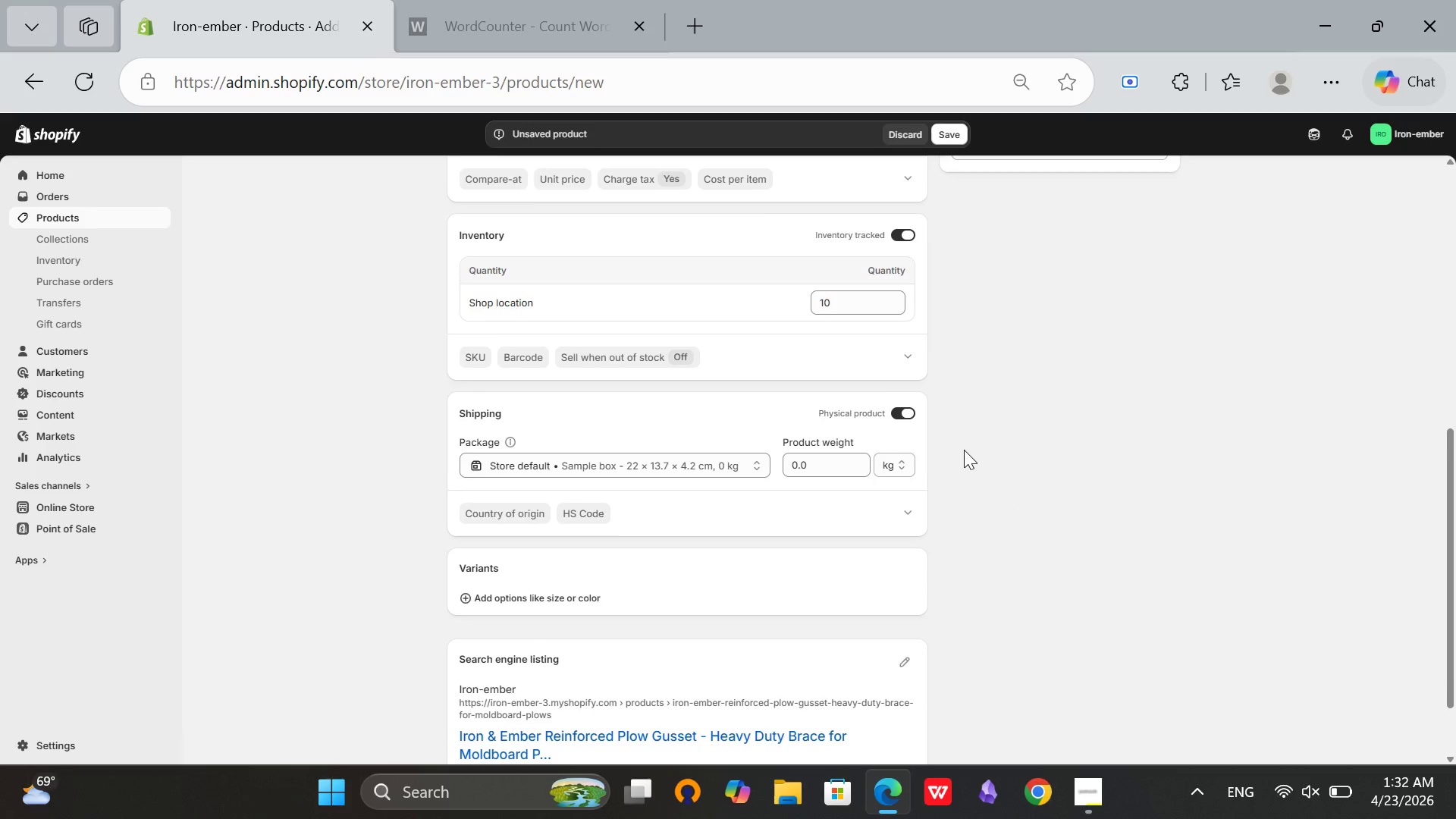 
scroll: coordinate [954, 490], scroll_direction: down, amount: 3.0
 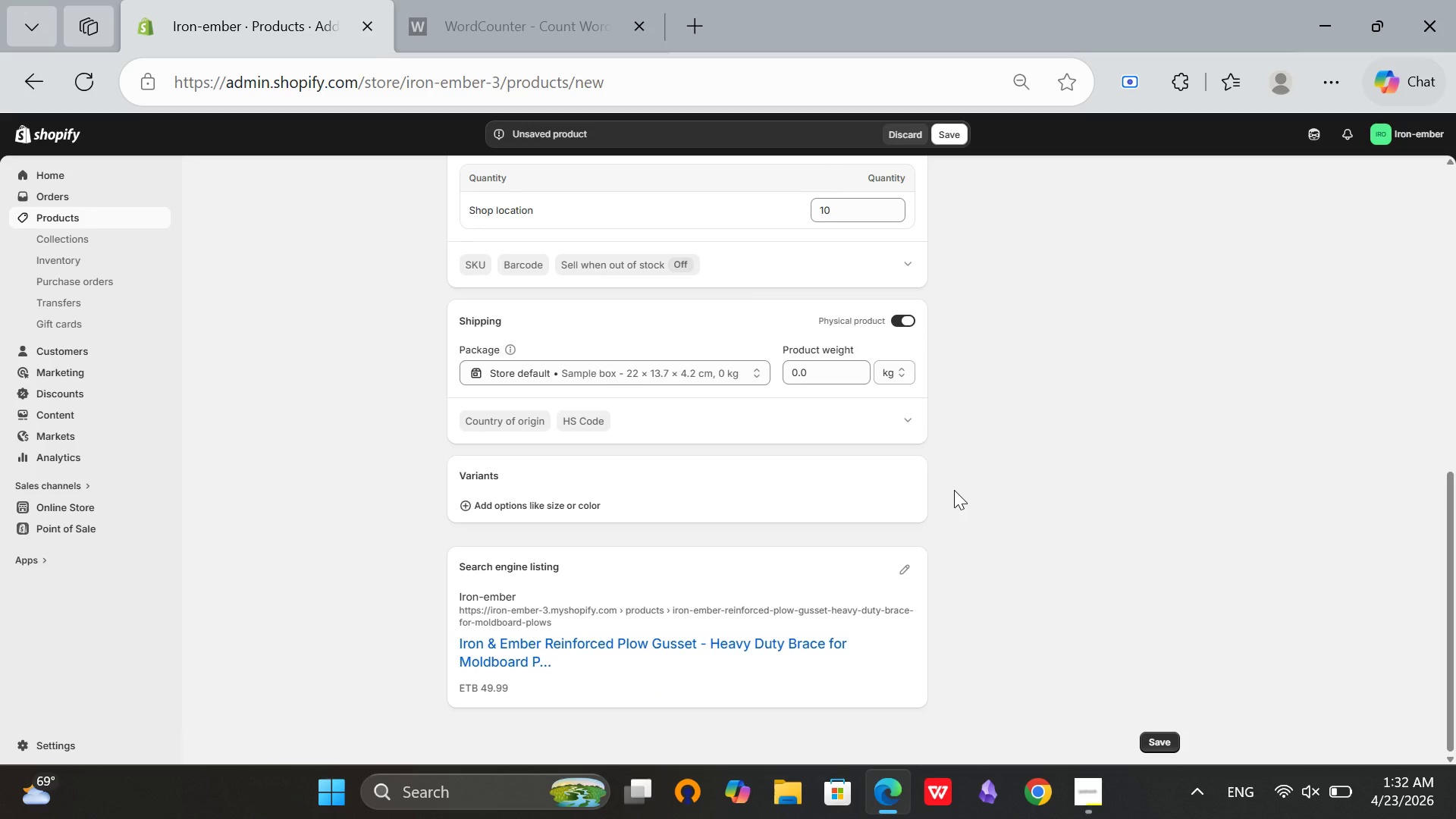 
scroll: coordinate [954, 490], scroll_direction: up, amount: 7.0
 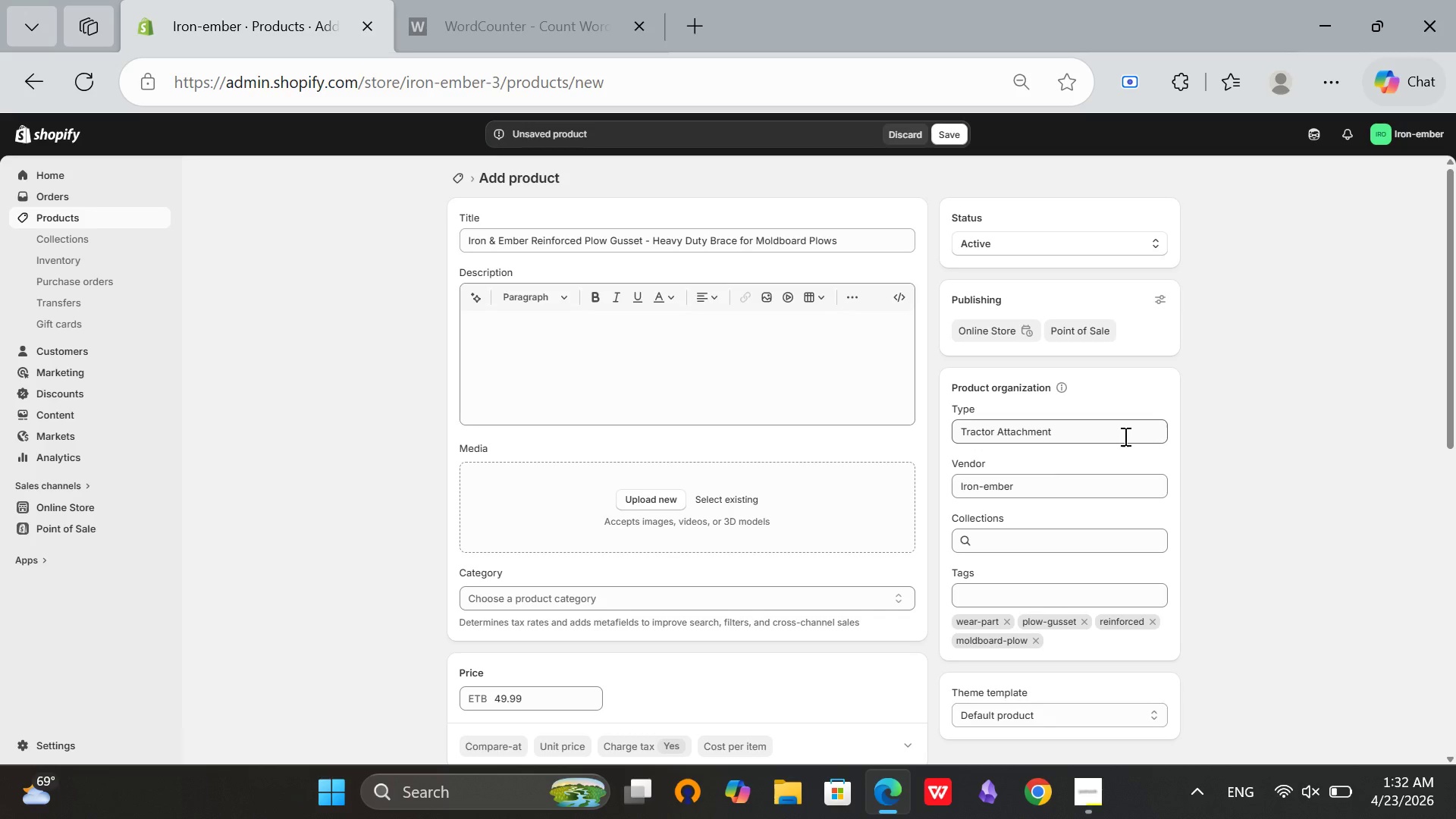 
left_click([1123, 436])
 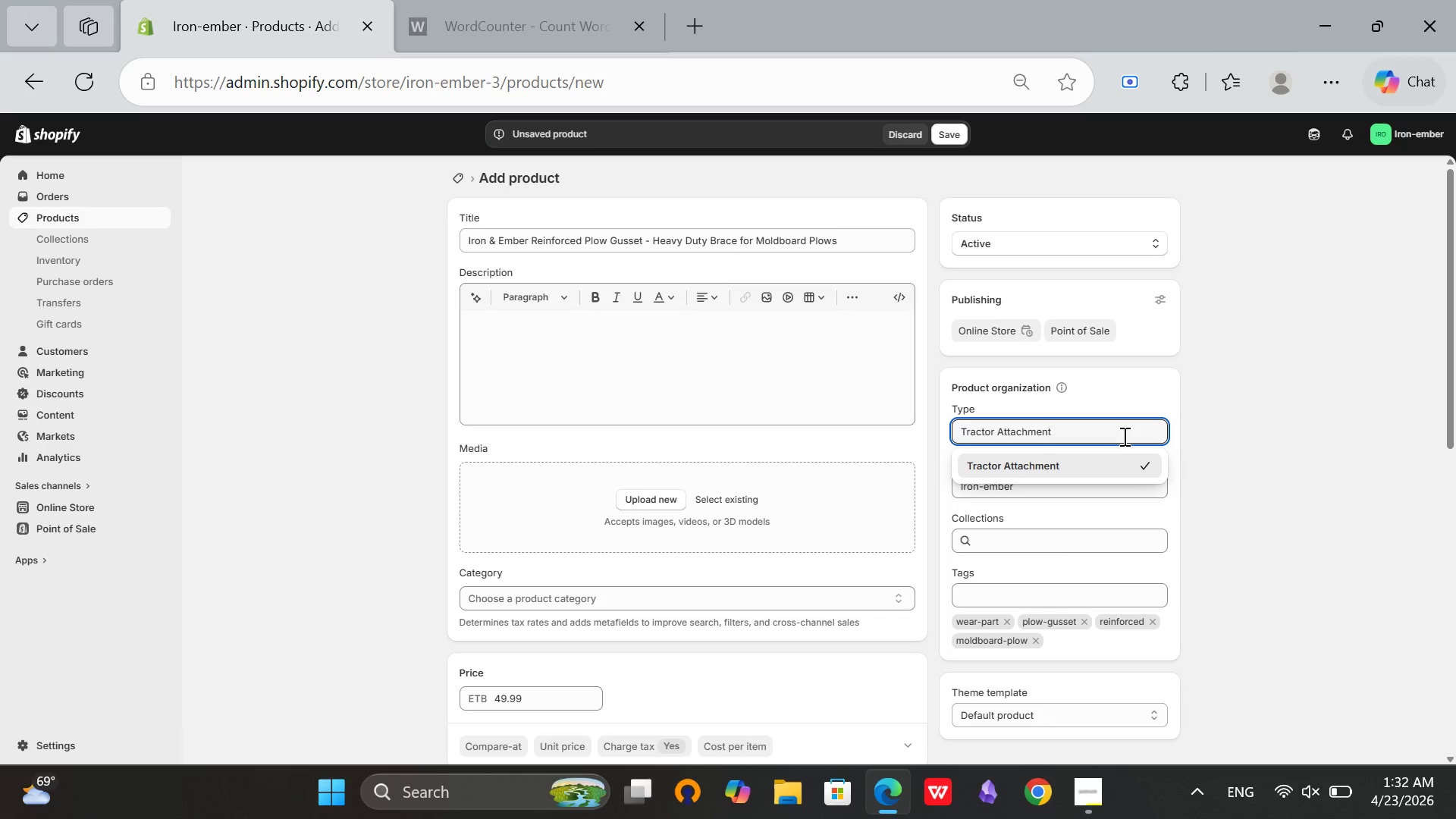 
hold_key(key=Backspace, duration=1.53)
 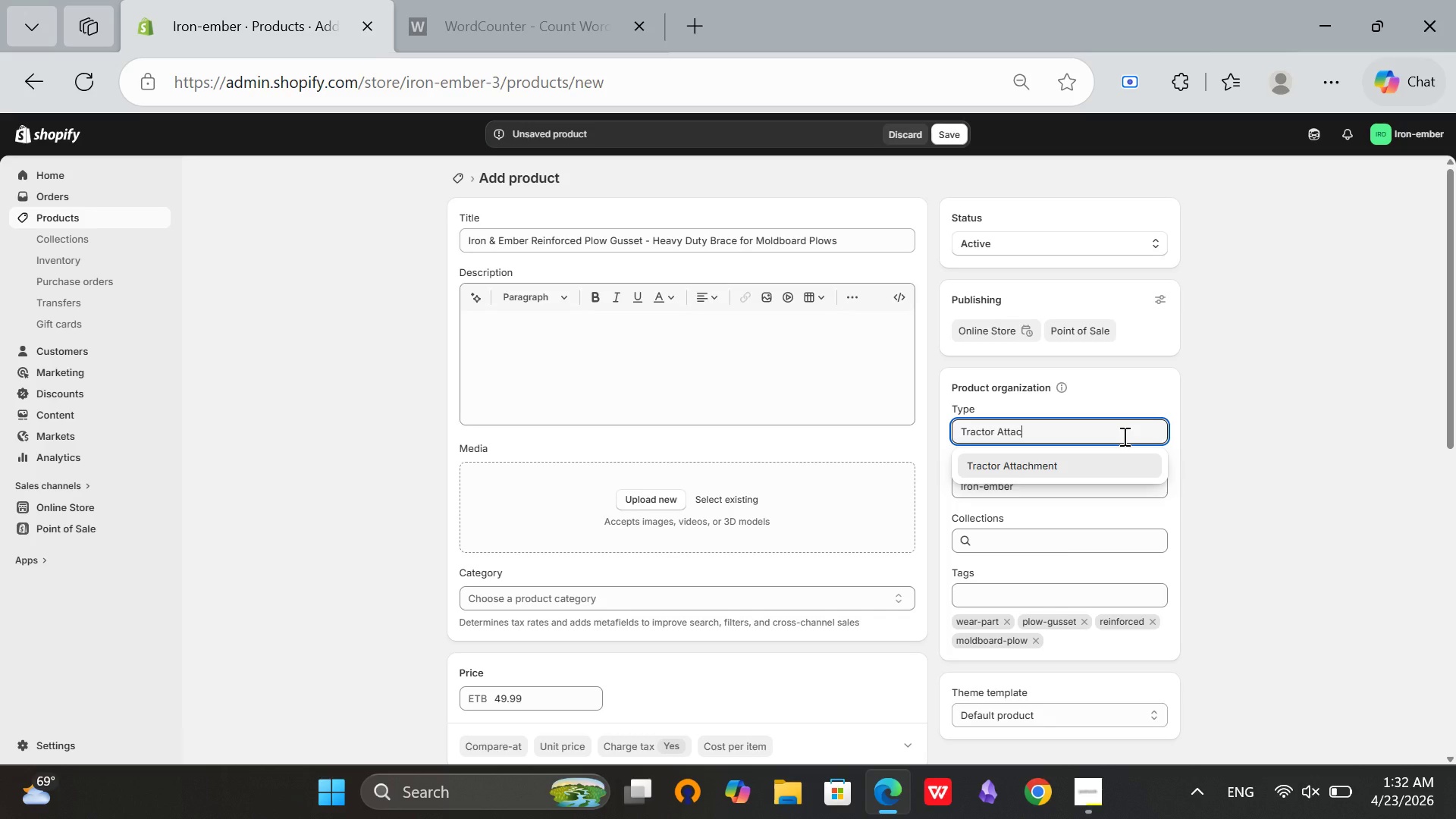 
key(Backspace)
key(Backspace)
key(Backspace)
key(Backspace)
key(Backspace)
key(Backspace)
type(Wear )
 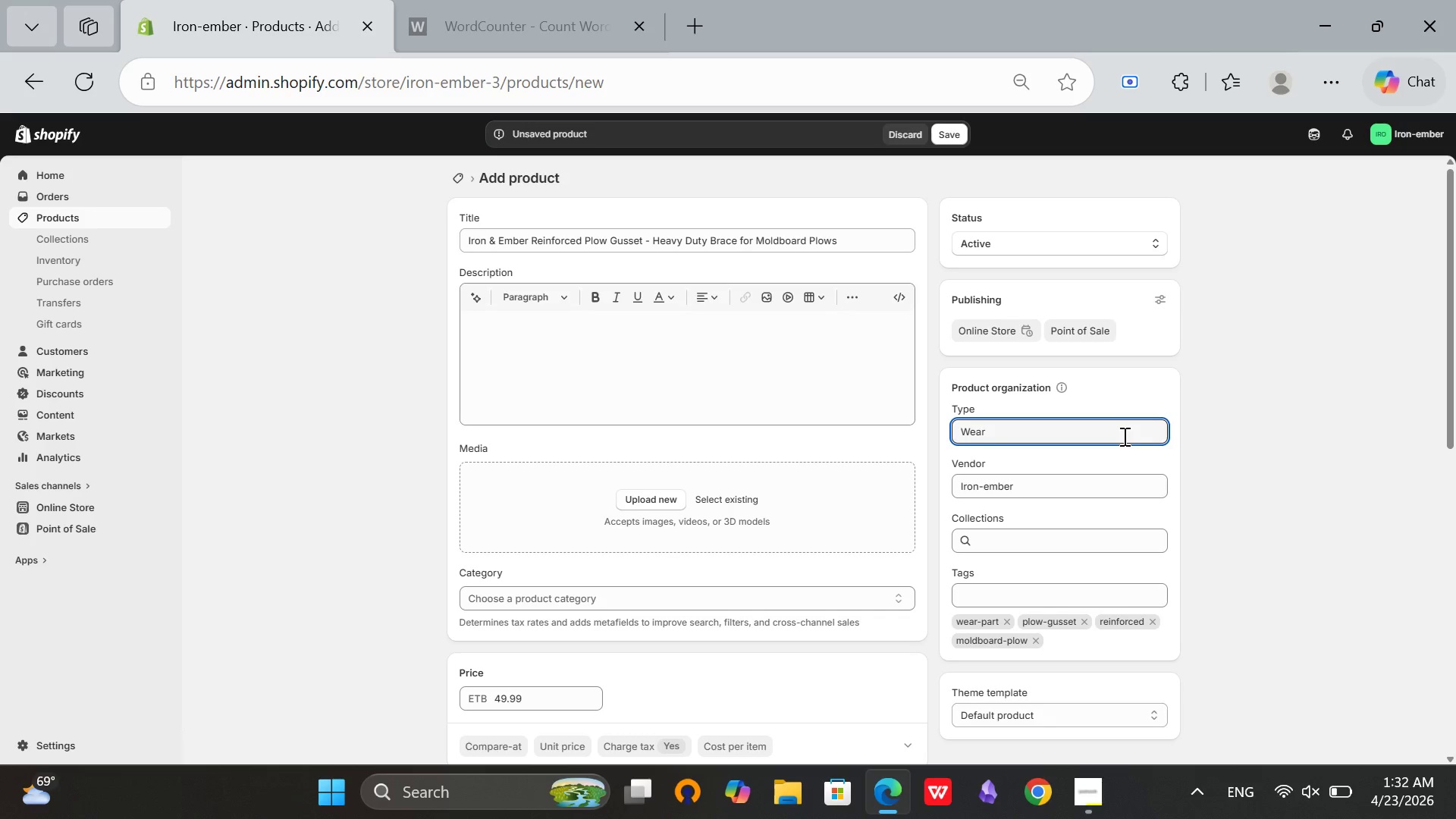 
wait(6.41)
 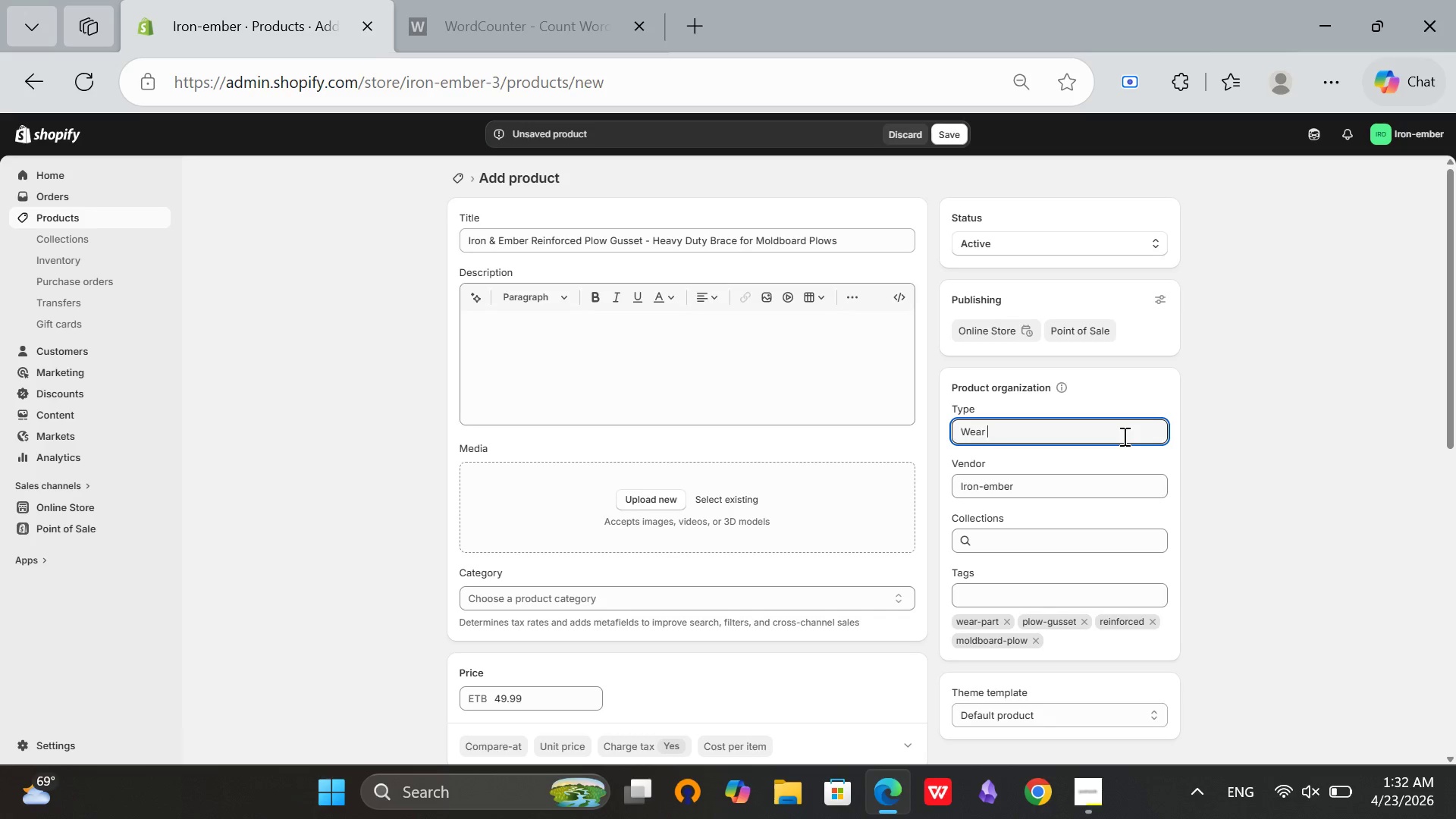 
type(Part)
 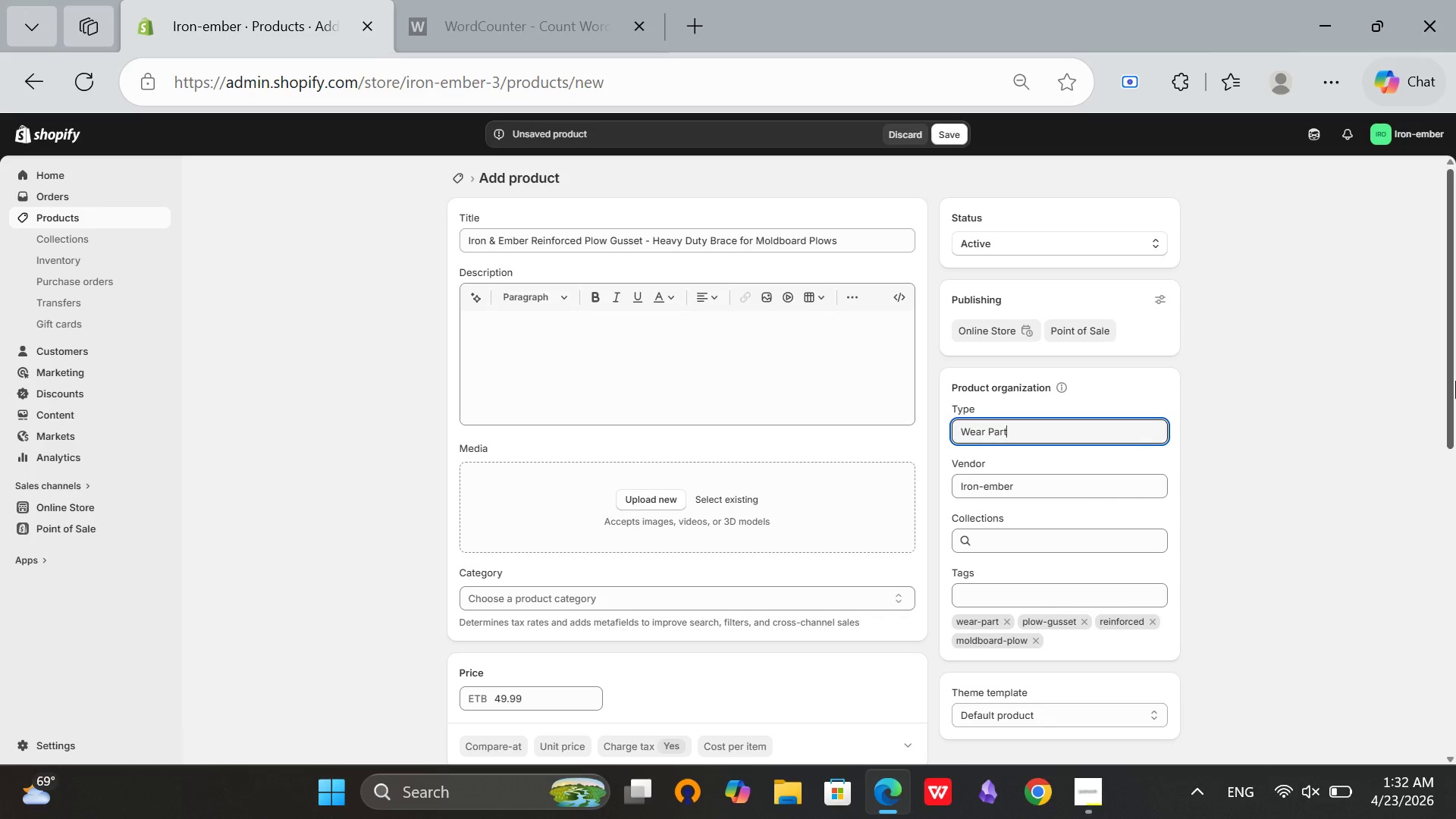 
left_click([1336, 433])
 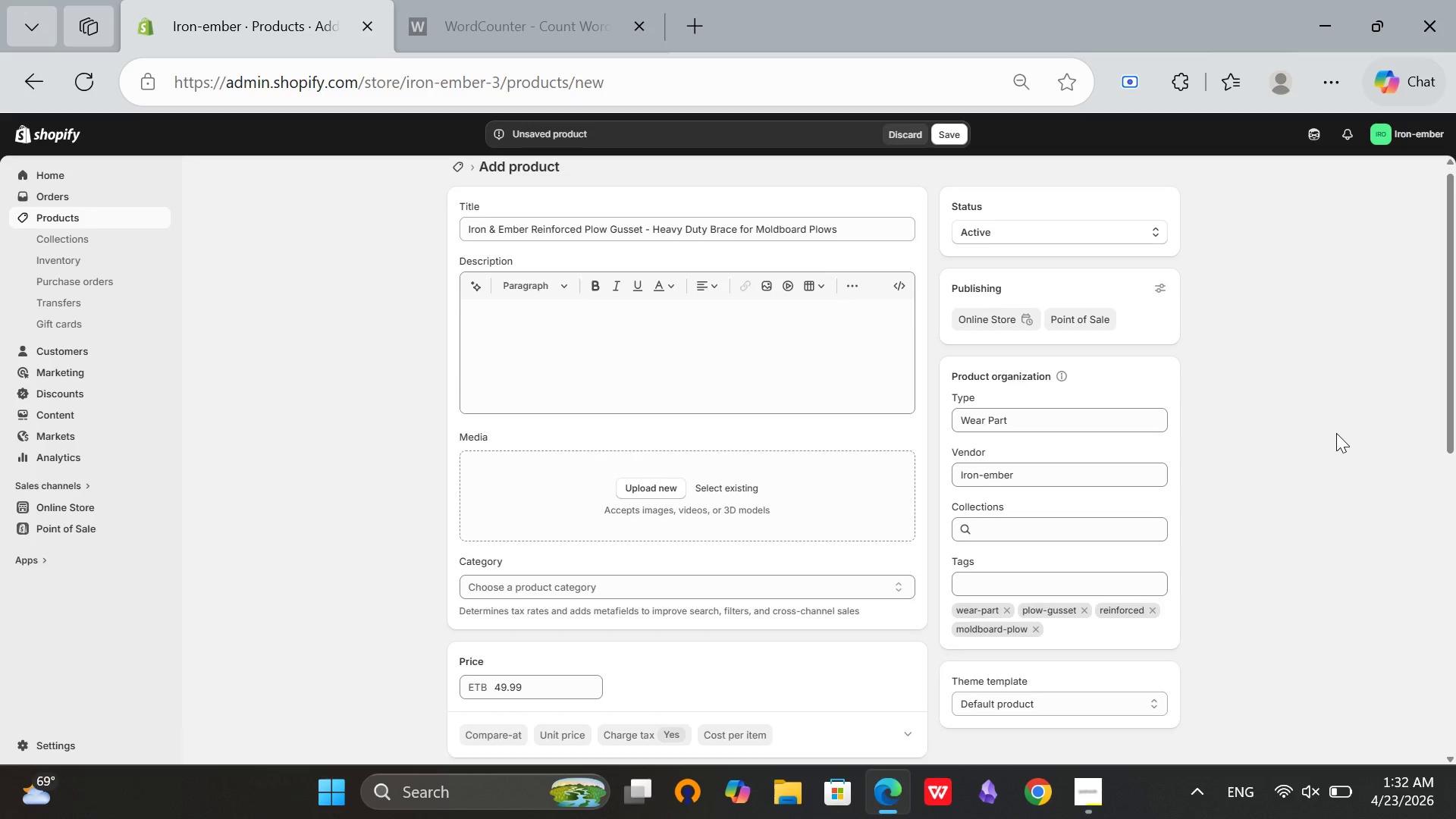 
scroll: coordinate [1336, 433], scroll_direction: down, amount: 9.0
 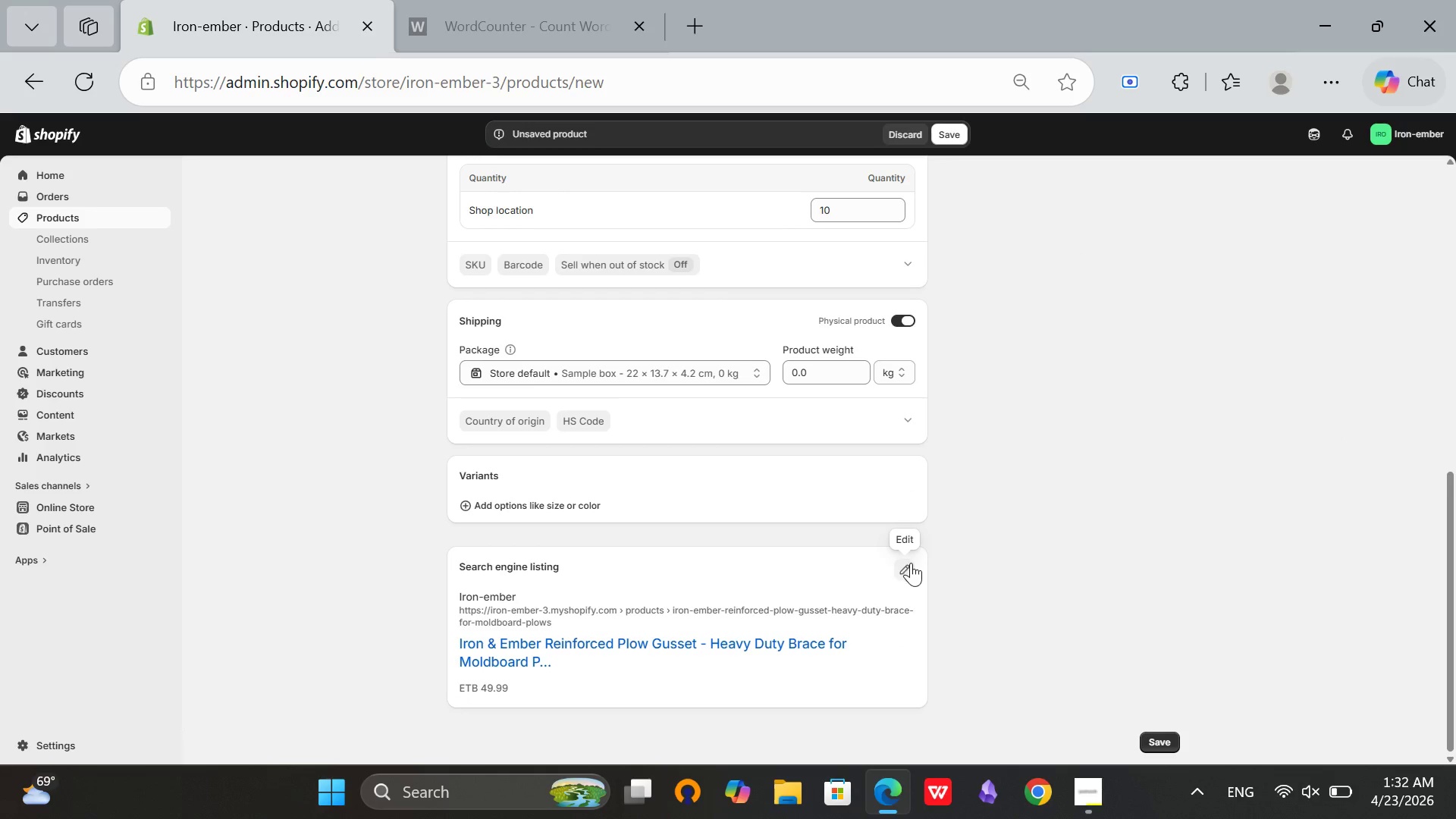 
left_click([912, 564])
 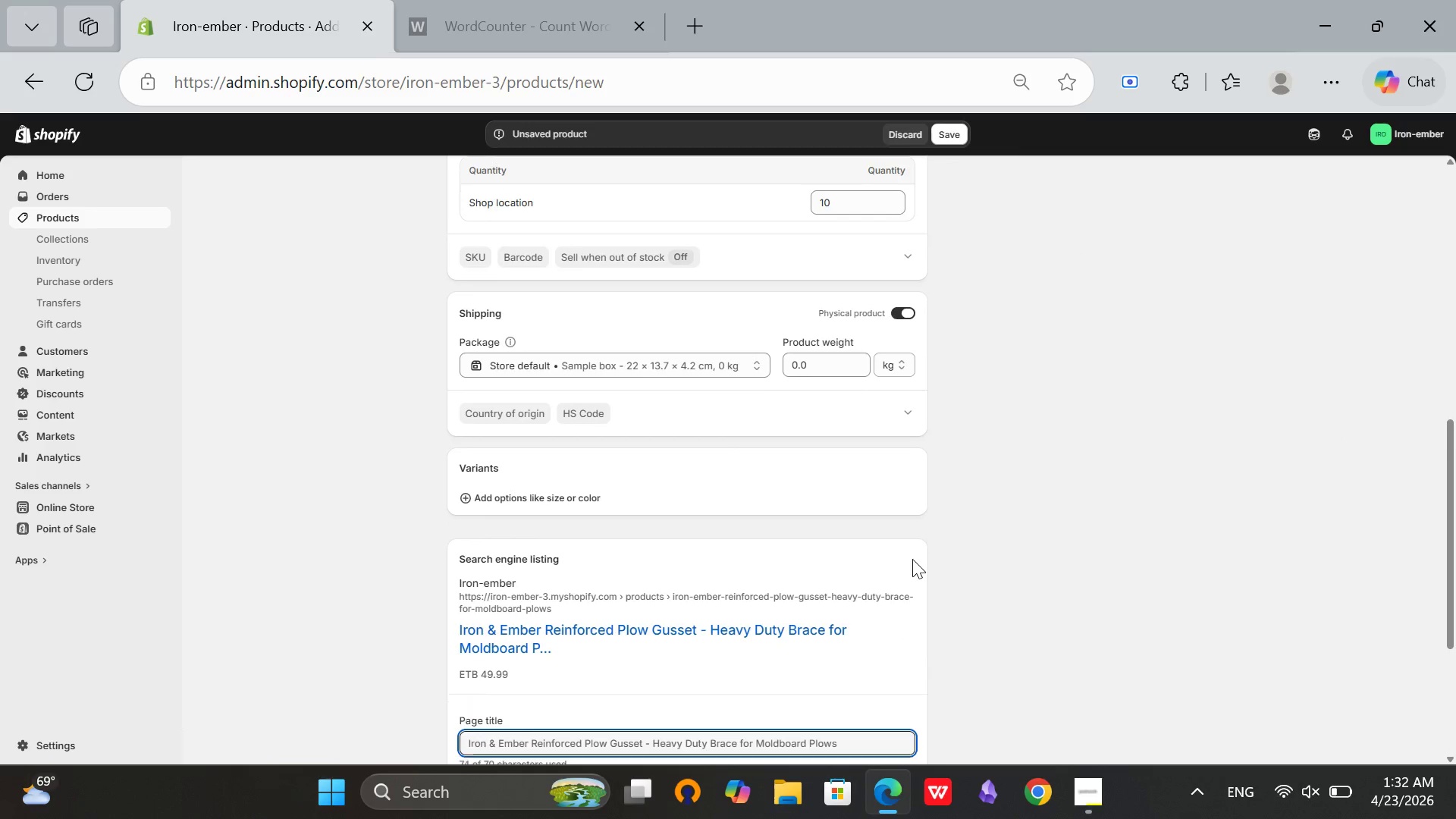 
scroll: coordinate [912, 559], scroll_direction: down, amount: 3.0
 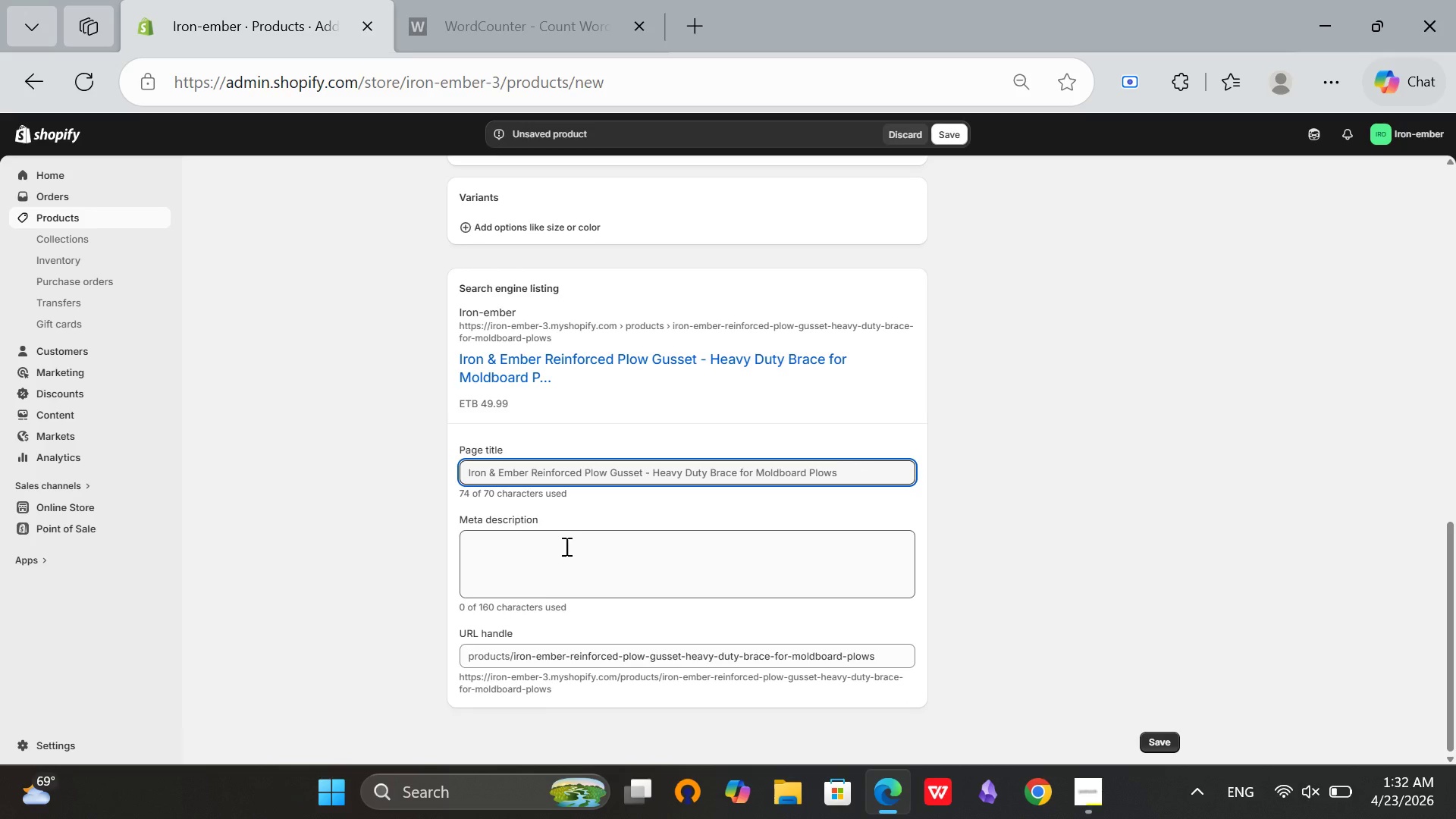 
left_click([563, 538])
 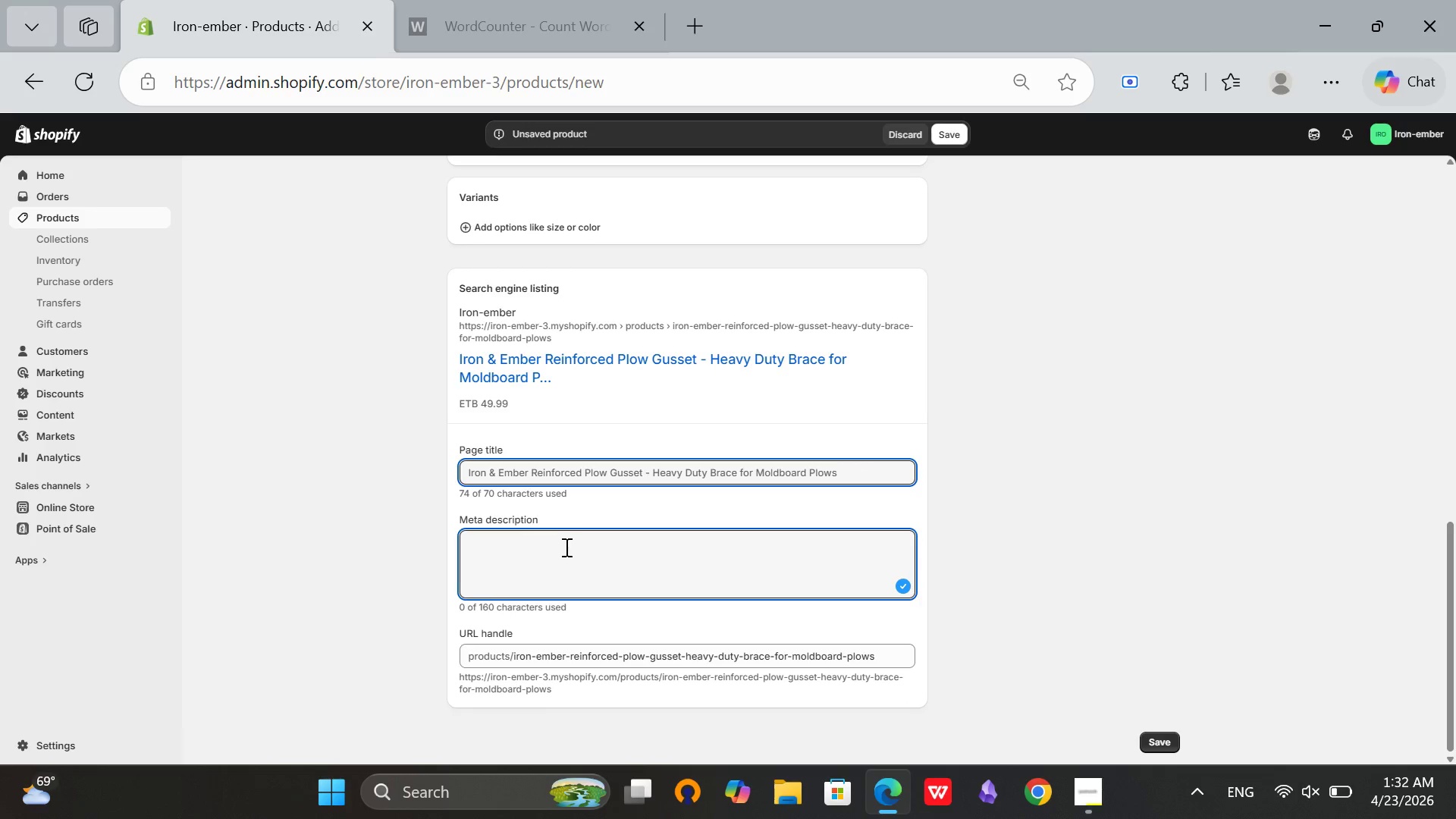 
scroll: coordinate [783, 375], scroll_direction: down, amount: 3.0
 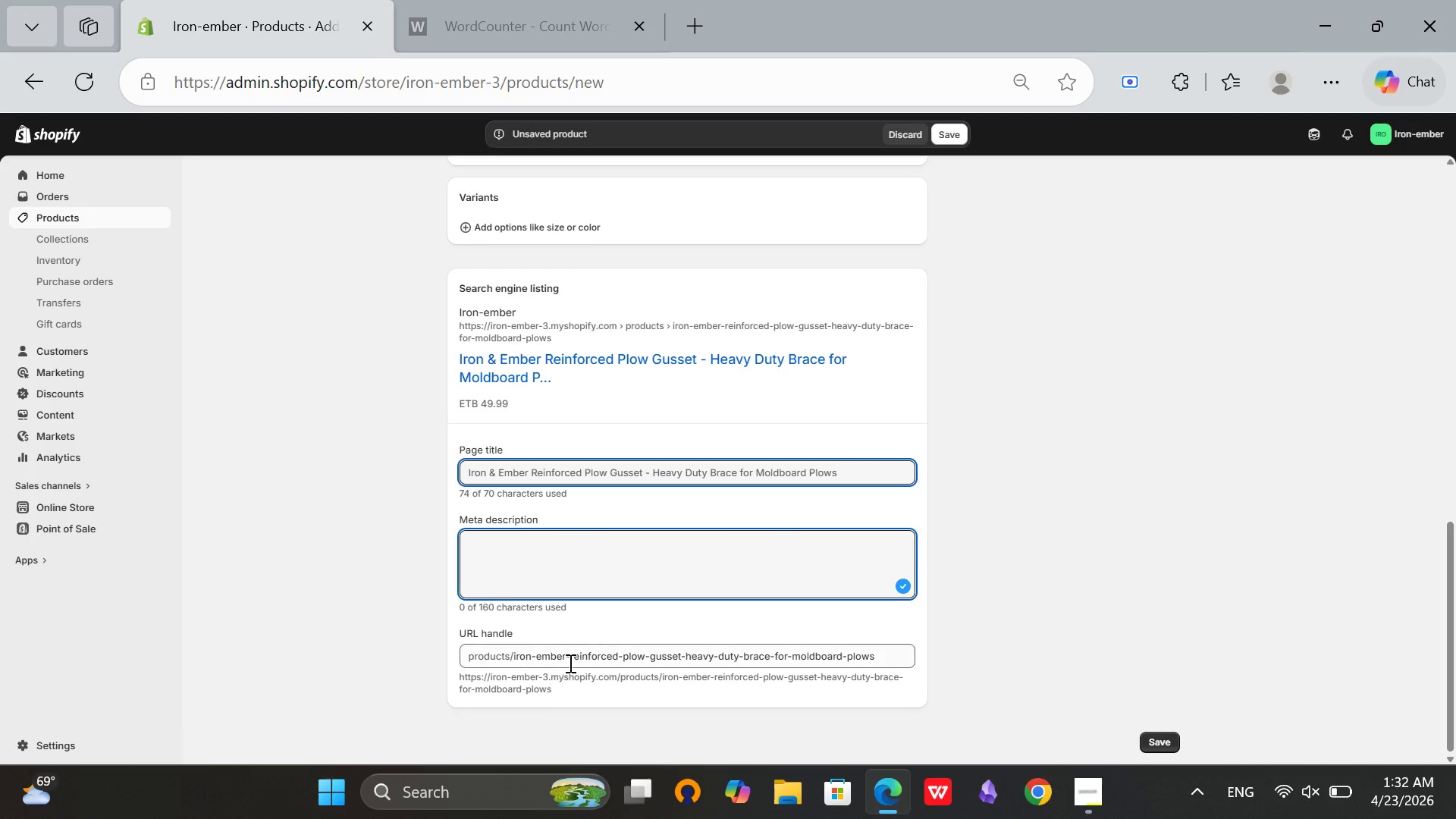 
left_click_drag(start_coordinate=[568, 650], to_coordinate=[513, 648])
 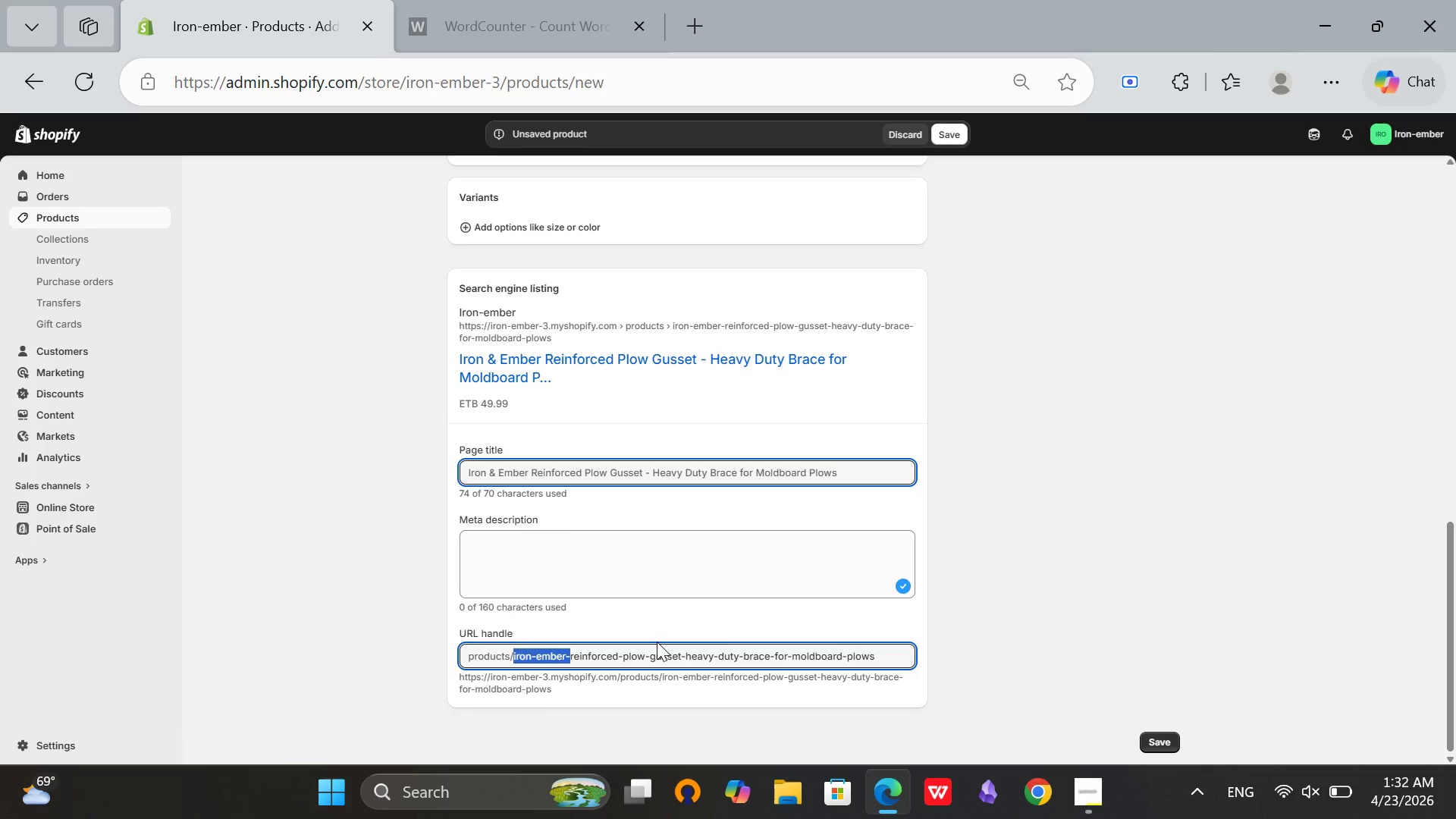 
key(Backspace)
 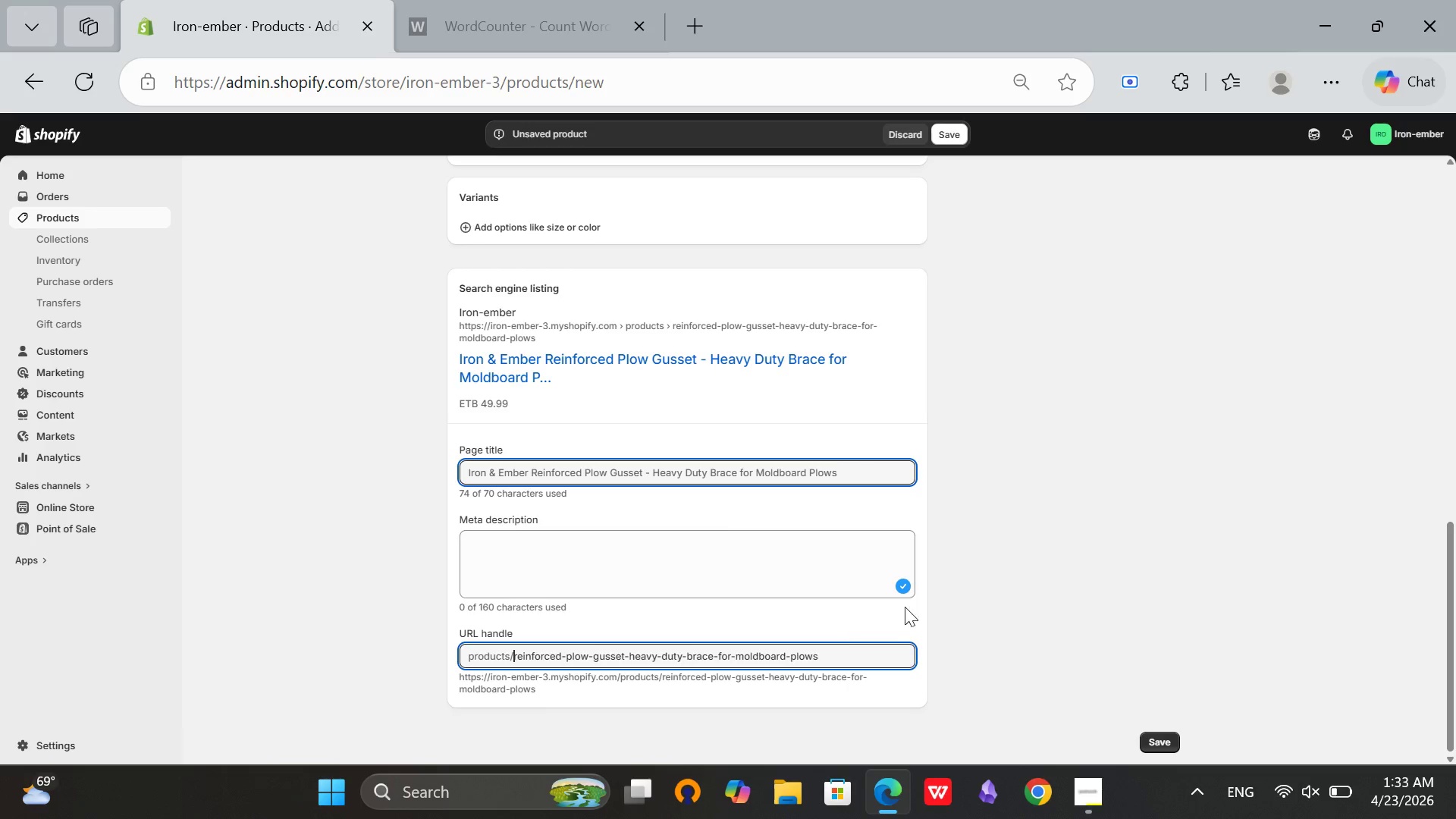 
wait(18.91)
 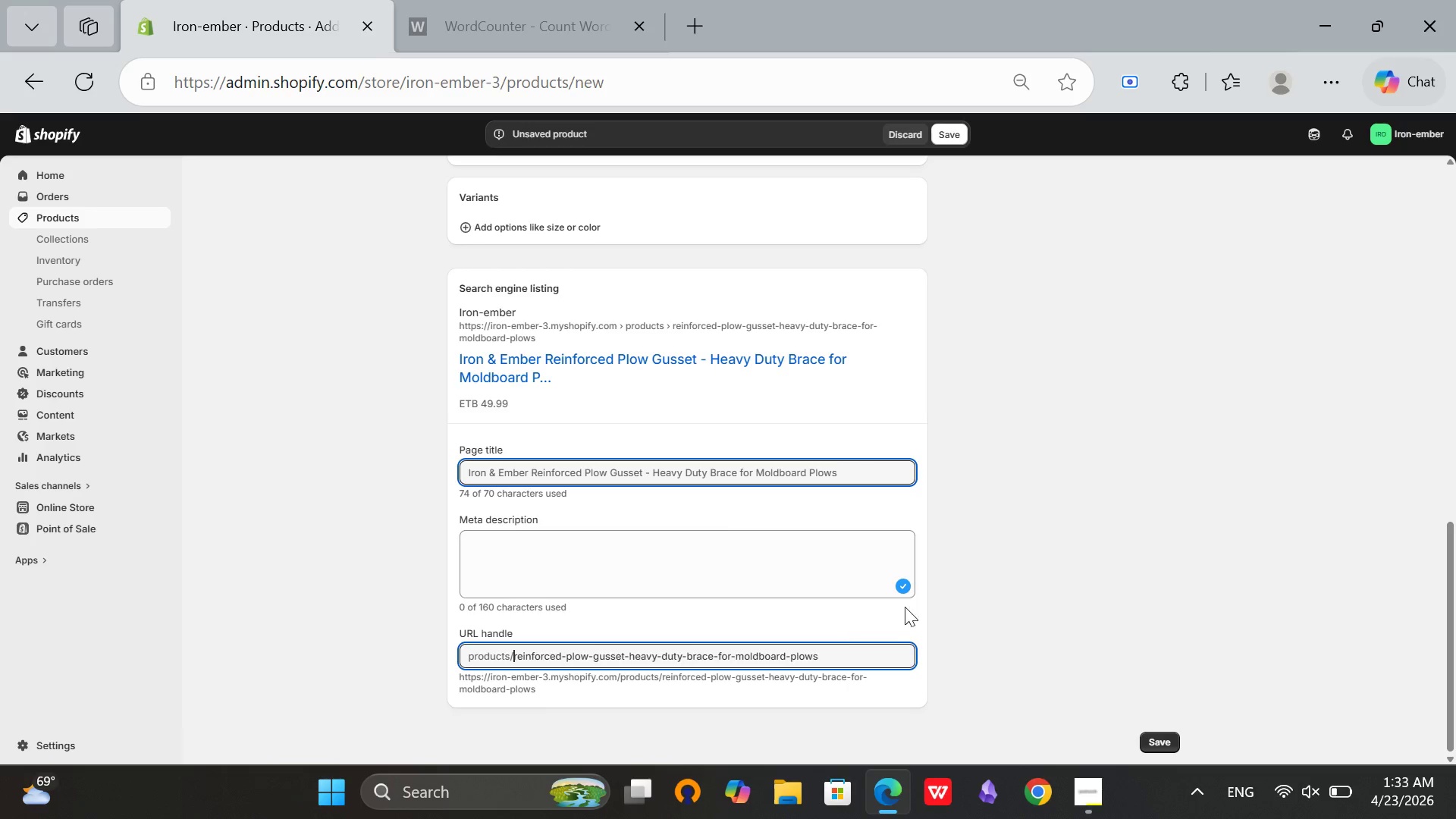 
left_click_drag(start_coordinate=[837, 651], to_coordinate=[623, 660])
 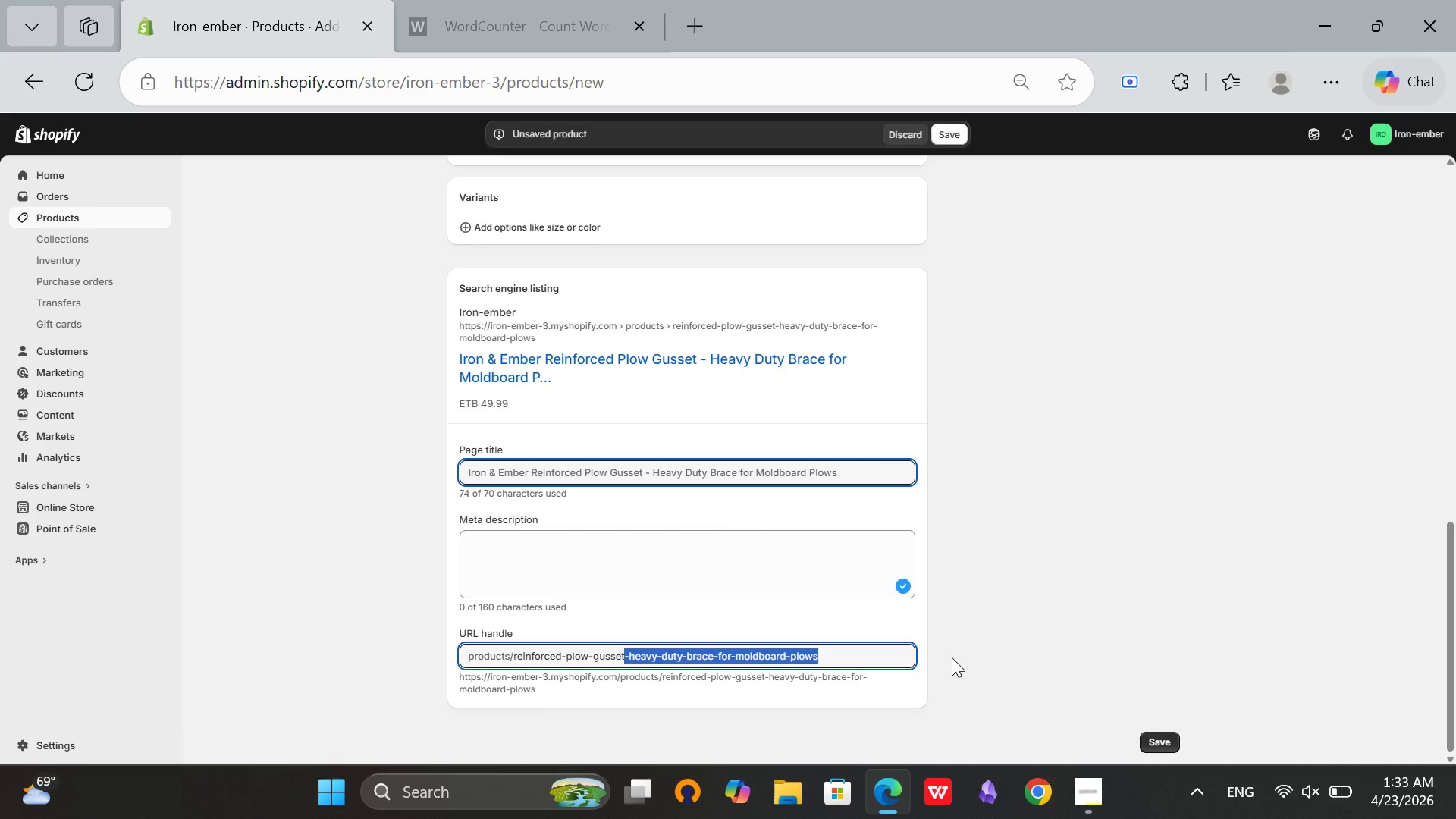 
key(Backspace)
 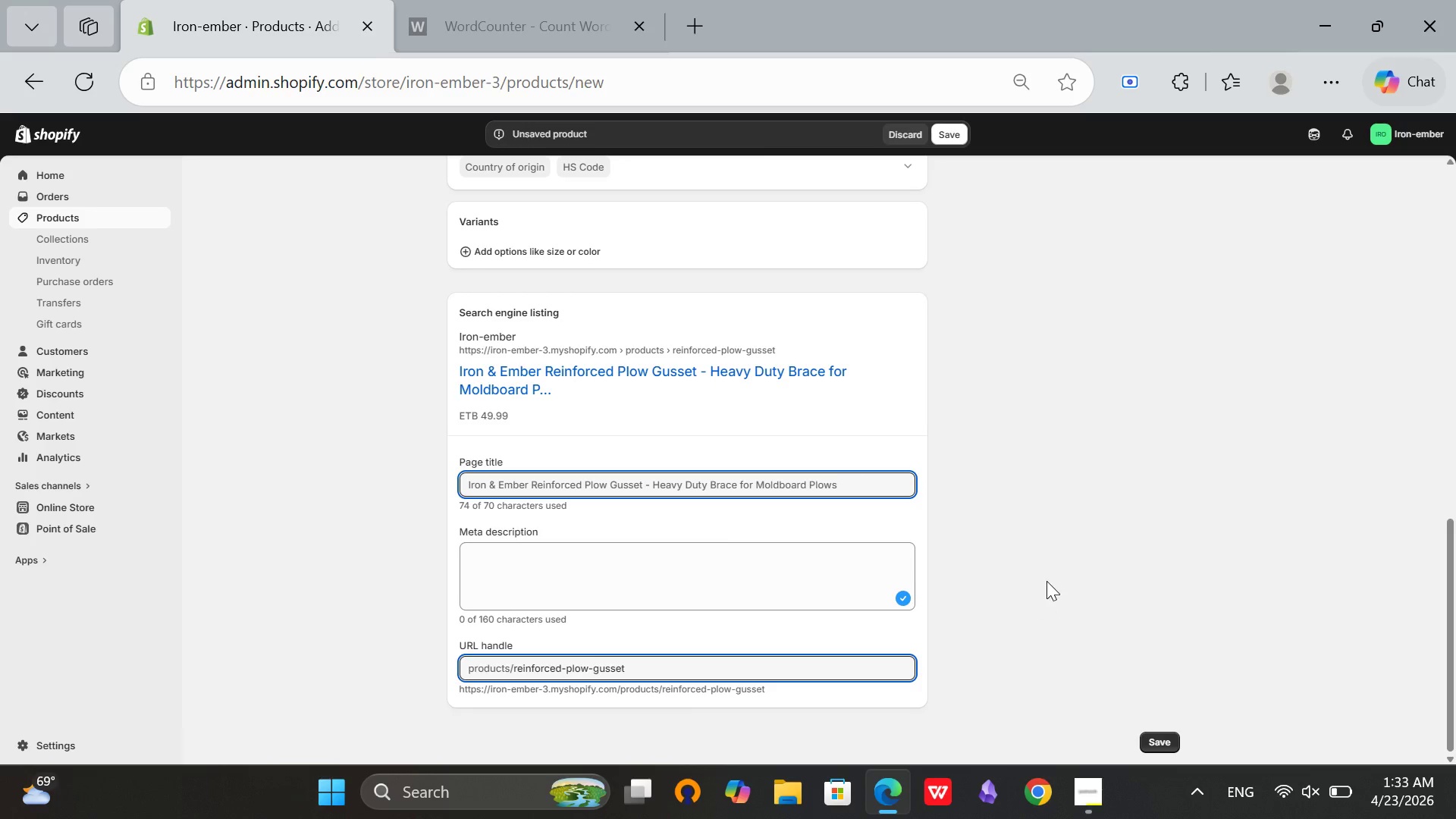 
left_click([1046, 580])
 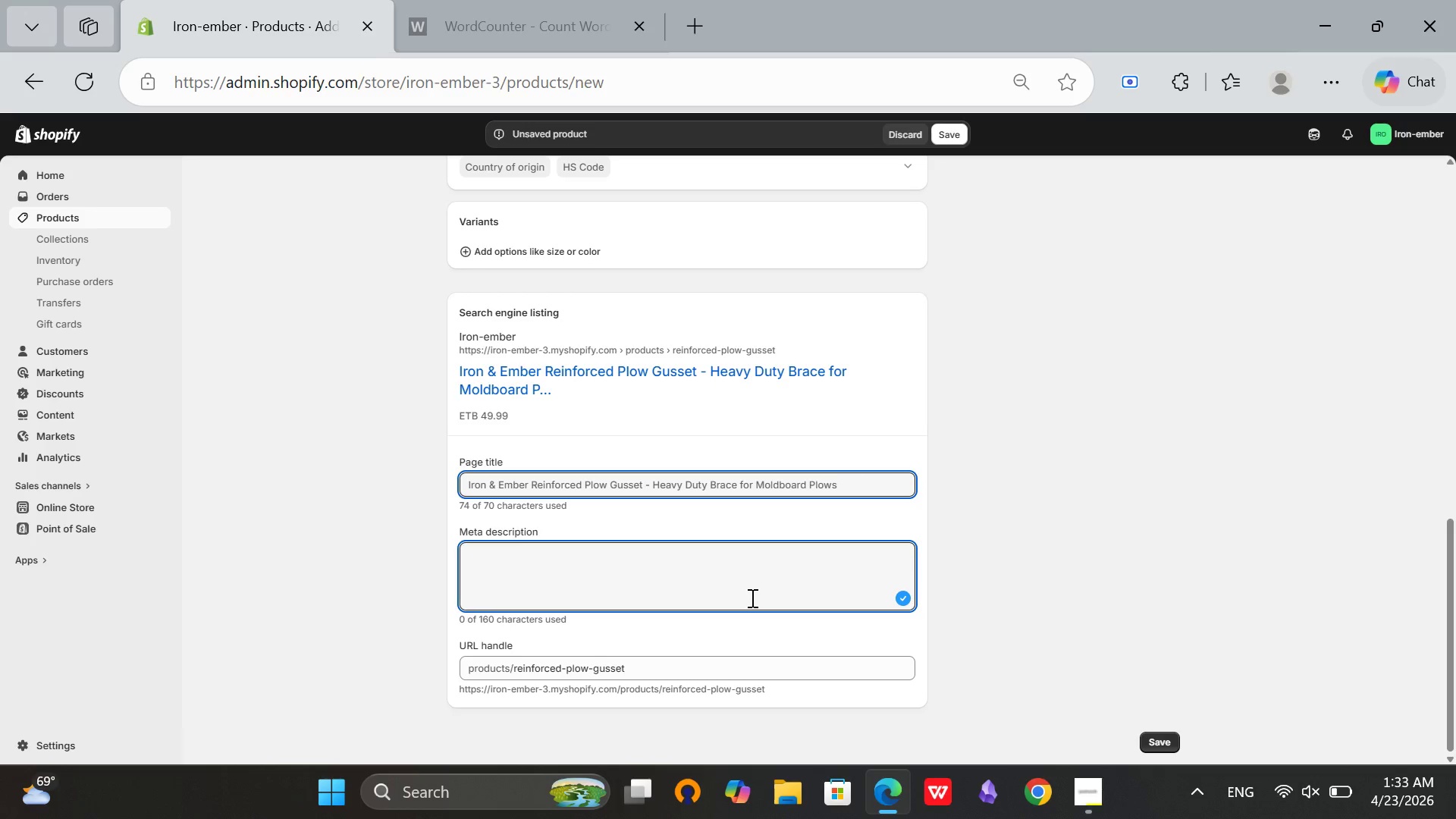 
type(Reinforced plow gusset)
 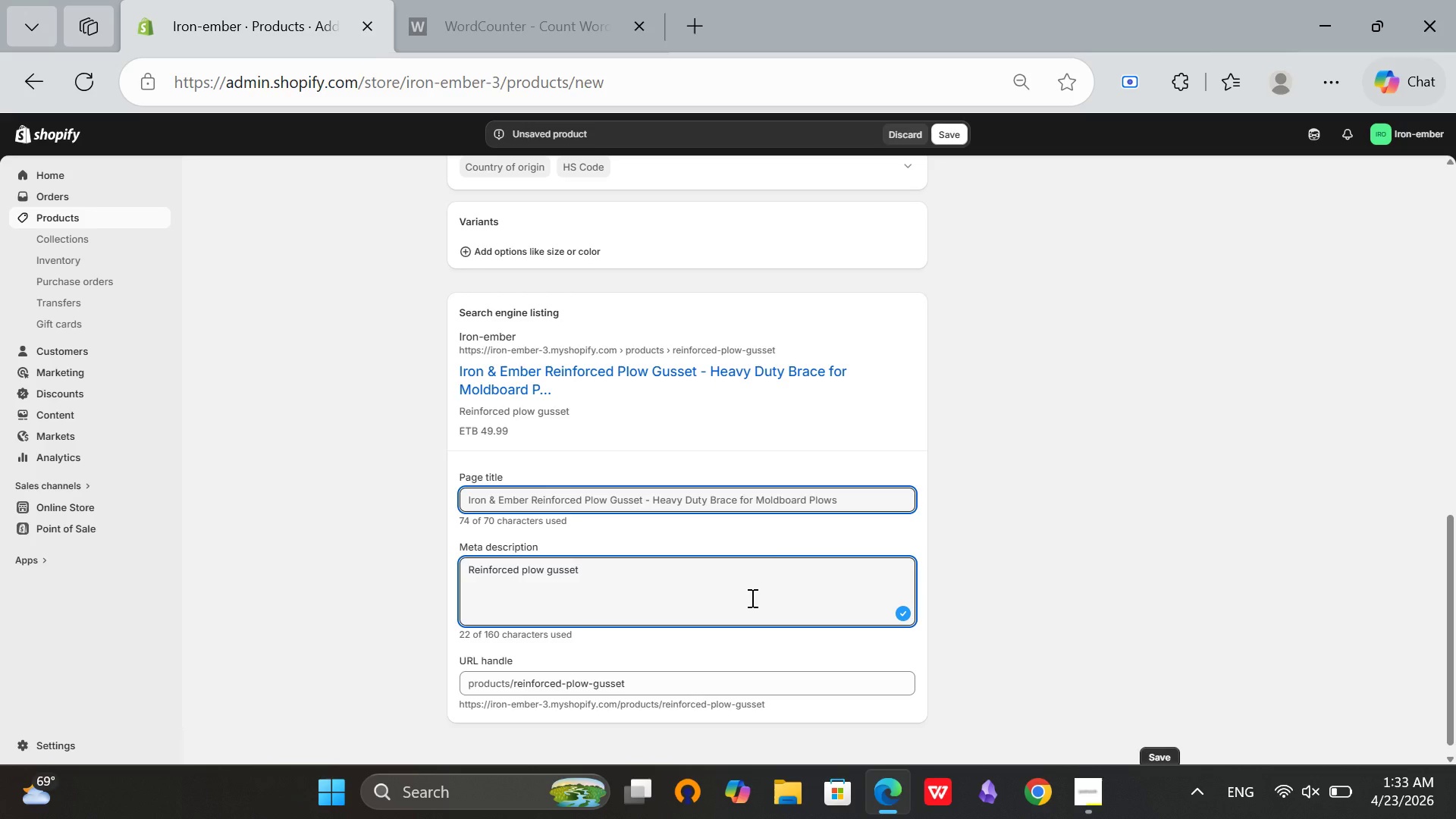 
type( for moldboard plows and s)
key(Backspace)
type(disc harrws. Heavy duty 1/2 inch steel brace prevents frame twisting. Weld-on design for wasy)
key(Backspace)
key(Backspace)
key(Backspace)
key(Backspace)
type(easy installation.)
 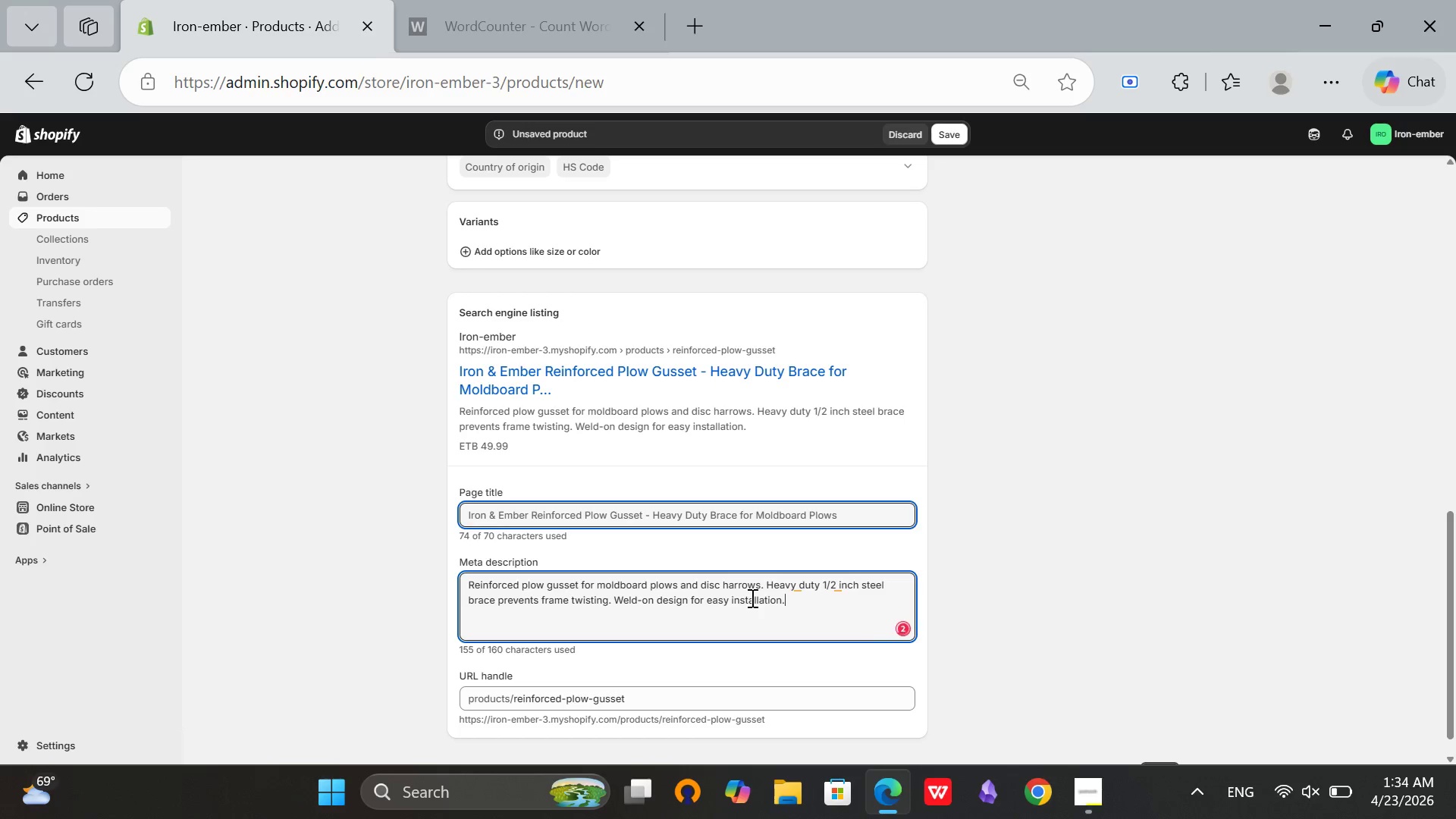 
wait(7.73)
 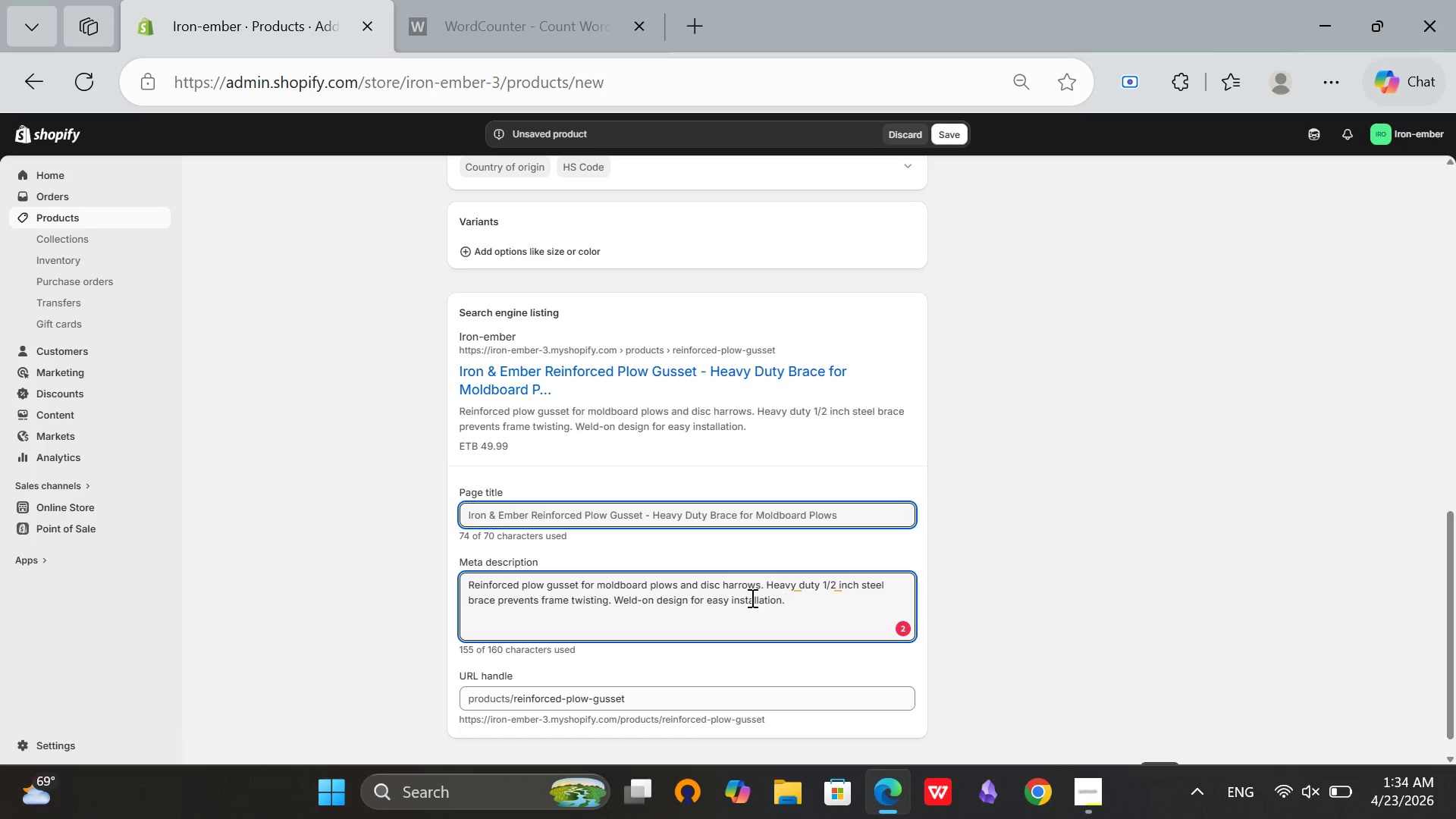 
left_click([839, 581])
 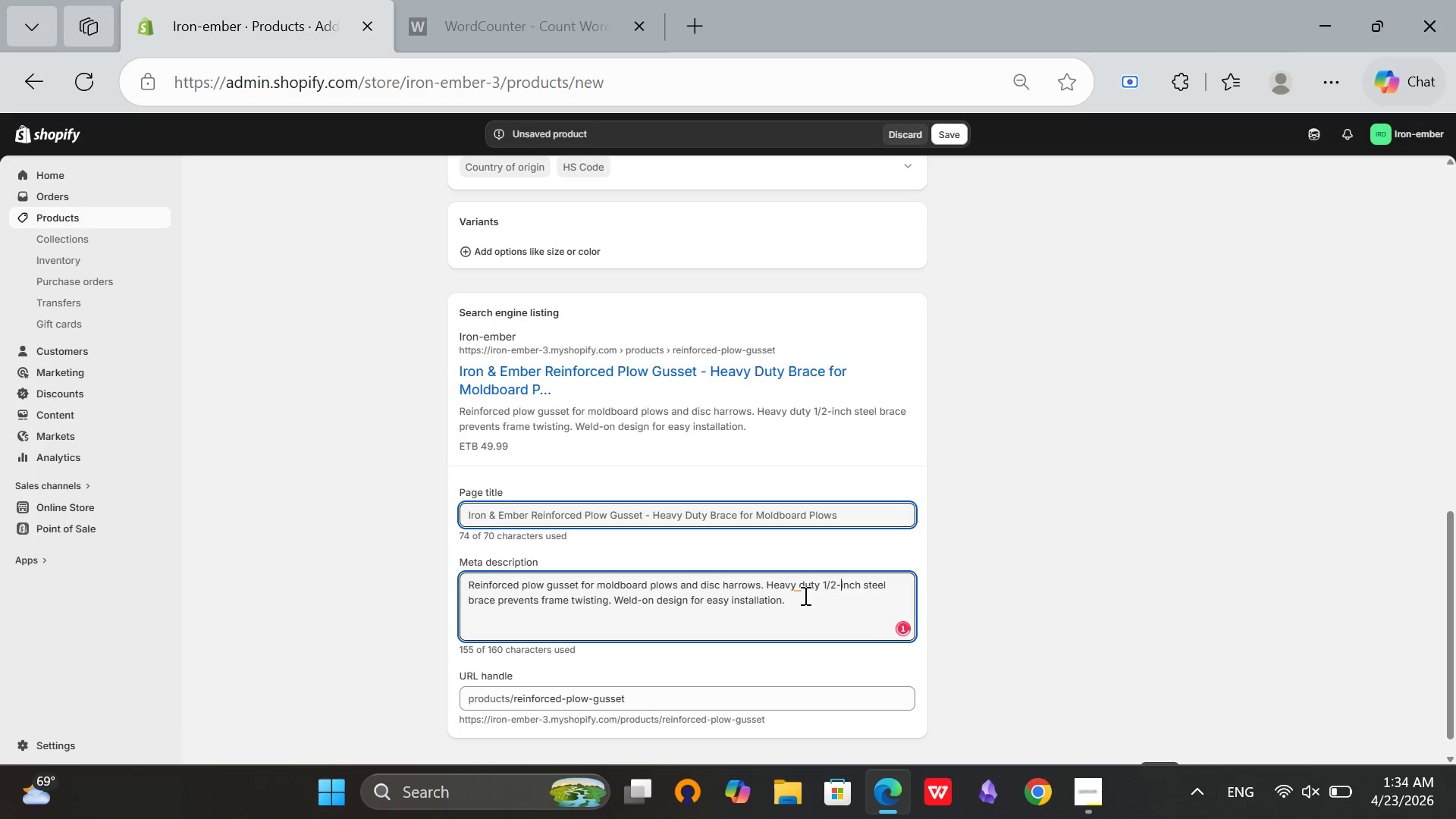 
left_click([793, 588])
 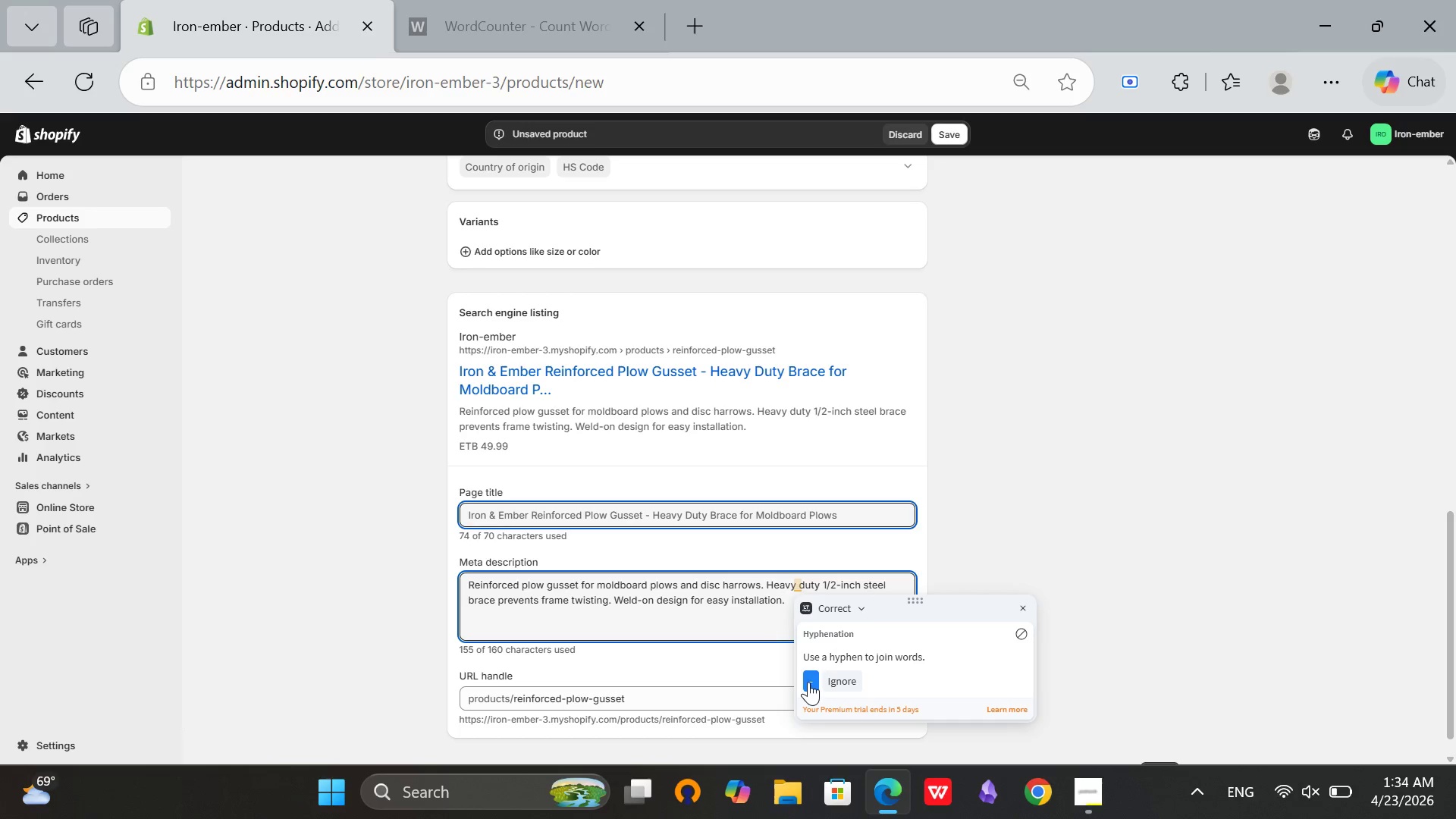 
left_click([809, 679])
 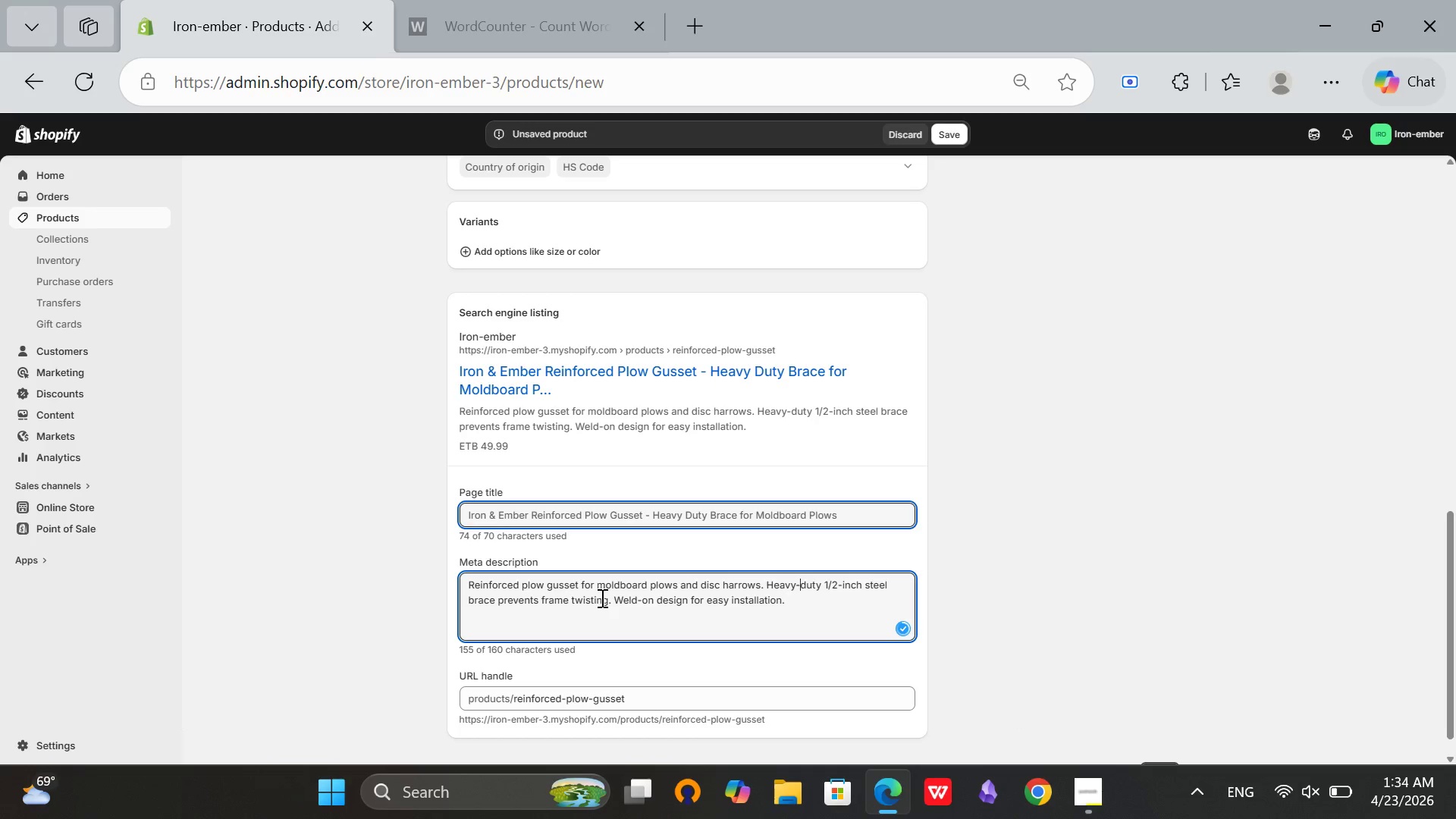 
left_click([601, 598])
 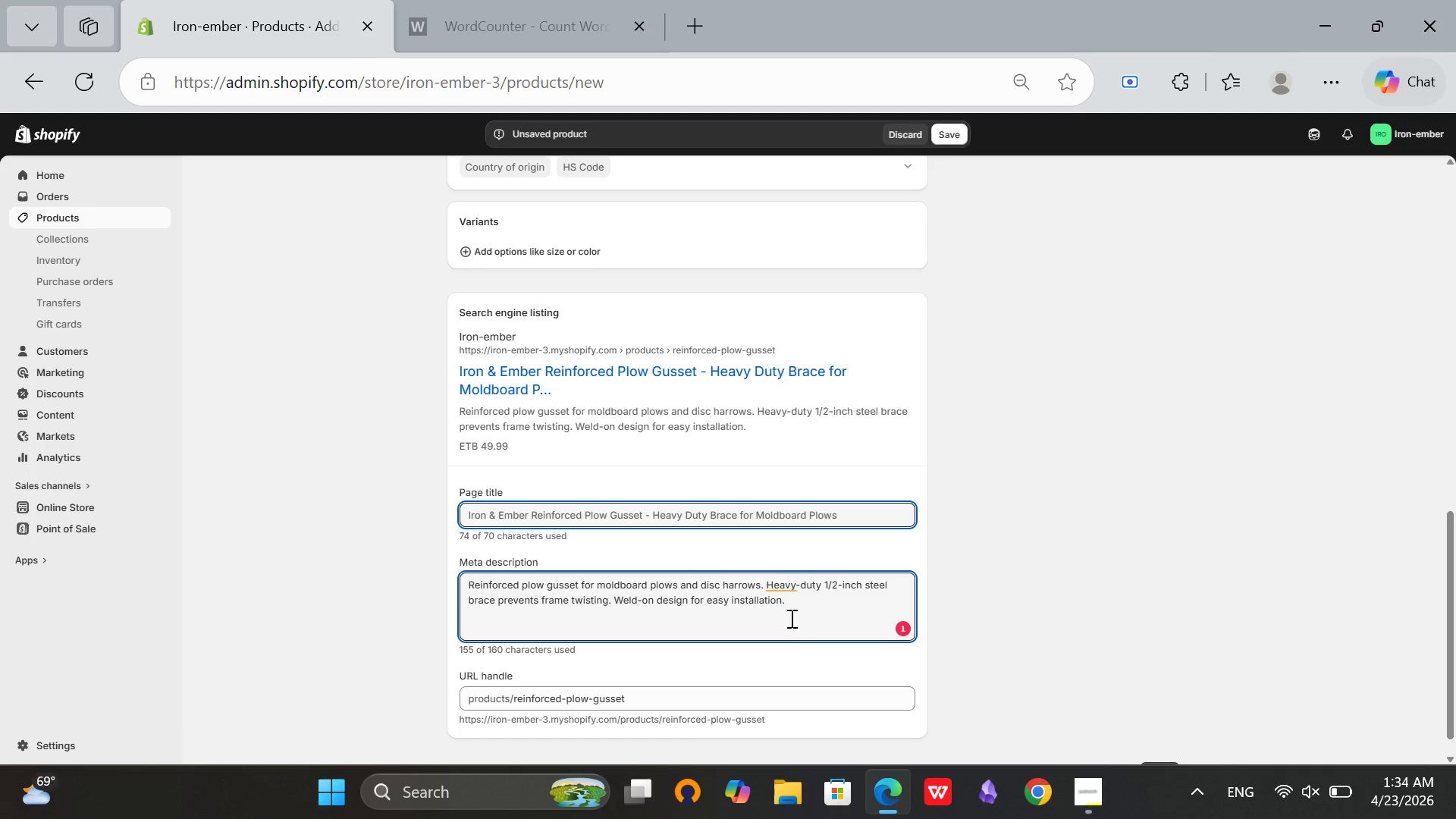 
left_click([791, 617])
 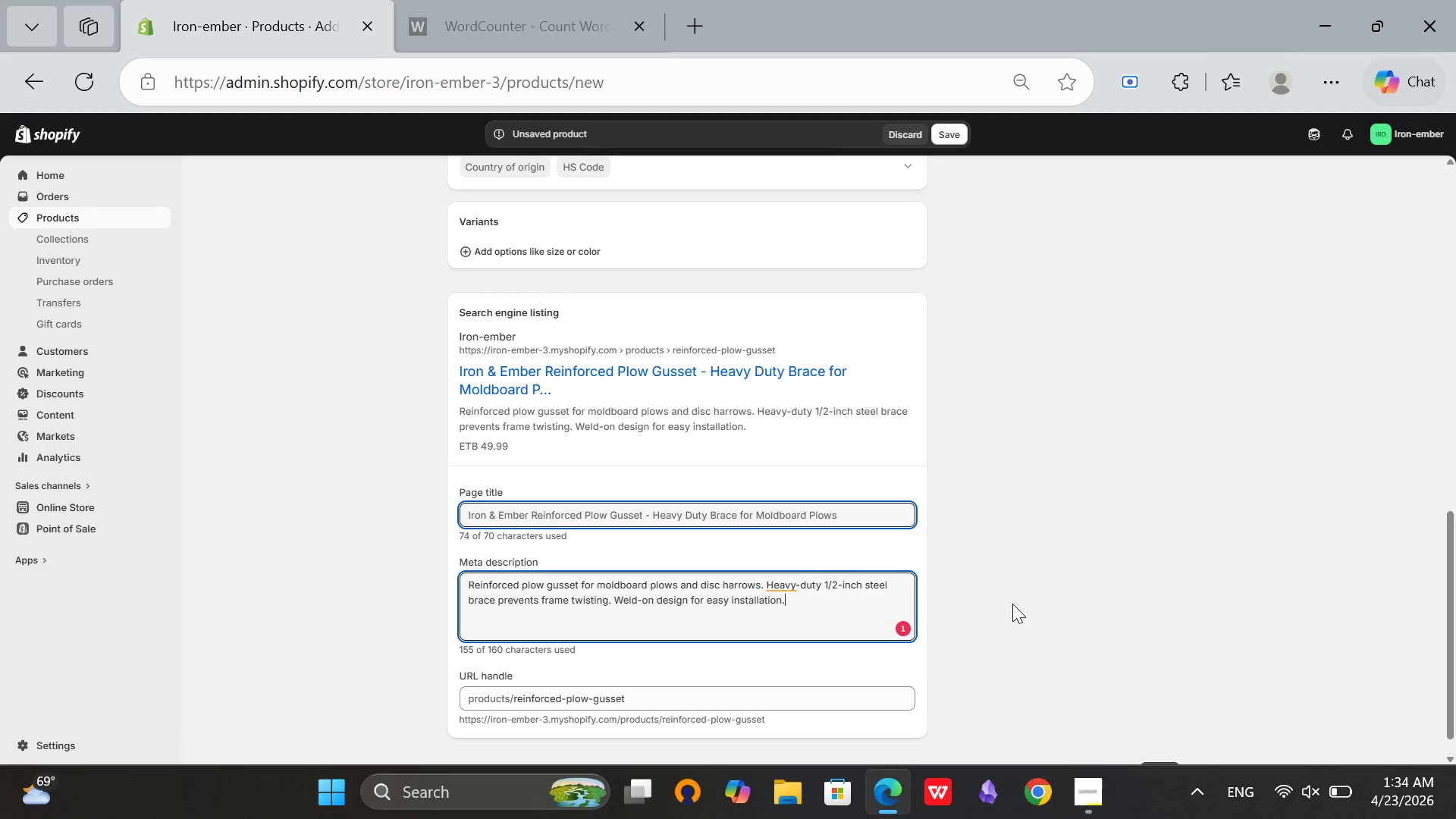 
scroll: coordinate [946, 642], scroll_direction: none, amount: 0.0
 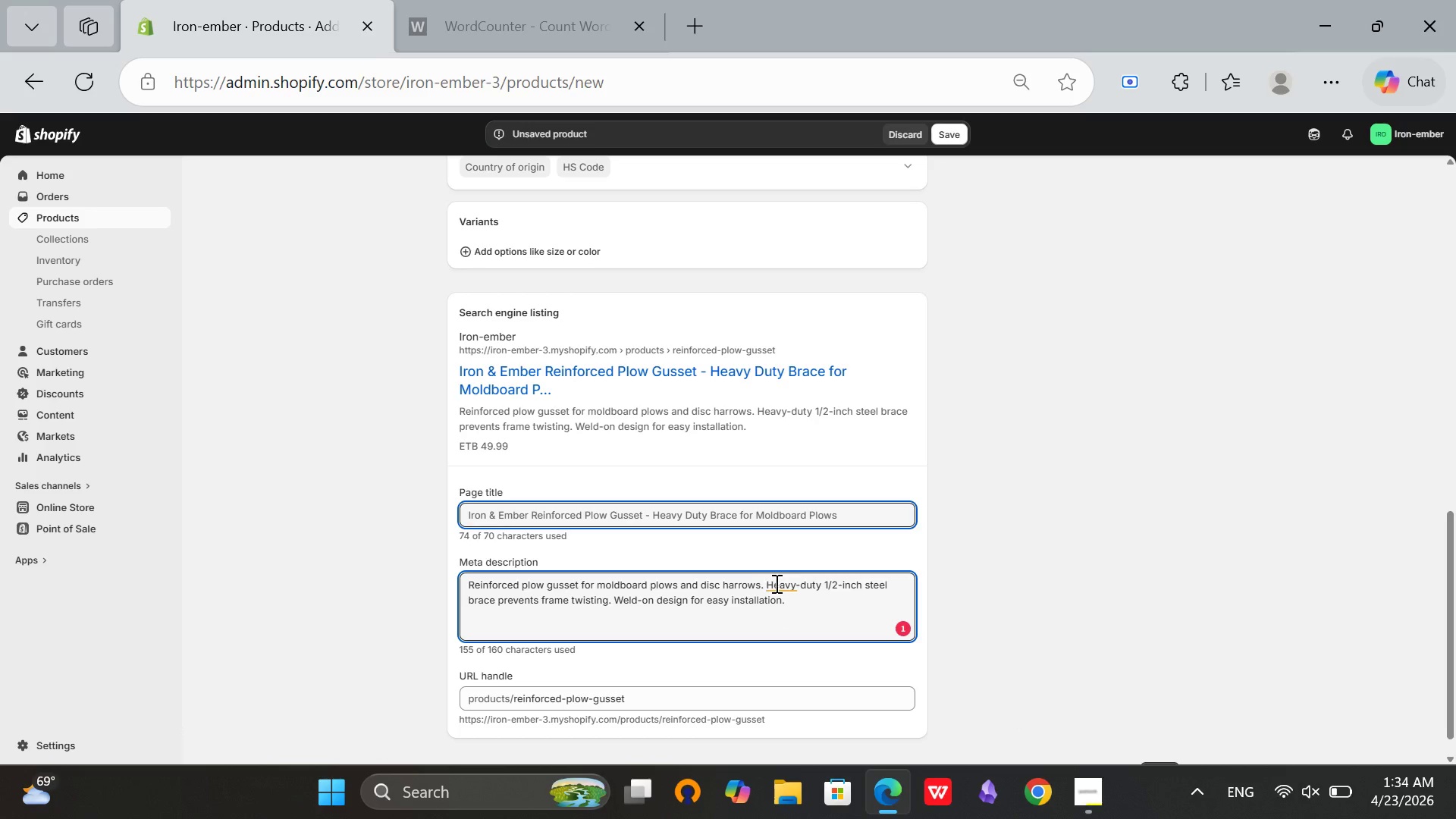 
left_click([779, 585])
 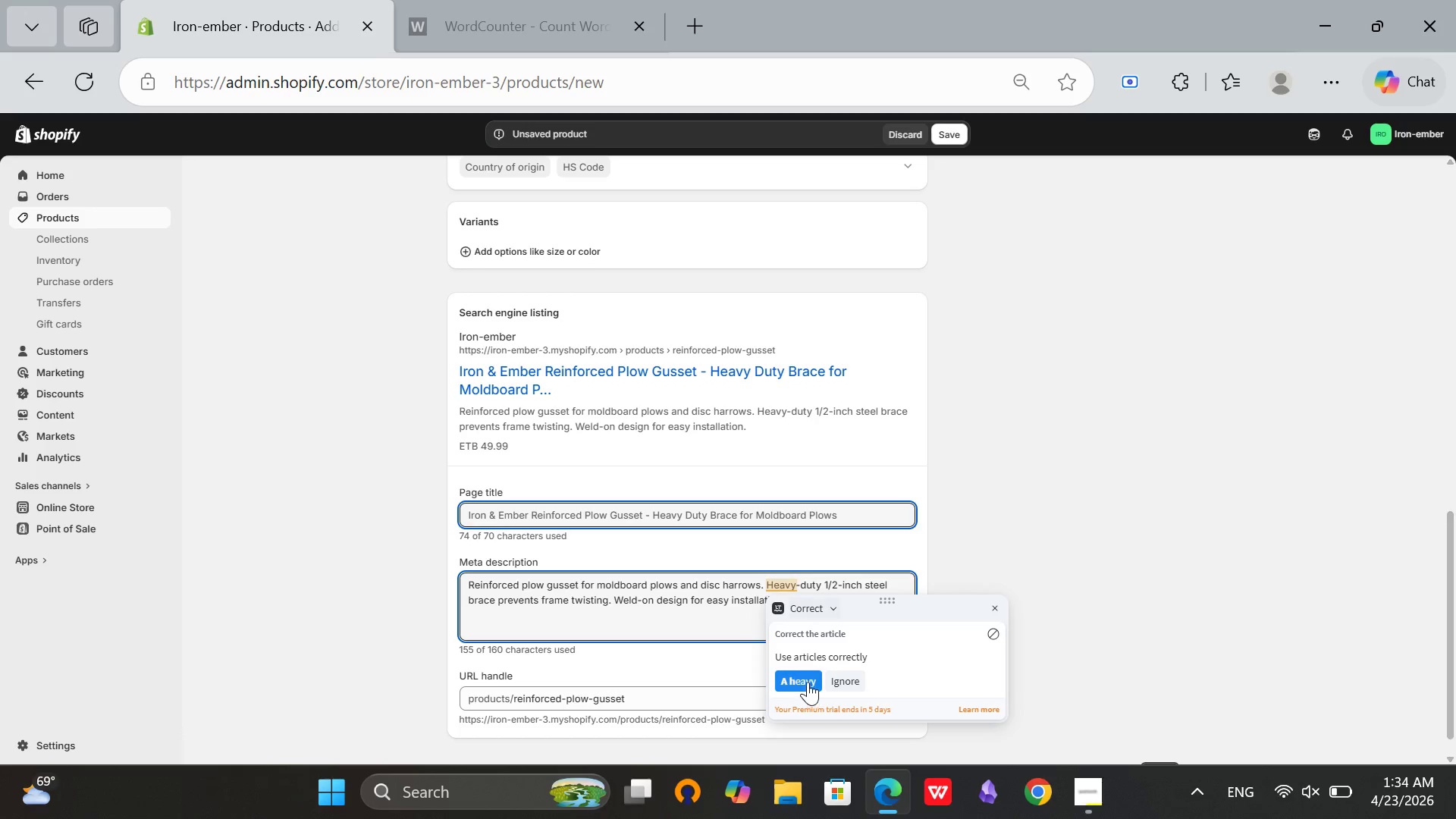 
left_click([805, 673])
 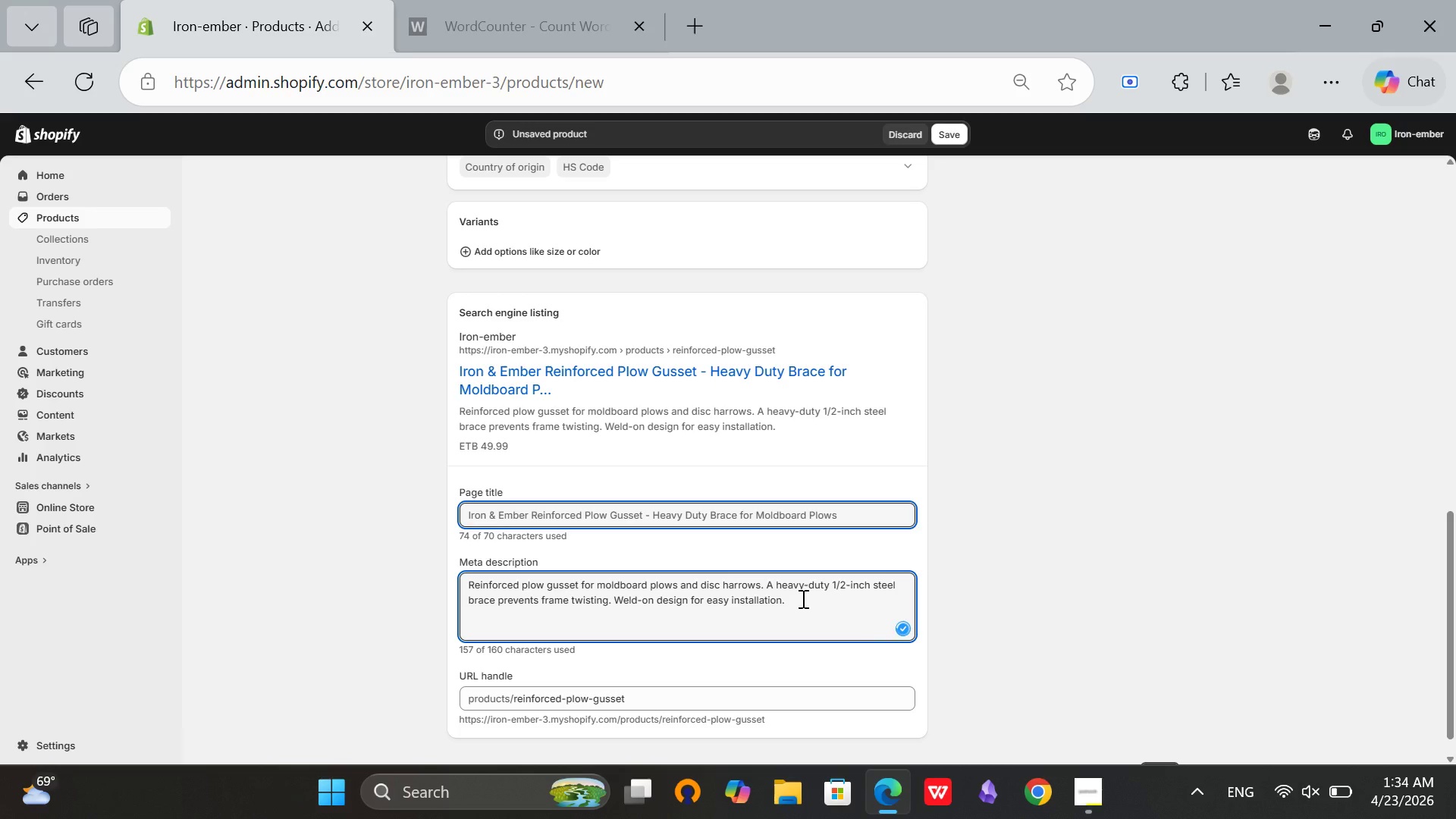 
left_click([802, 595])
 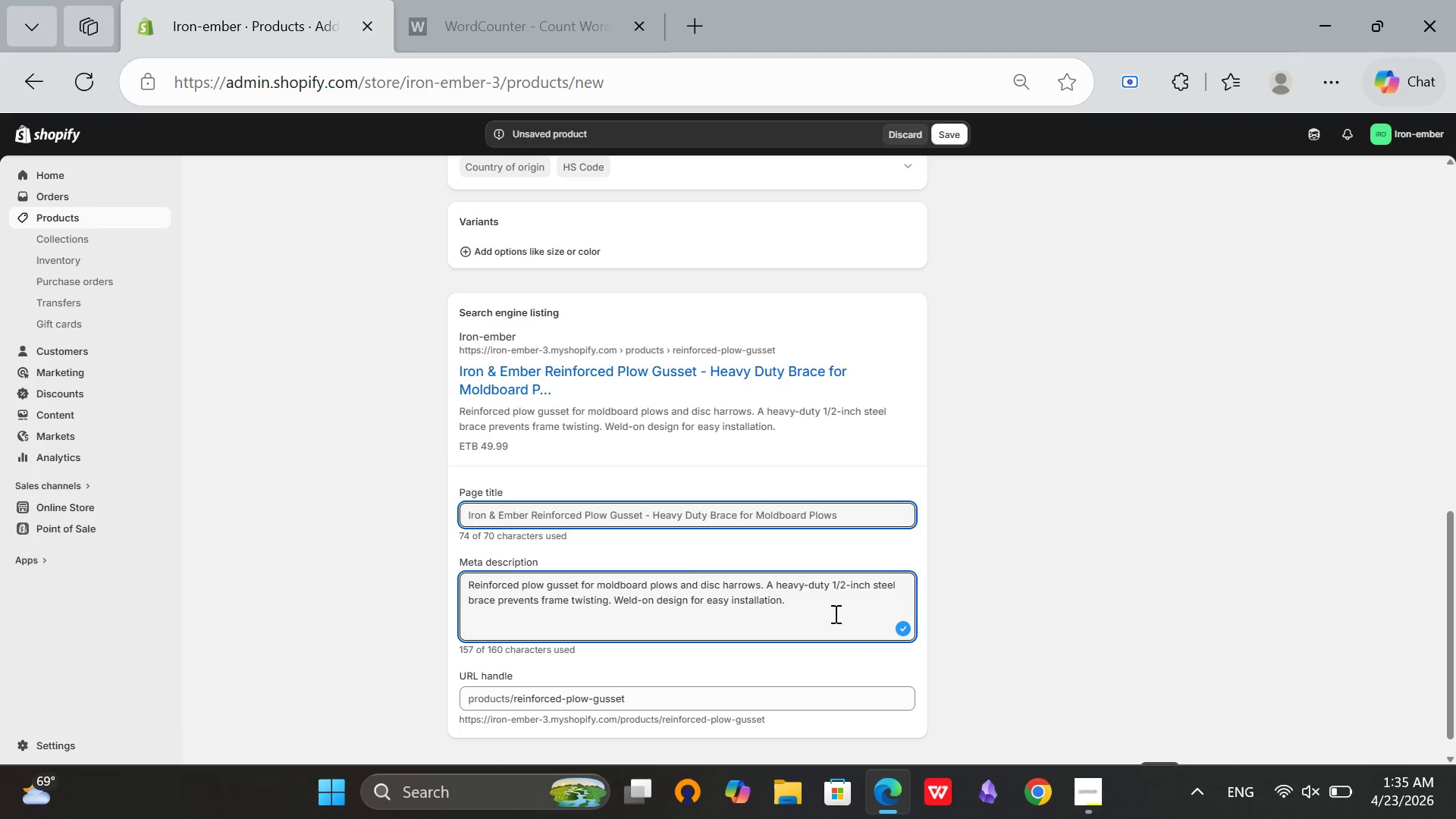 
wait(21.38)
 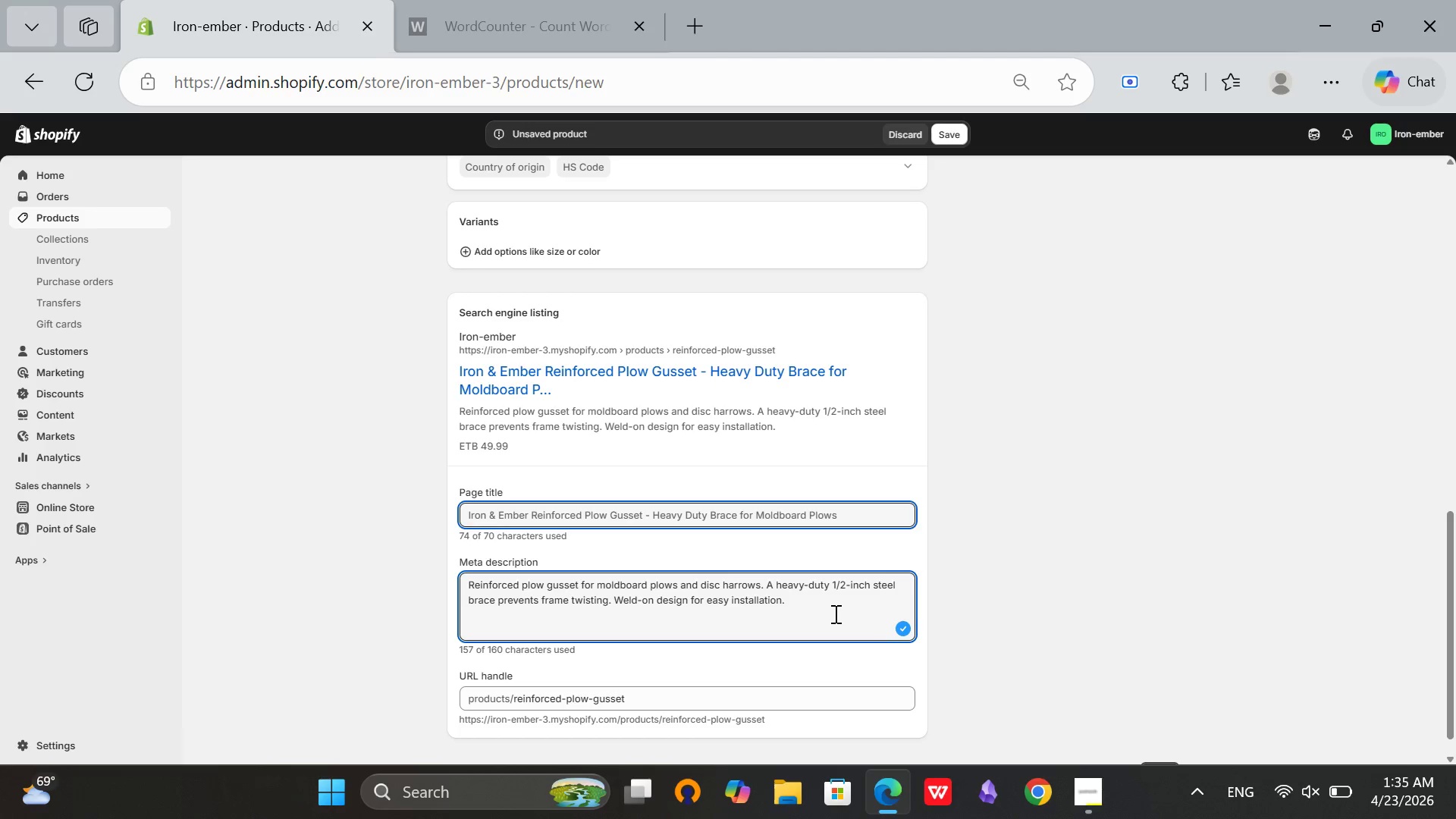 
left_click([1080, 574])
 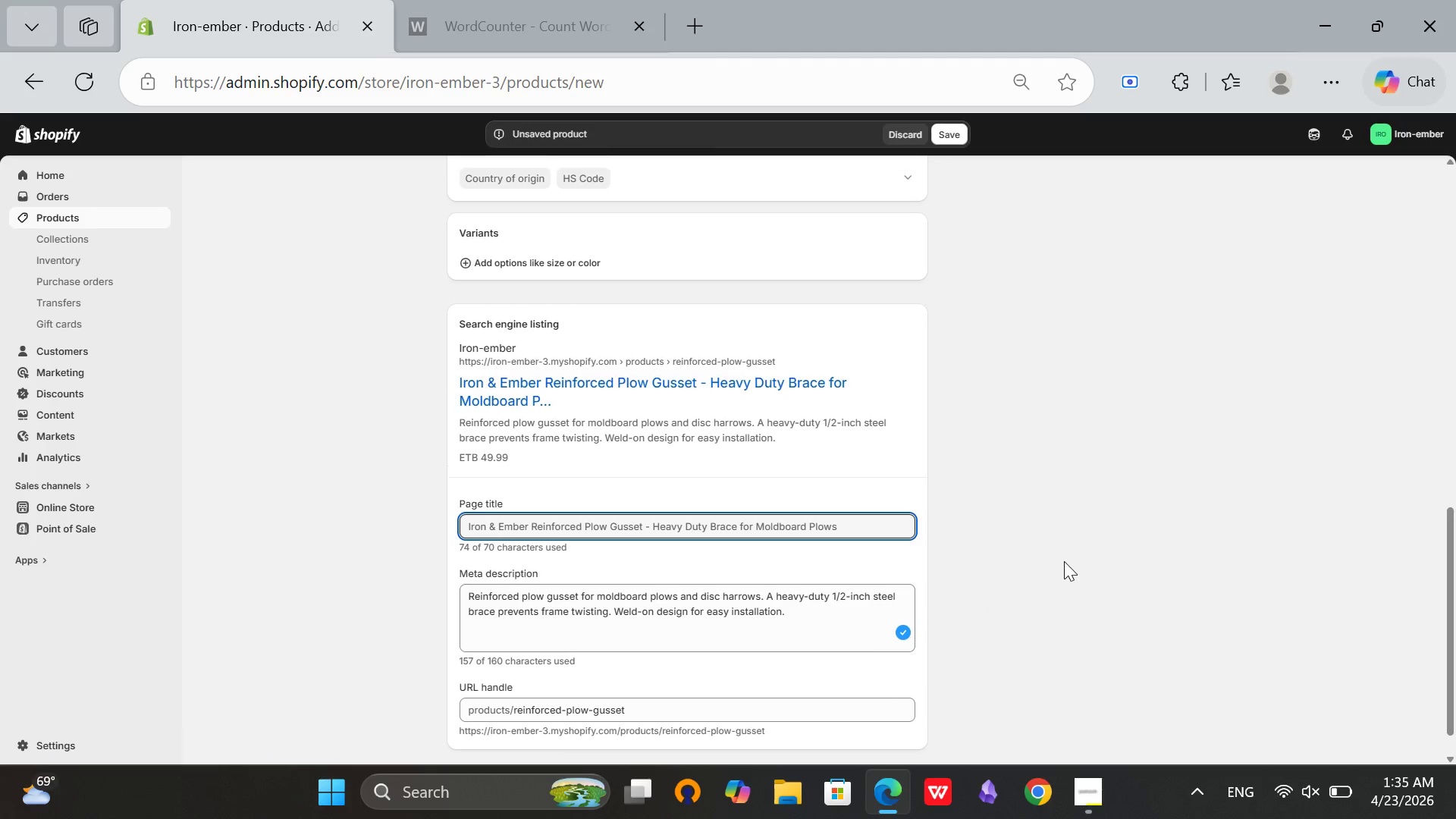 
scroll: coordinate [1063, 682], scroll_direction: up, amount: 10.0
 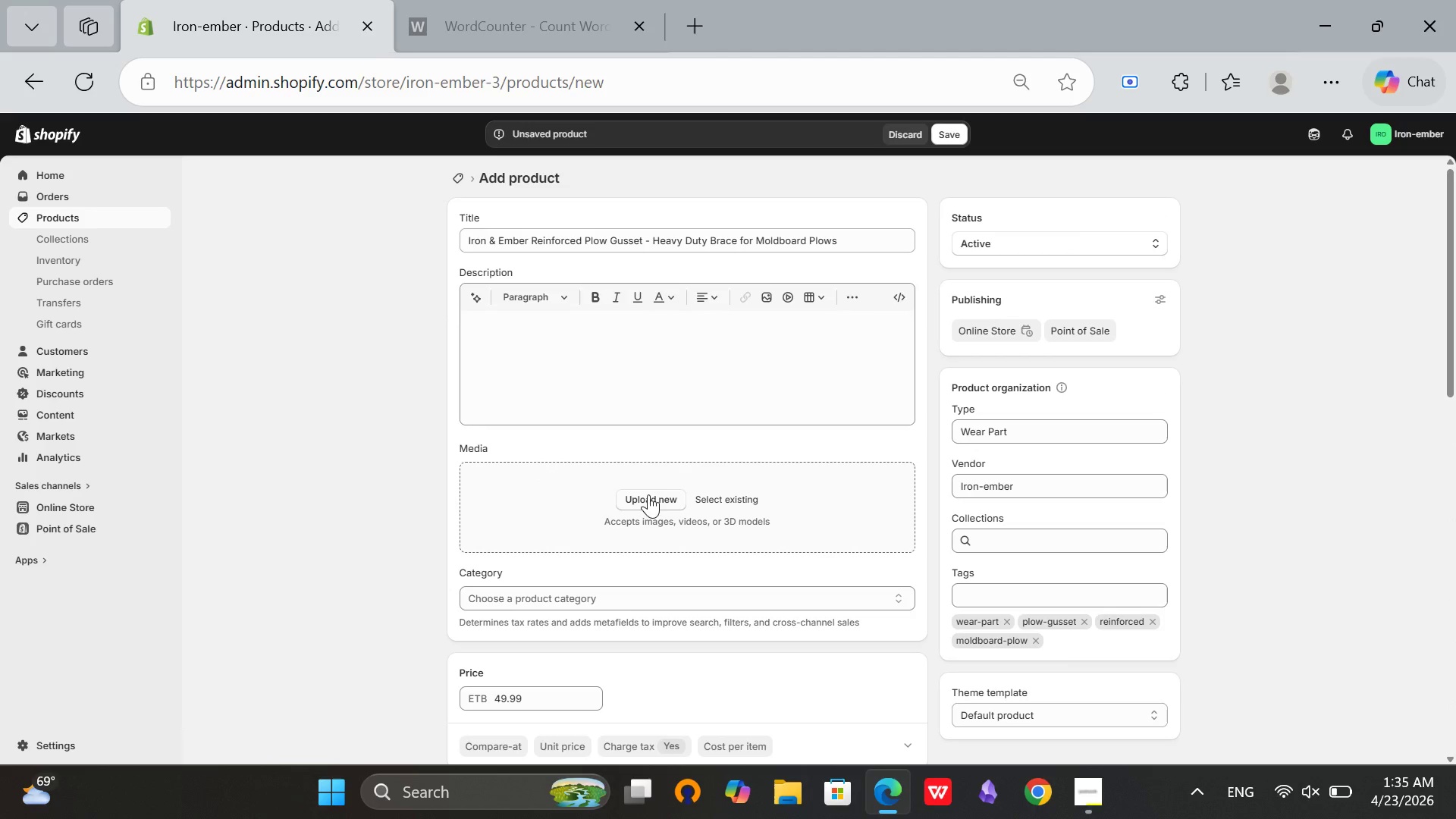 
left_click([904, 298])
 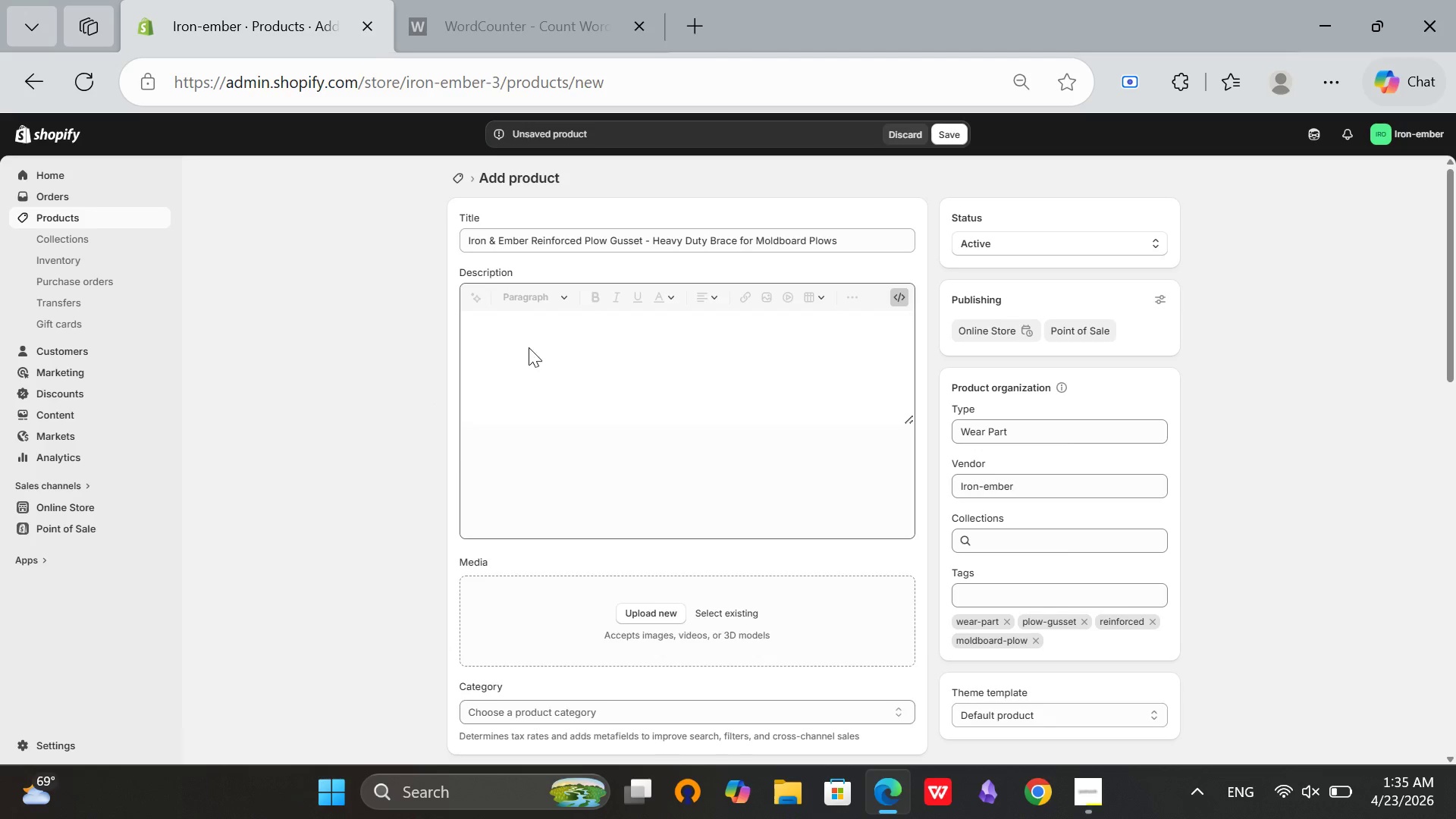 
left_click([529, 347])
 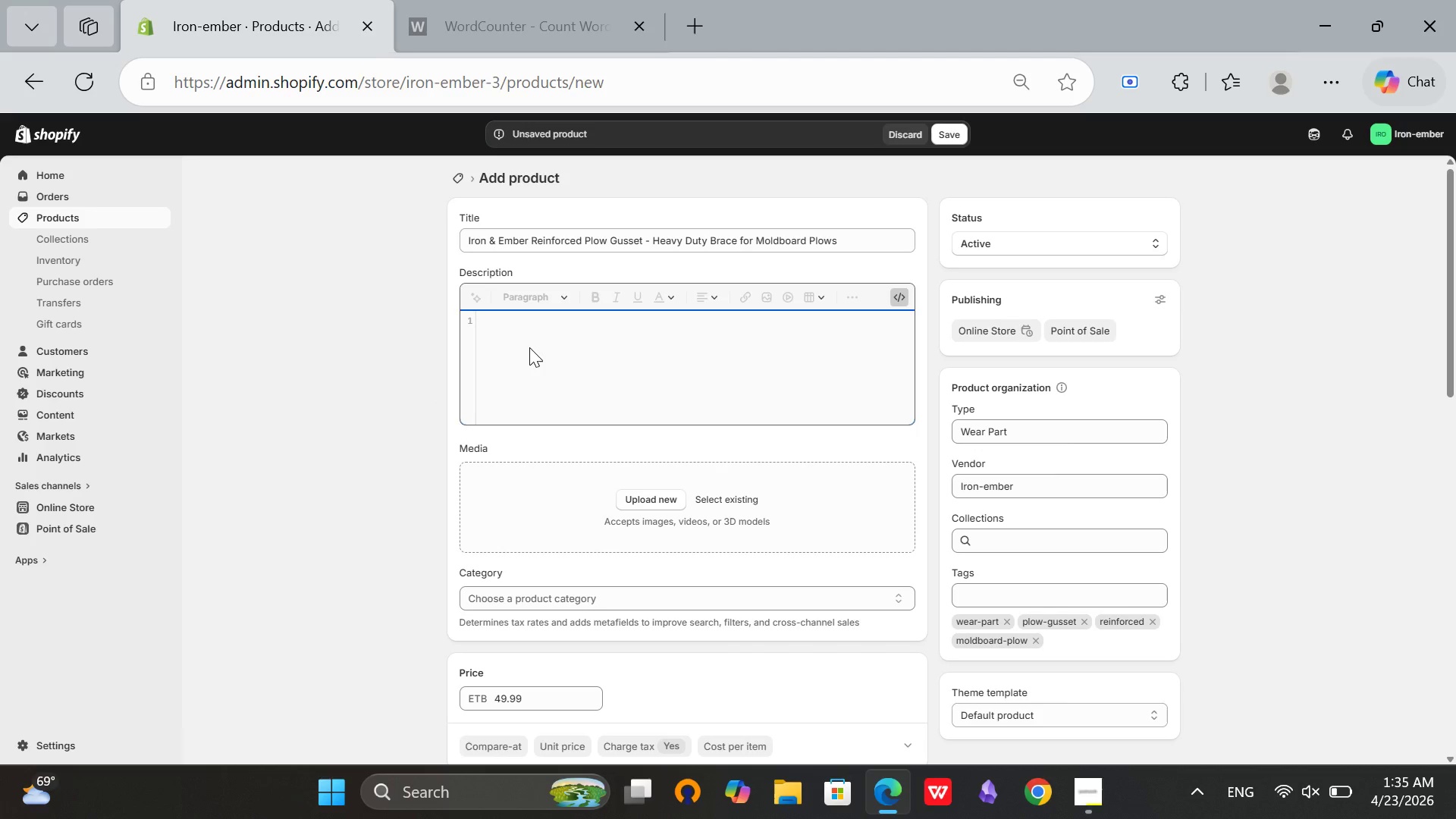 
type(<h2>Stop Frame Twist Before It Runs Your Plow)
 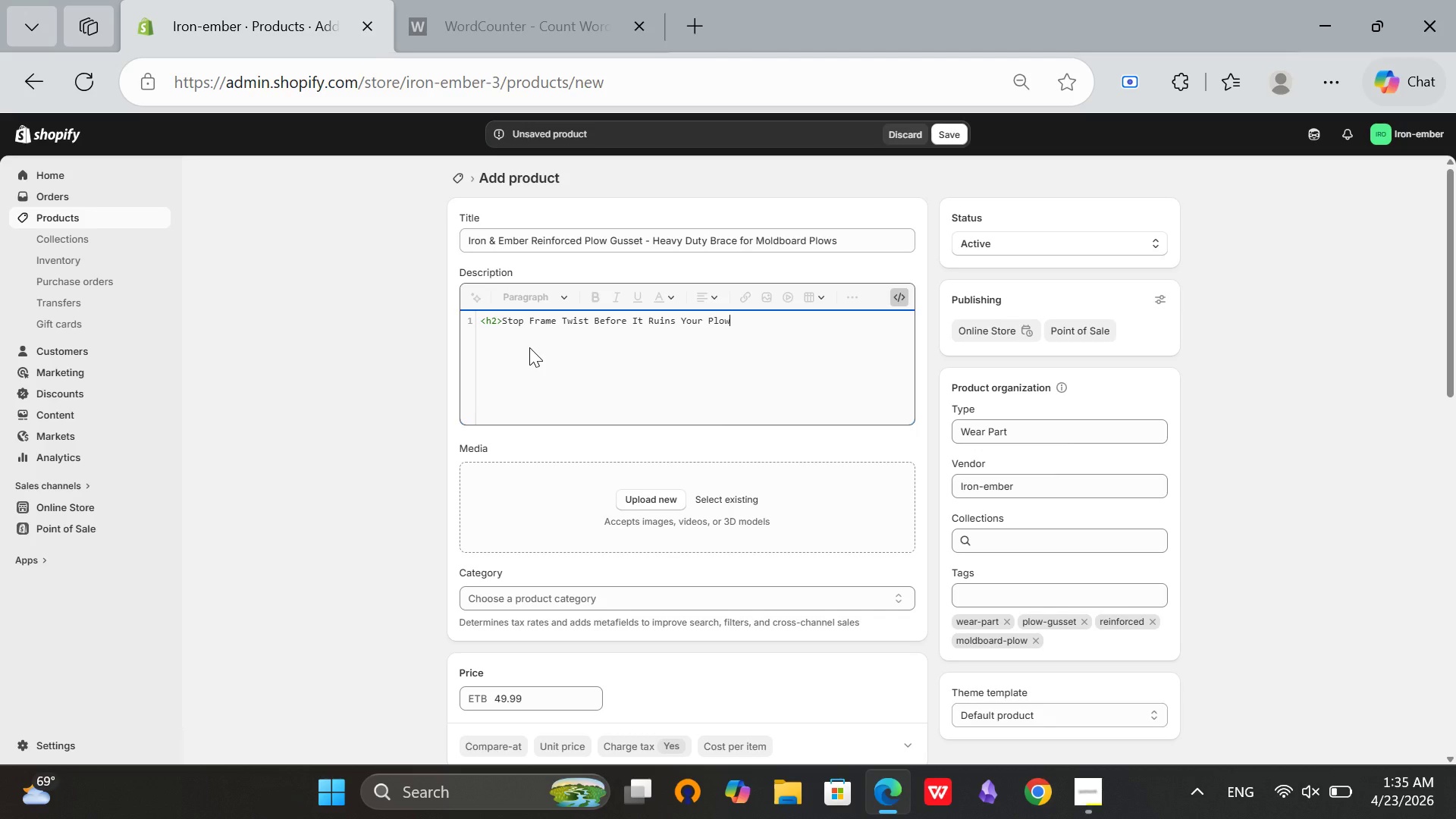 
wait(6.06)
 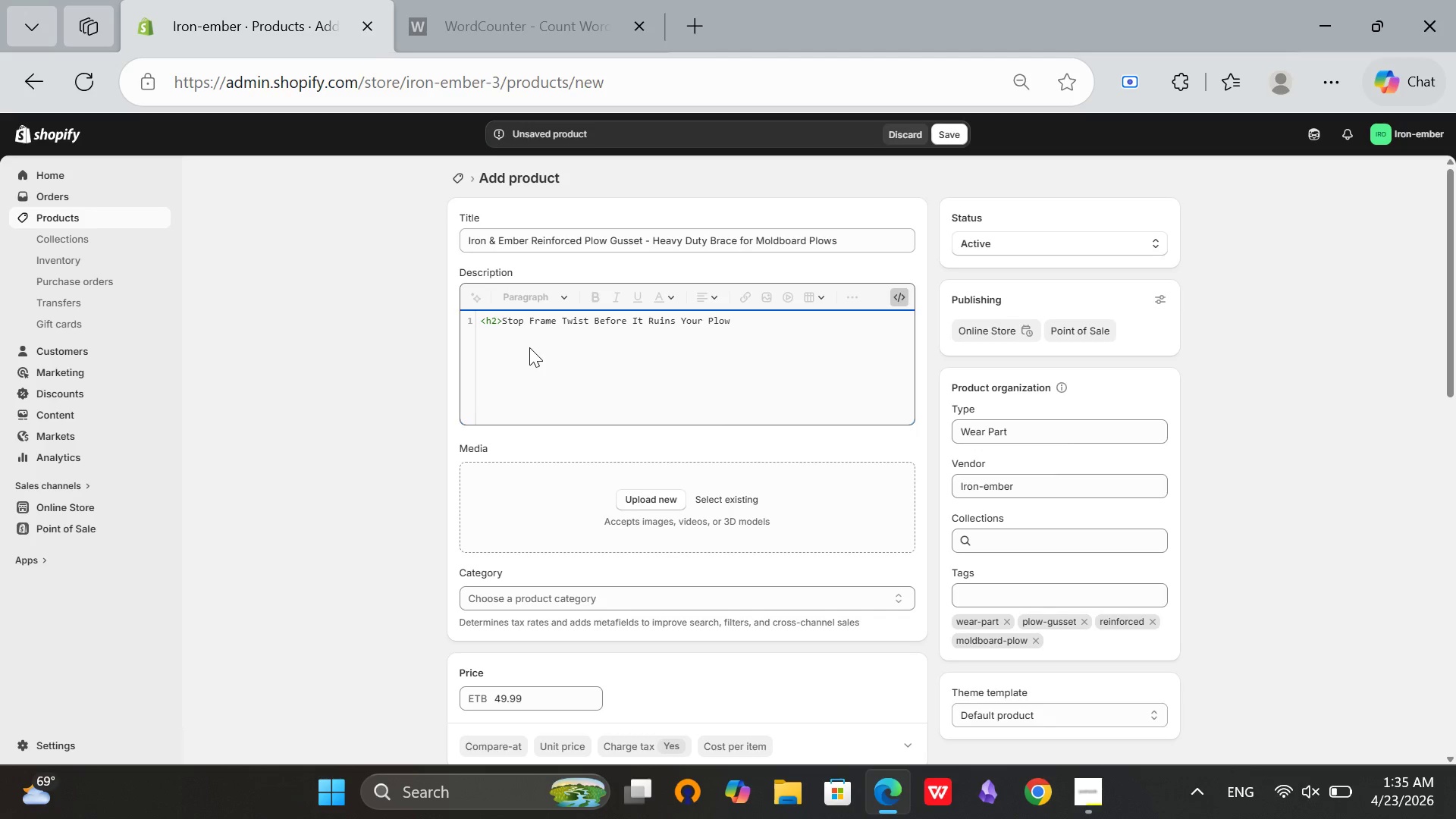 
type(<h2>)
 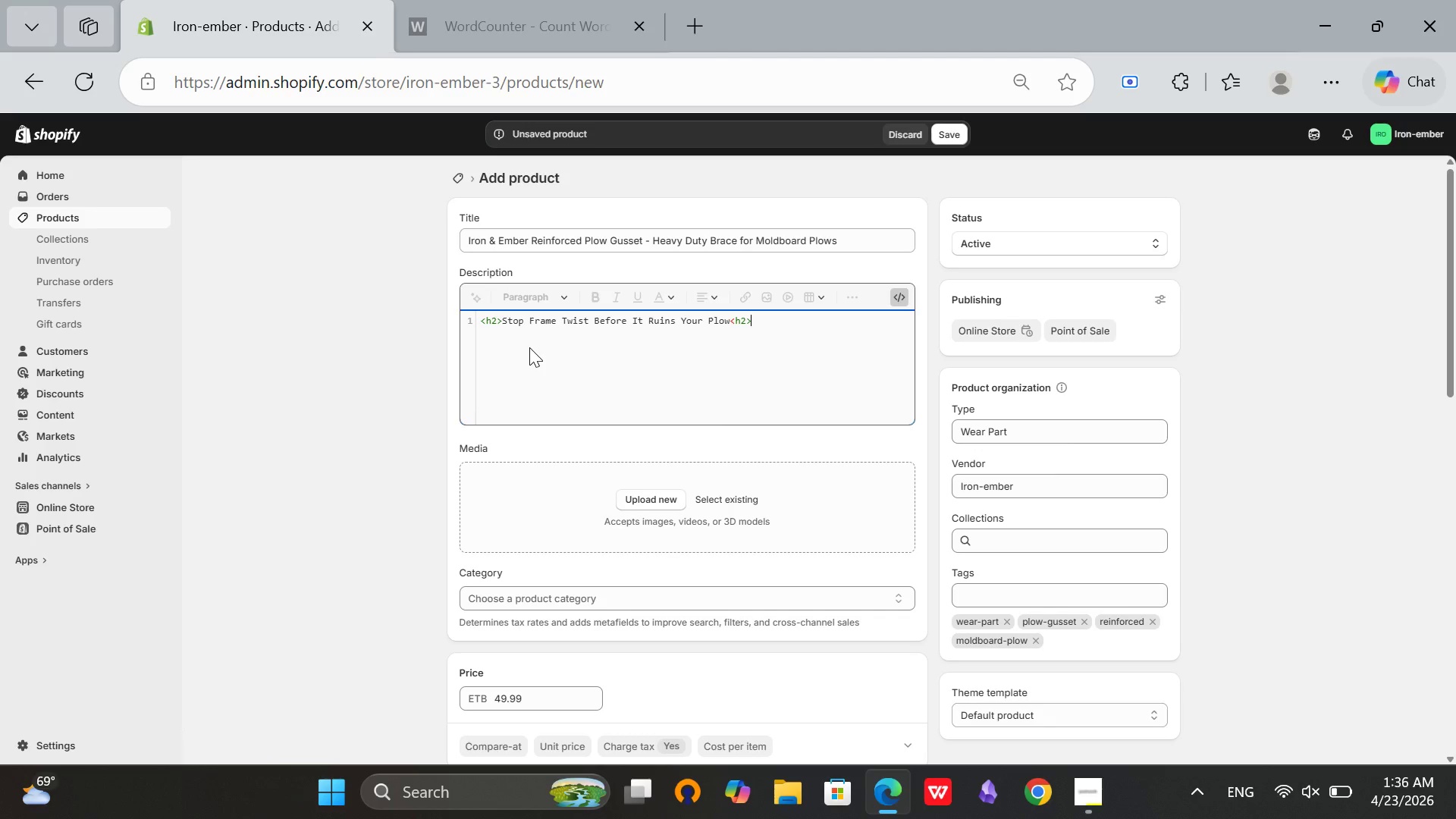 
key(ArrowLeft)
 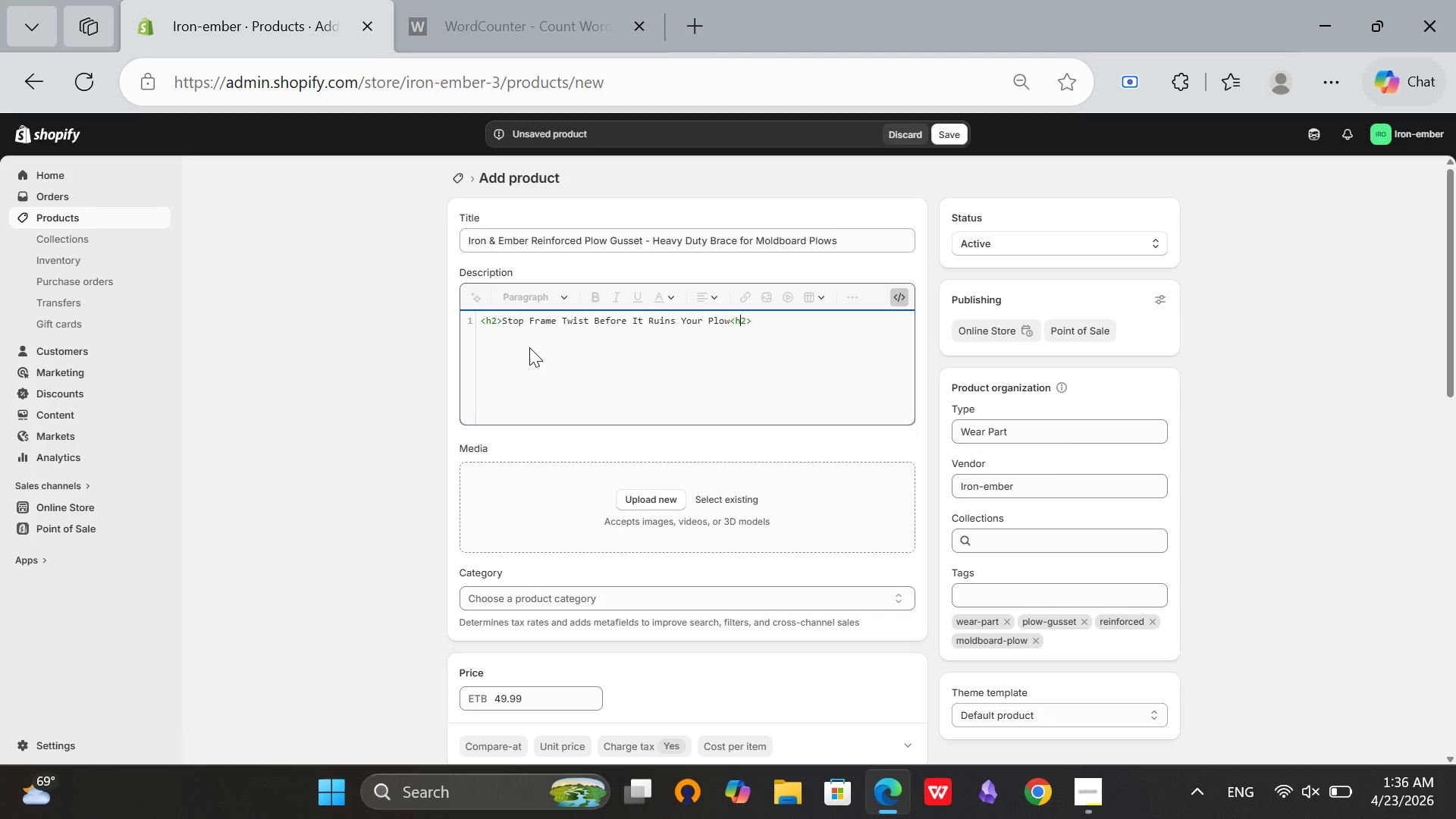 
key(ArrowLeft)
 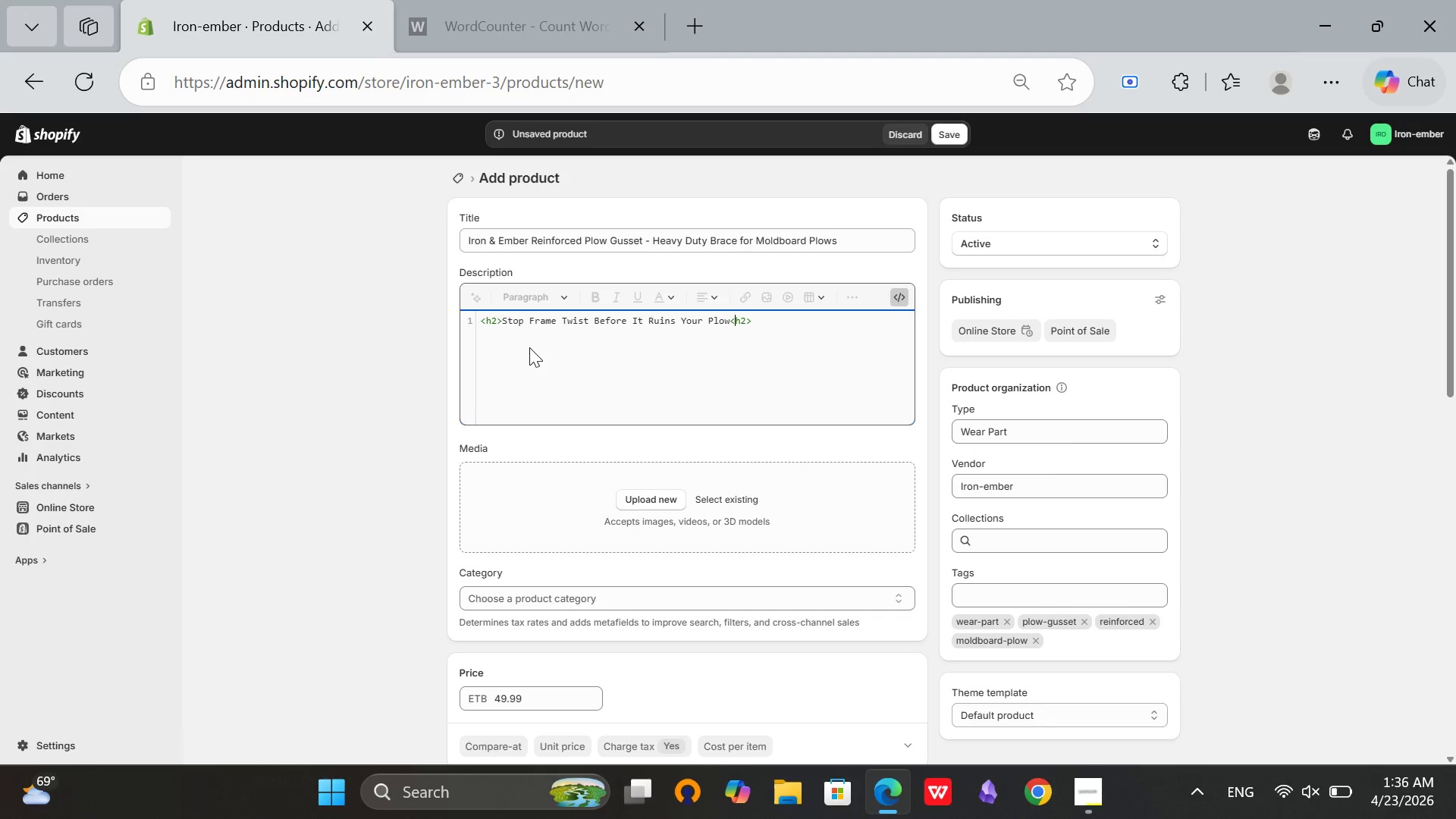 
key(ArrowLeft)
 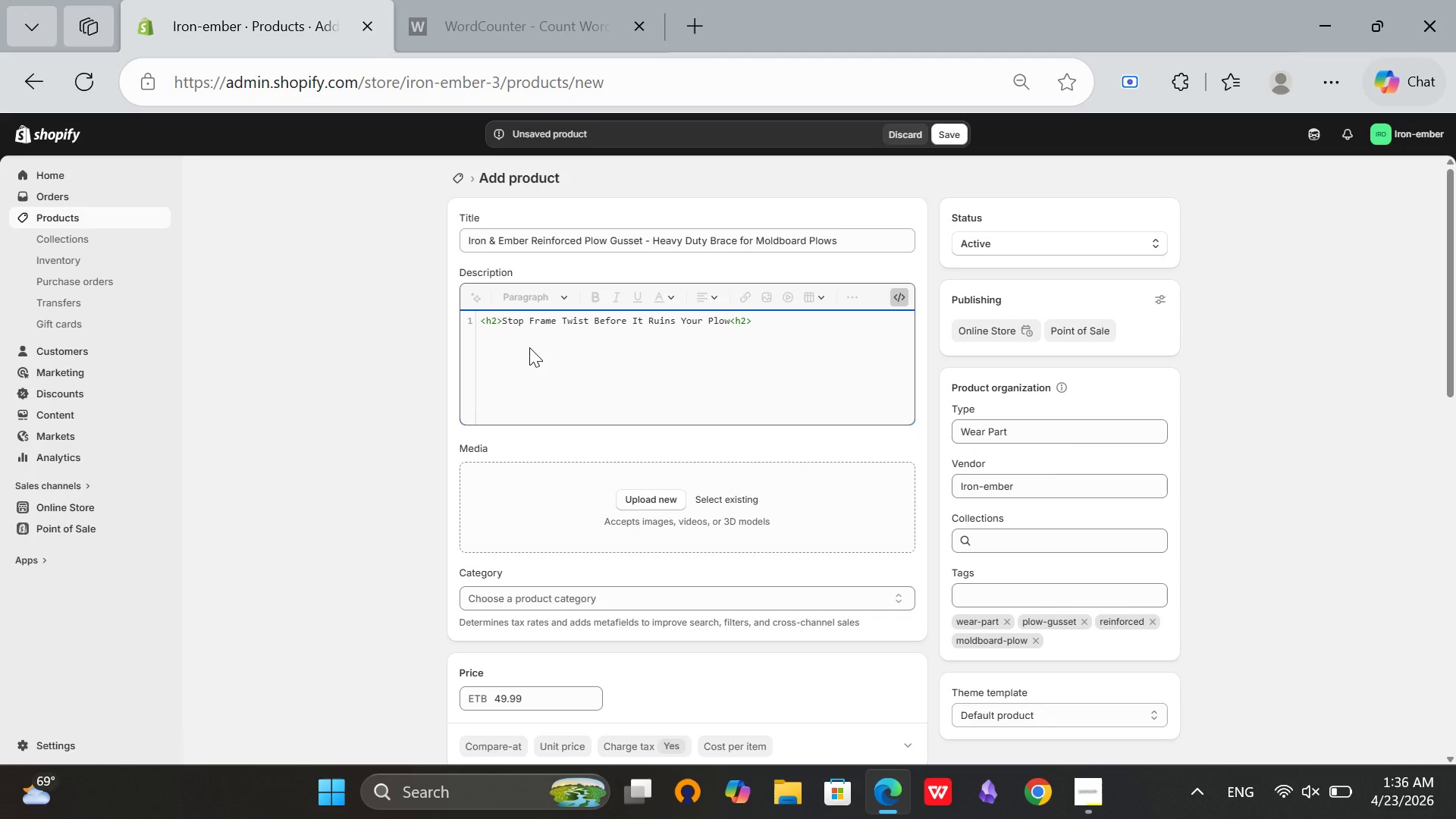 
key(Slash)
 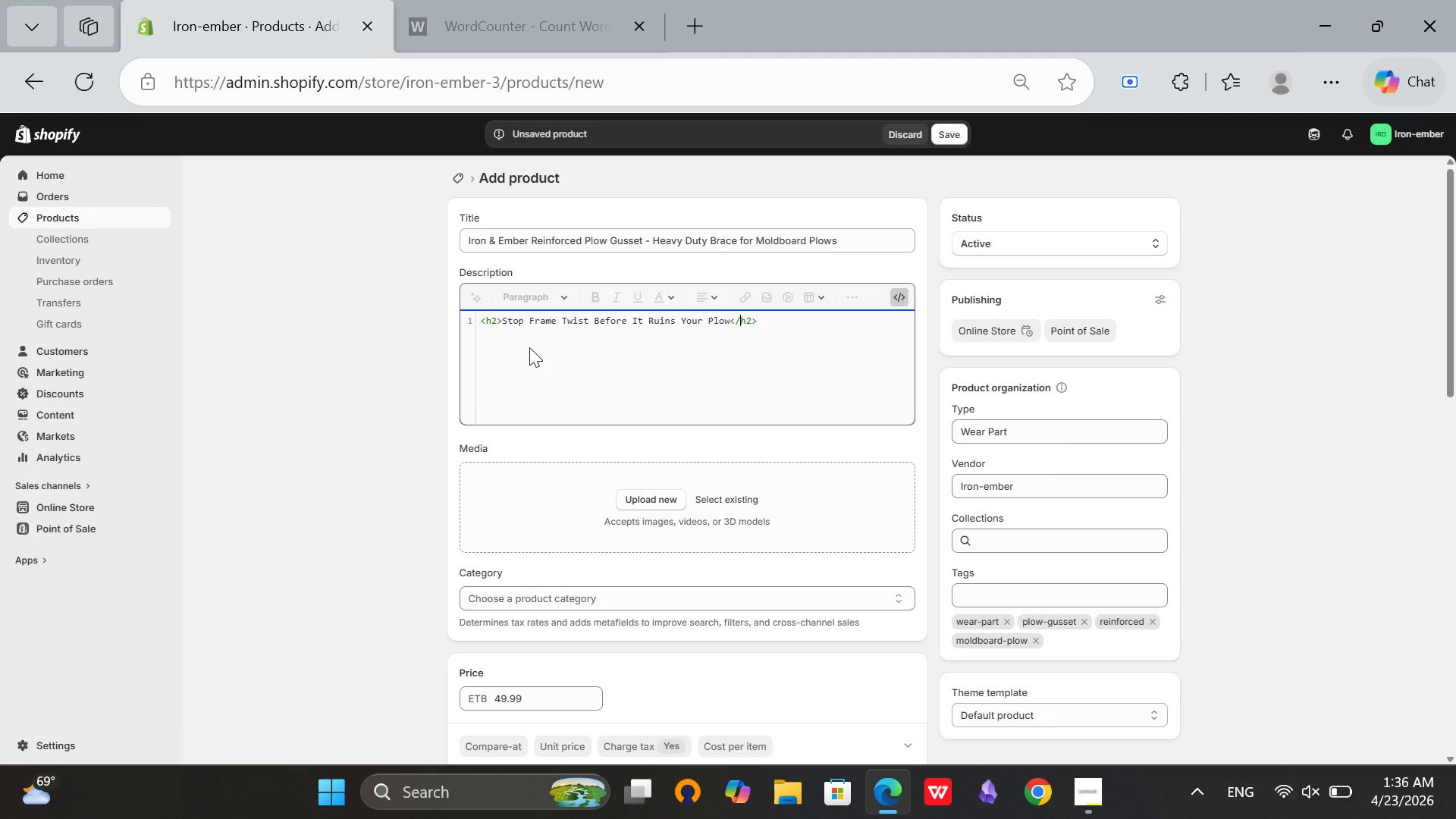 
key(ArrowRight)
 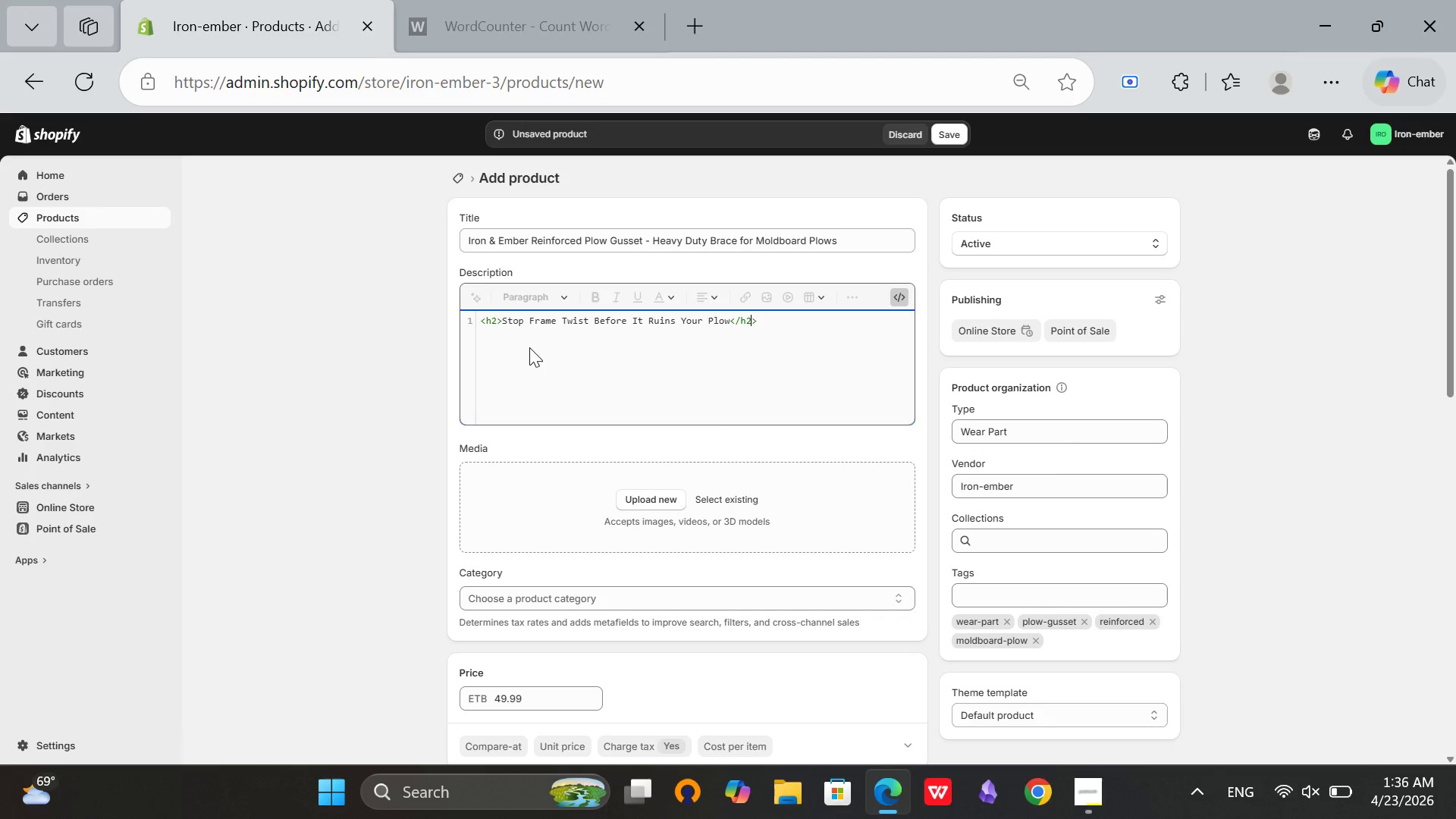 
key(ArrowRight)
 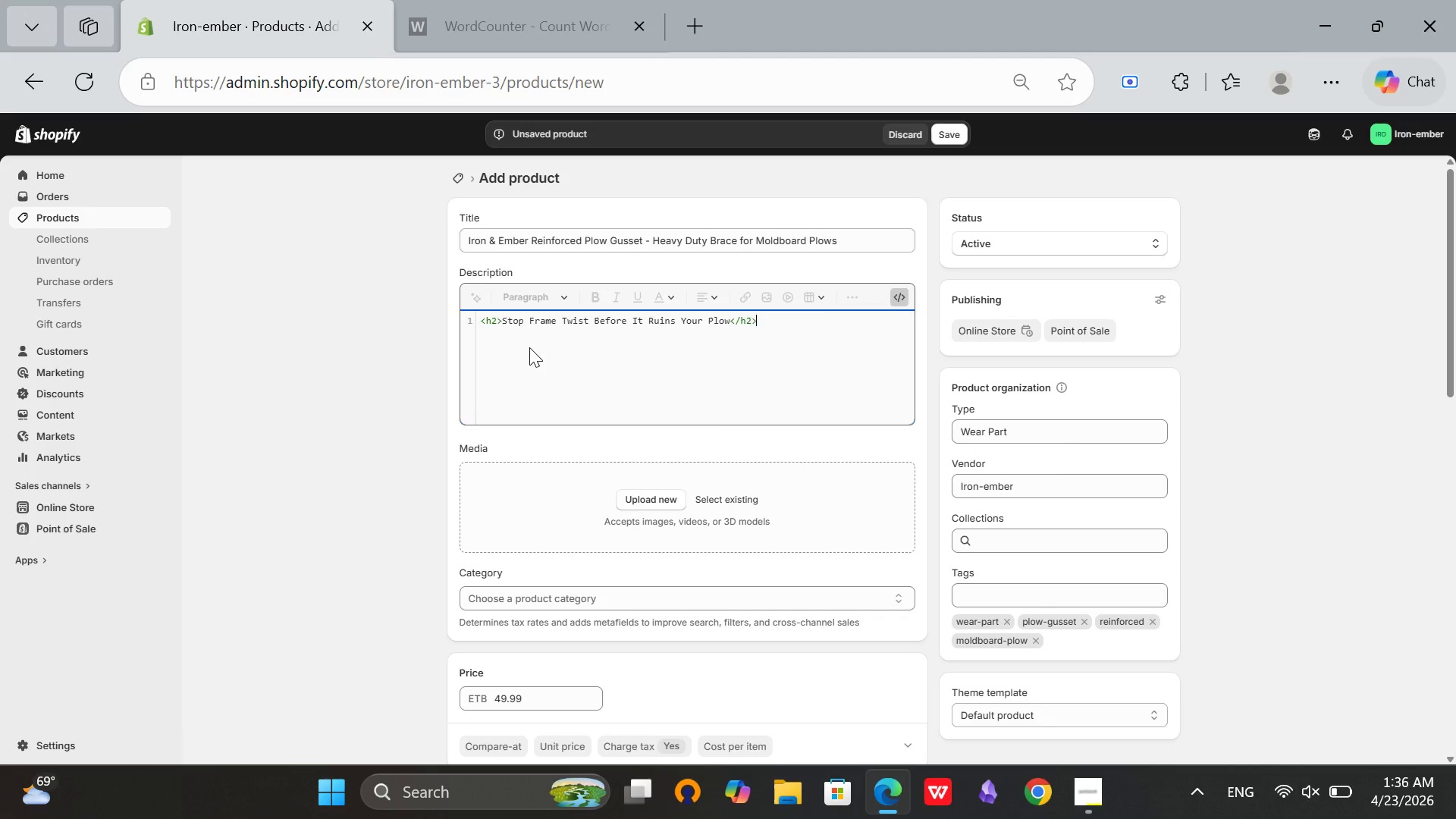 
key(ArrowRight)
 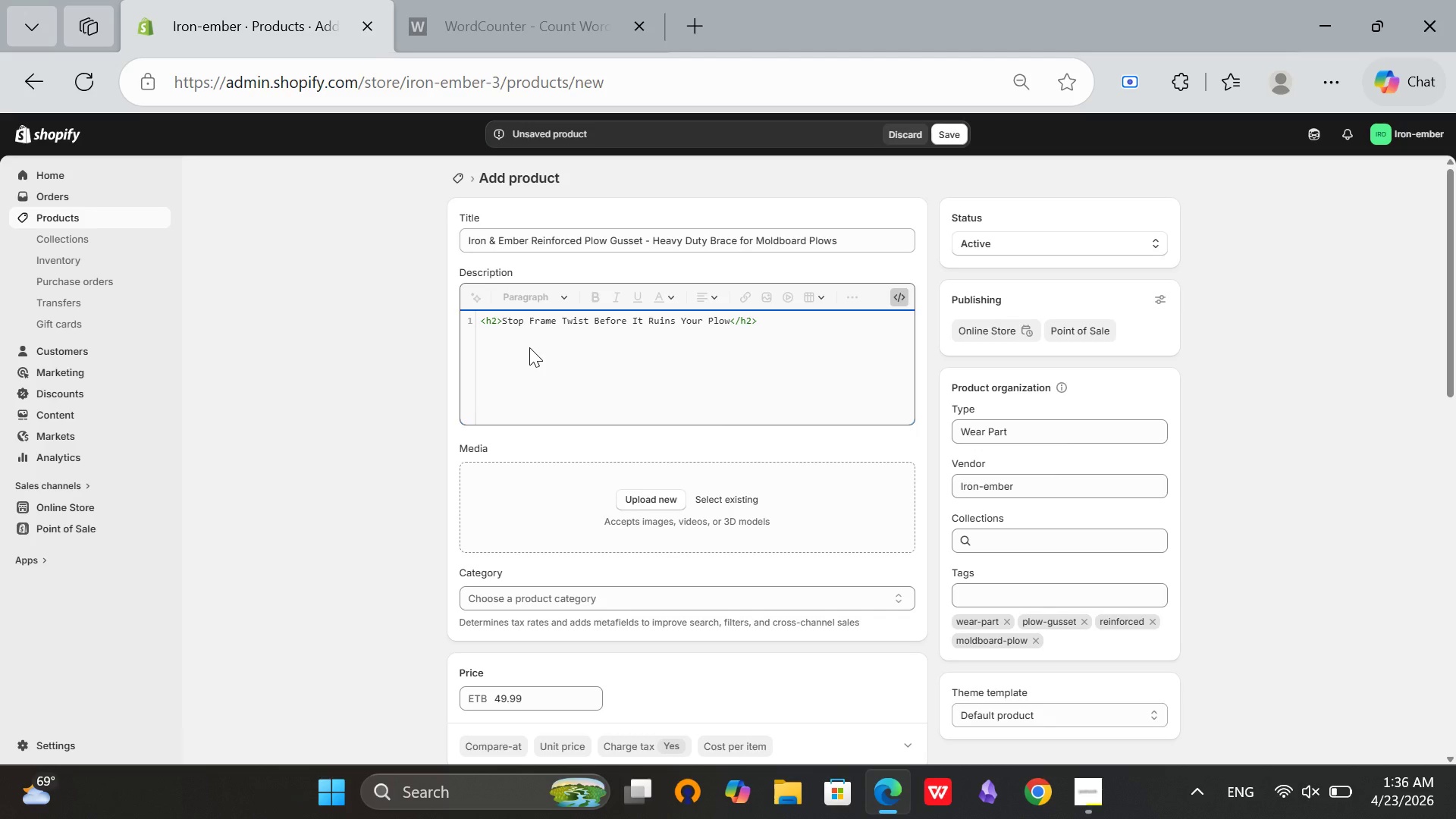 
key(Enter)
 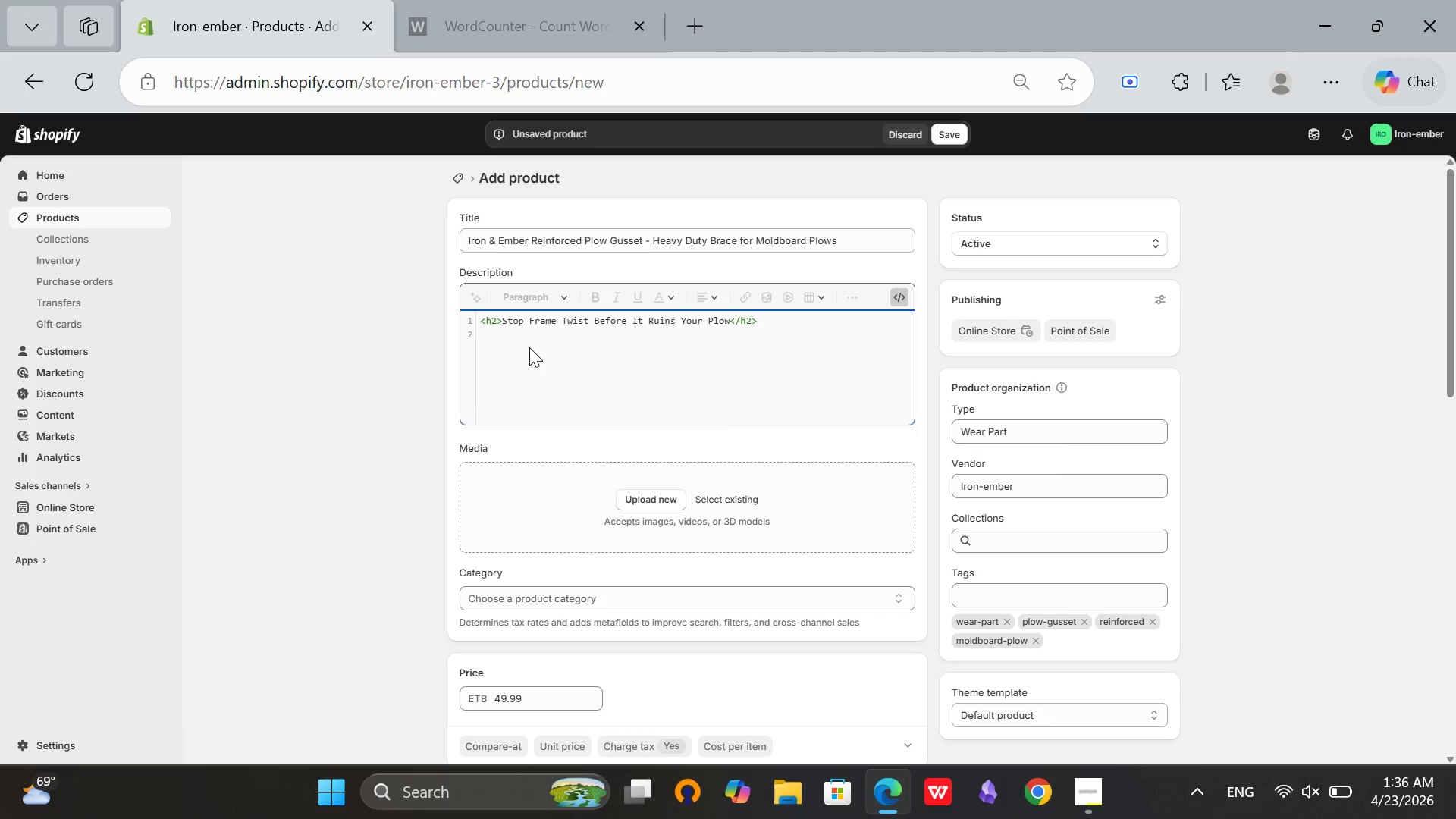 
key(Slash)
 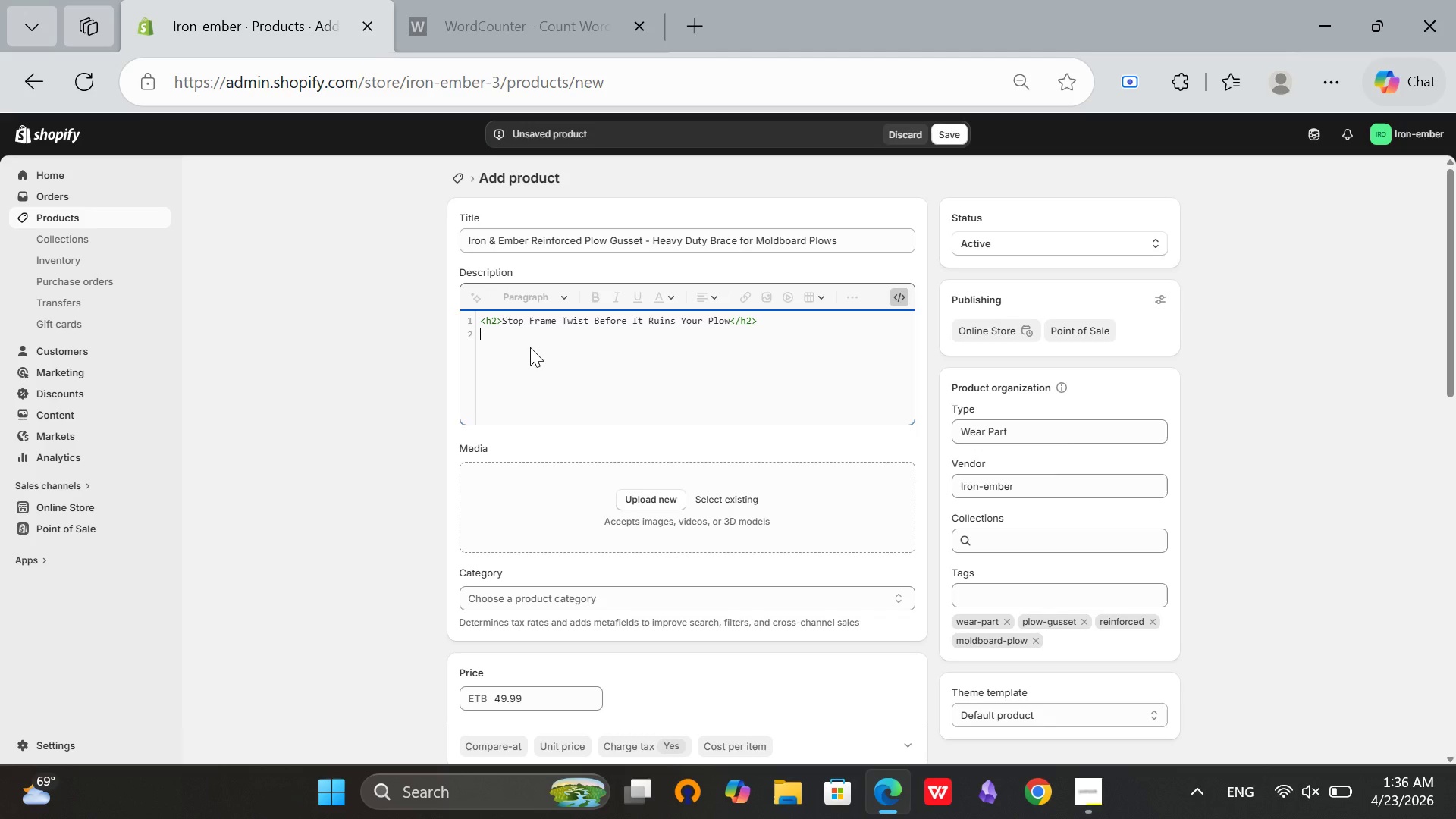 
key(Comma)
 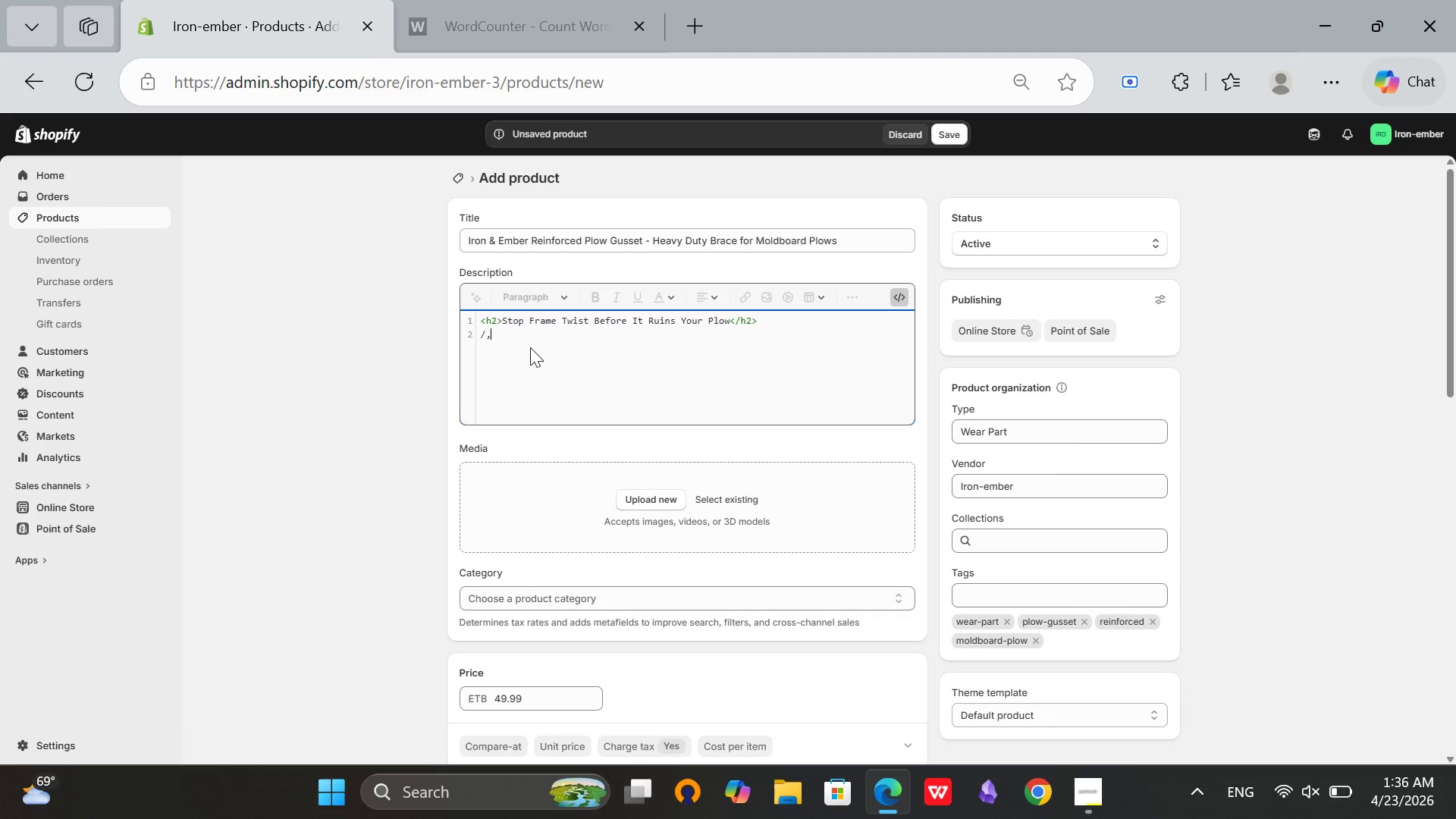 
key(P)
 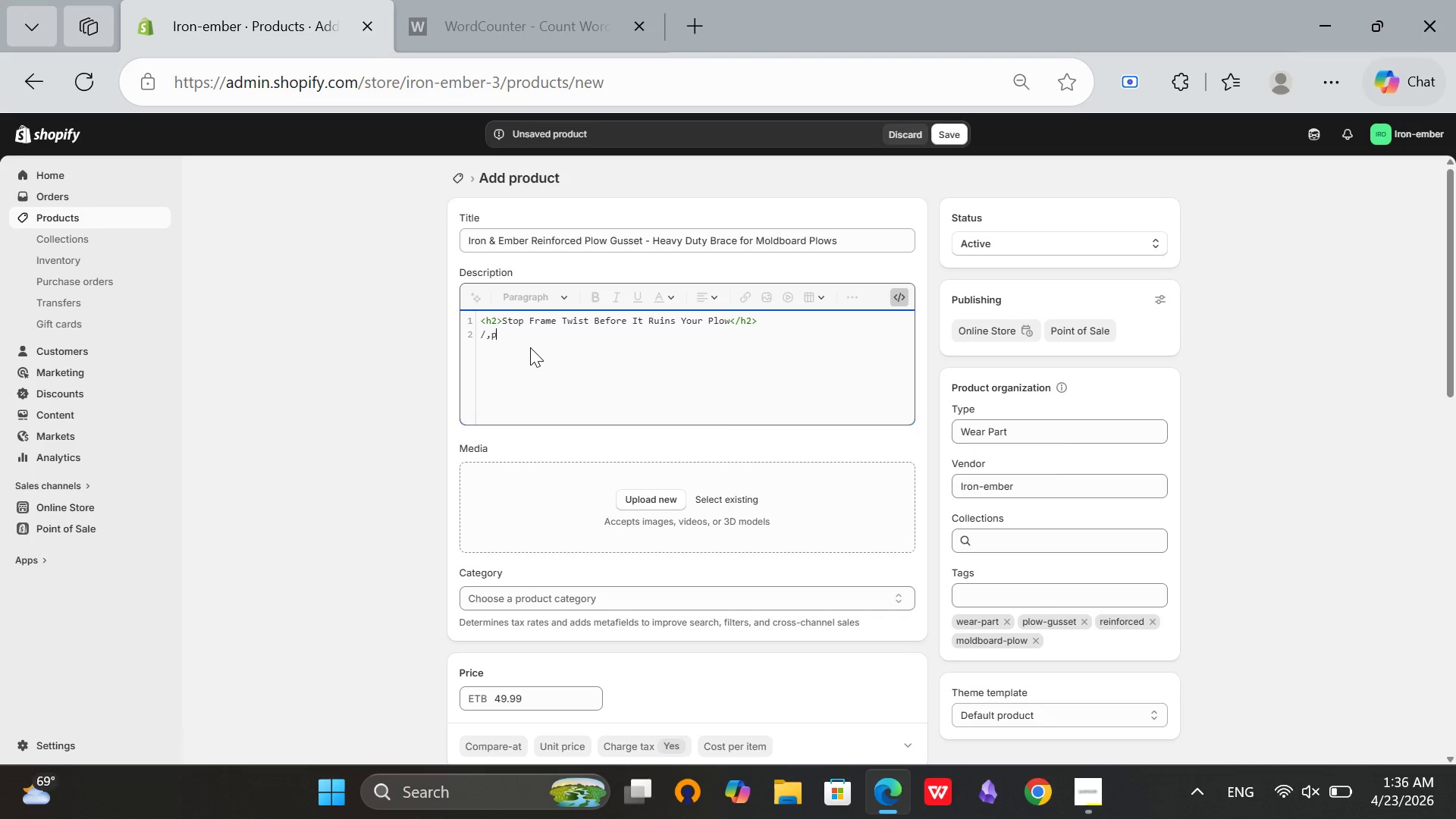 
key(Shift+Period)
 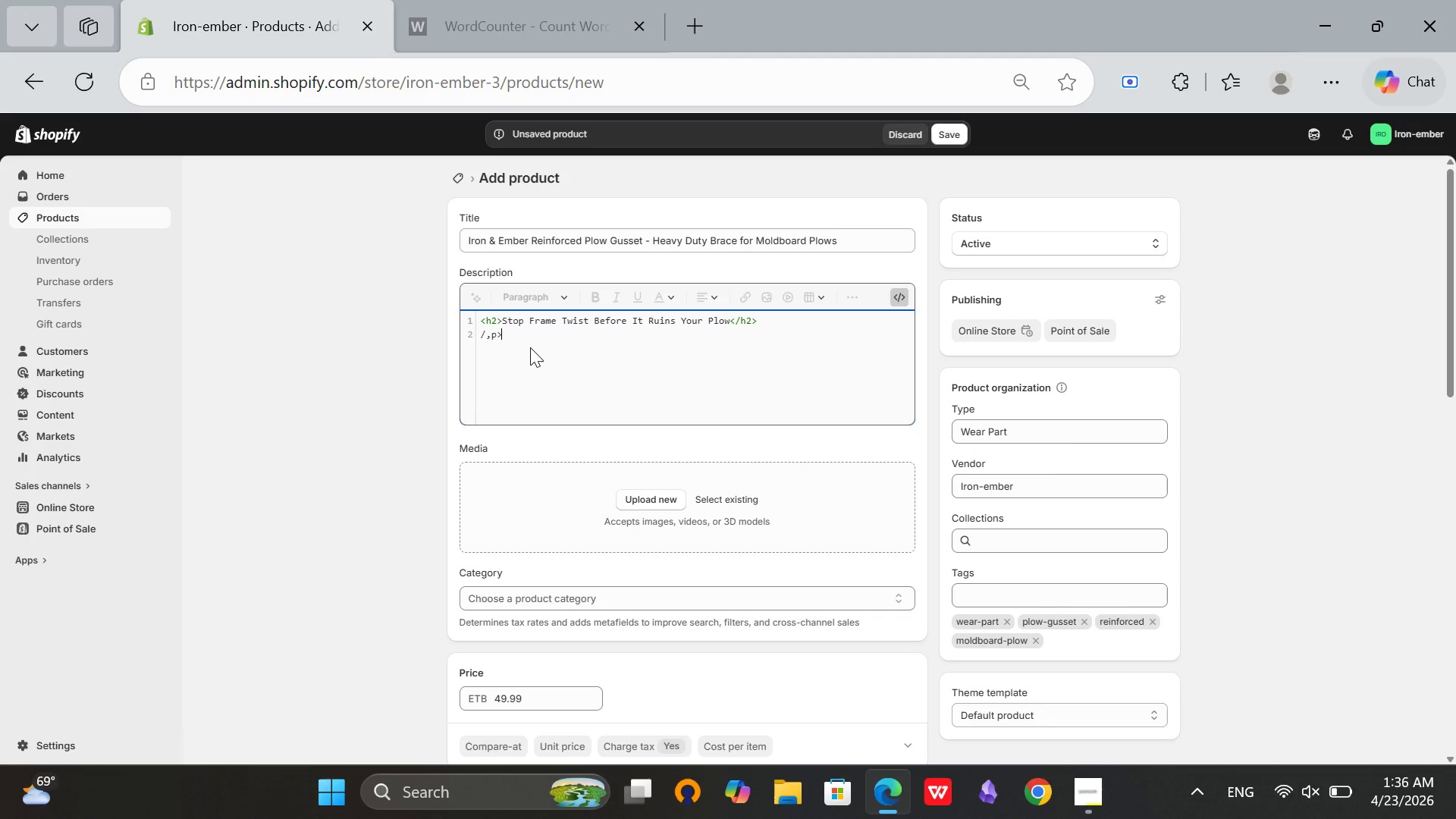 
key(Backspace)
 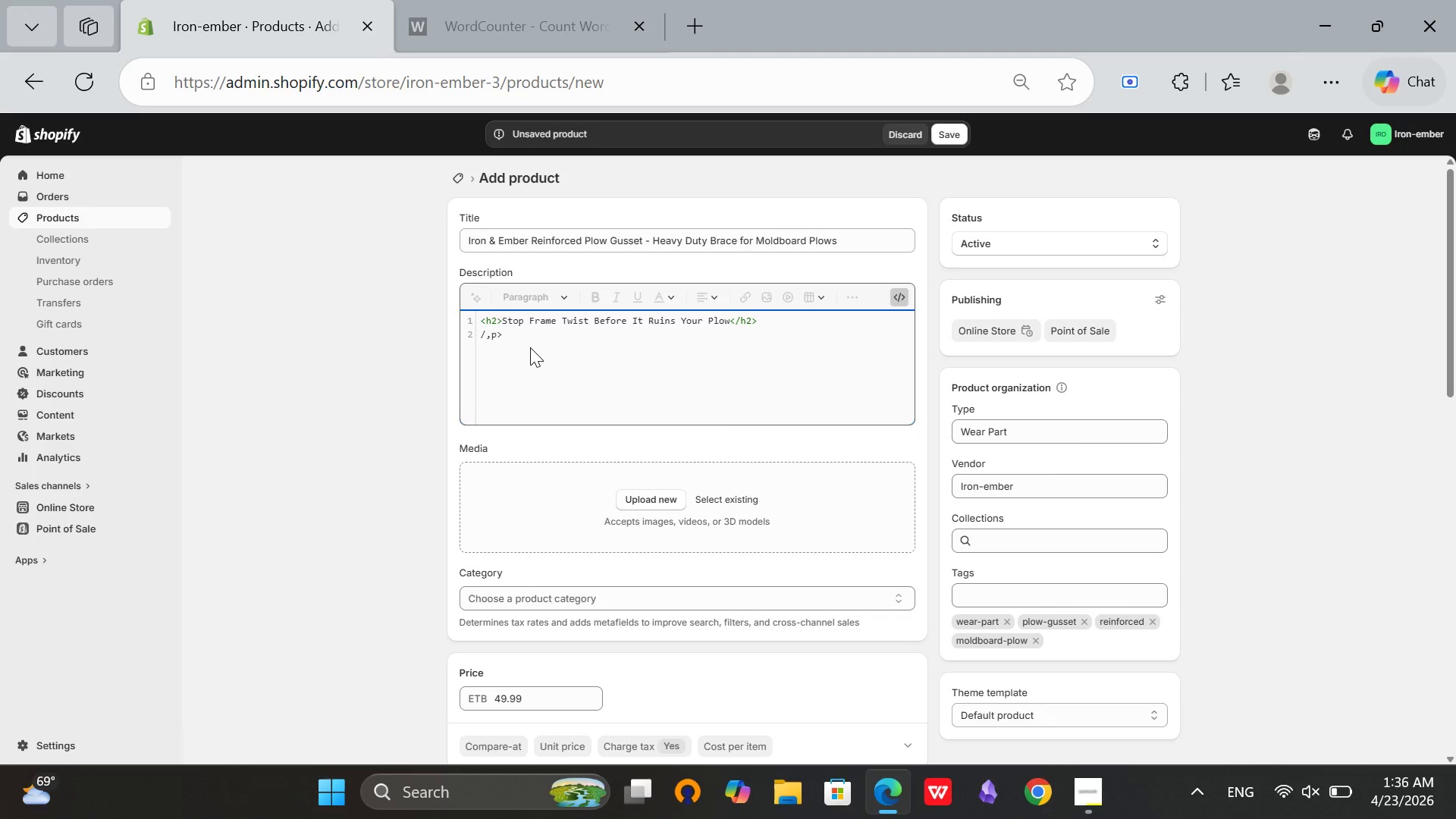 
key(Backspace)
 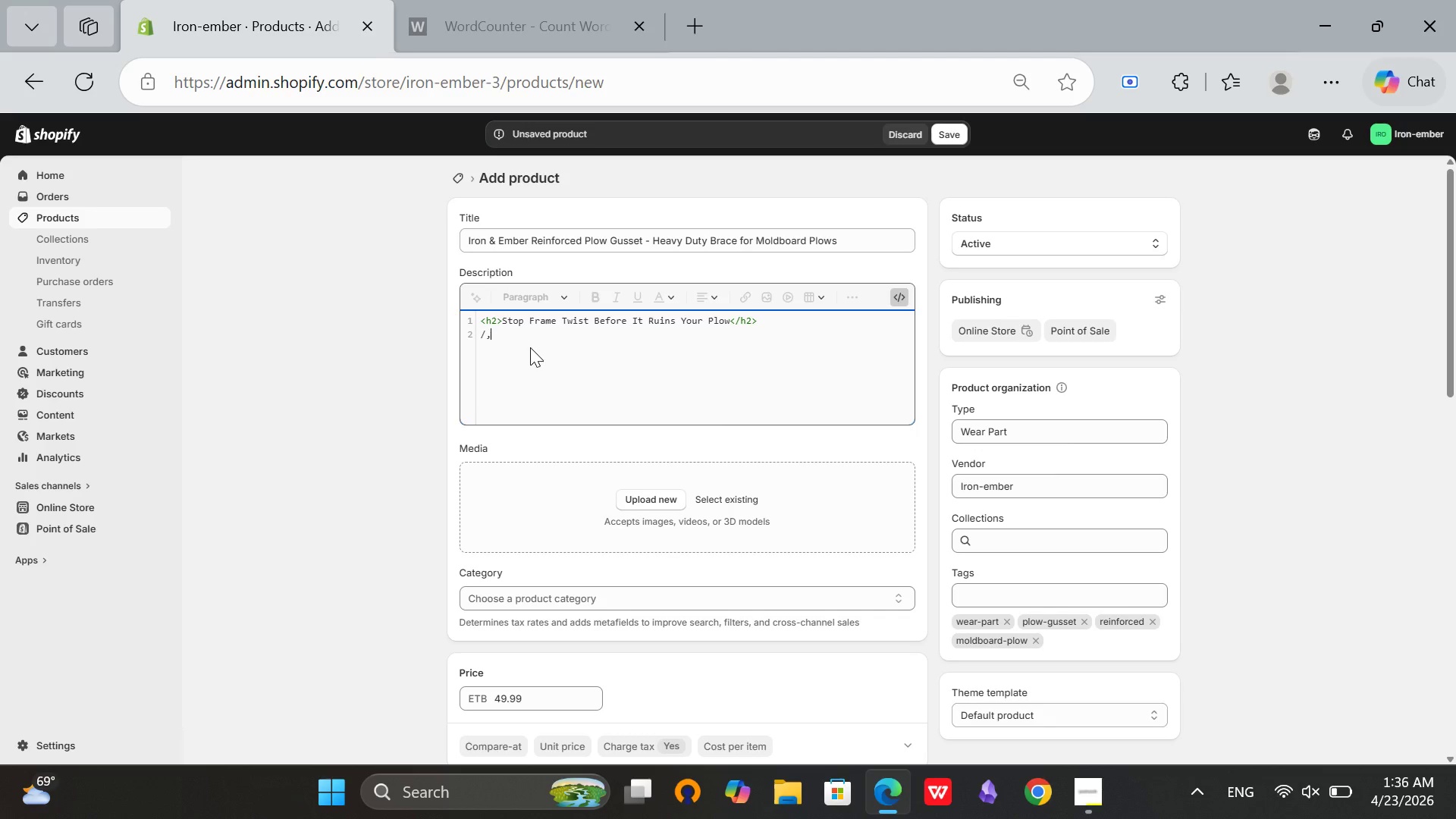 
key(Backspace)
 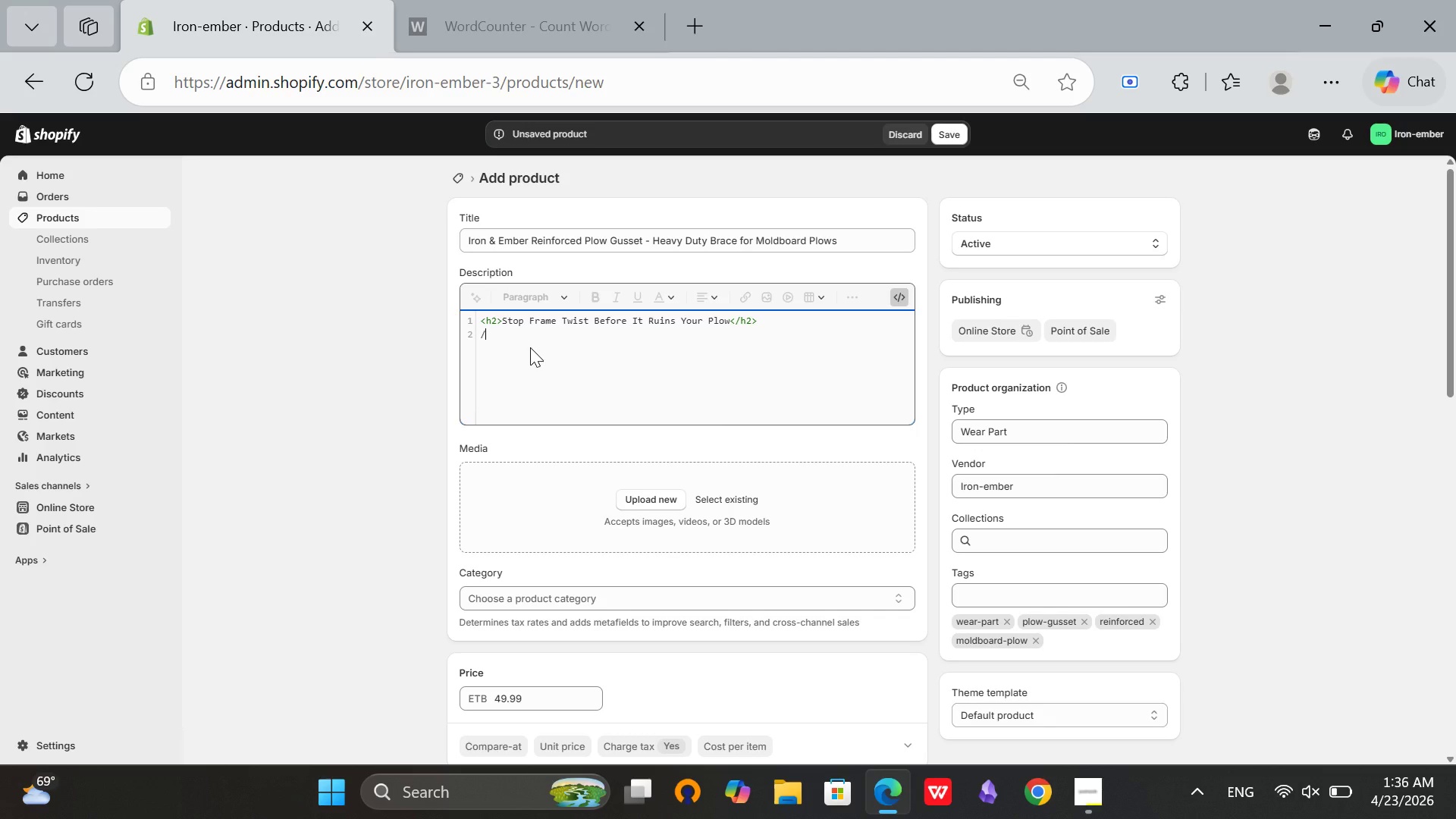 
key(Backspace)
 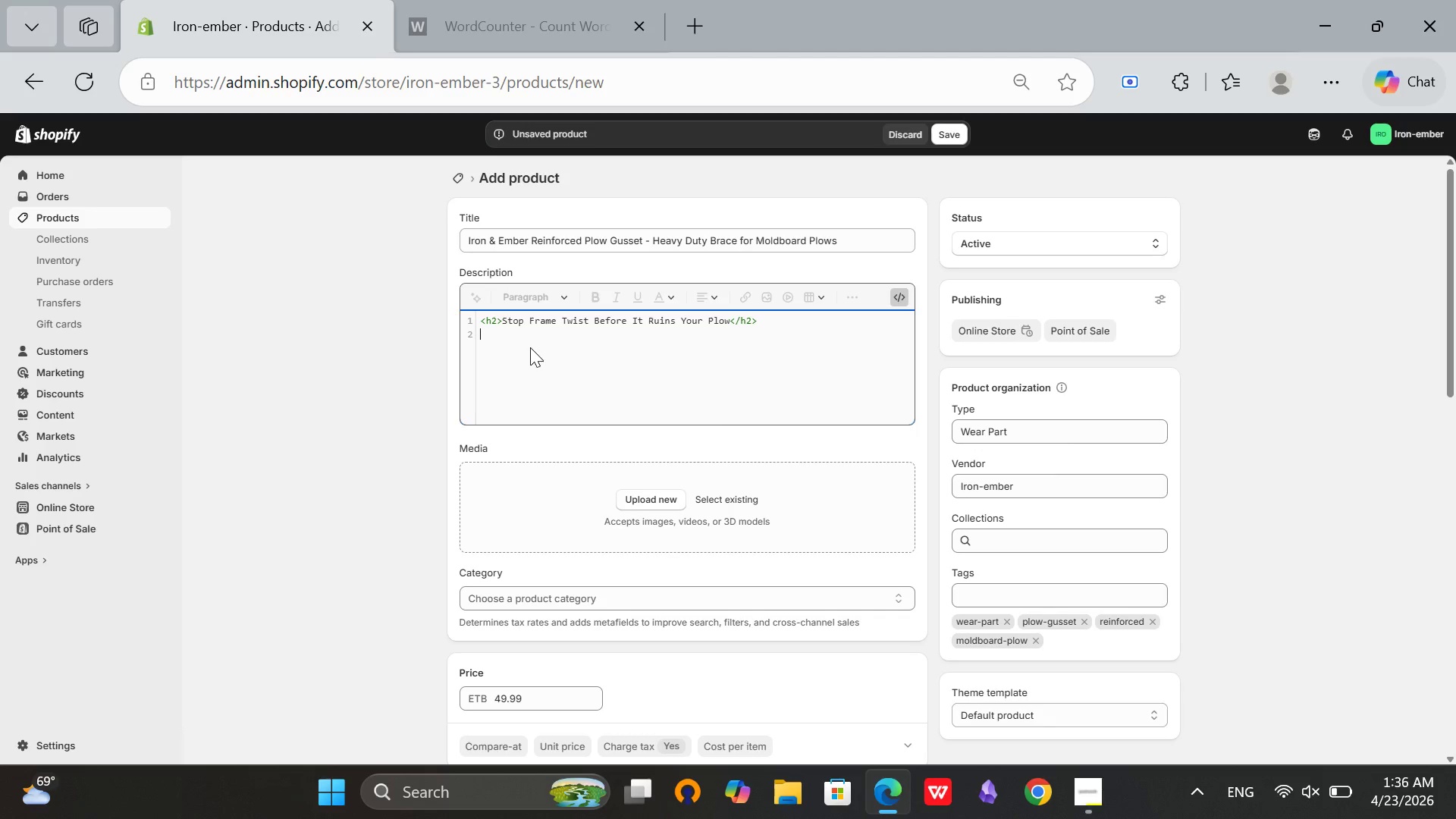 
key(Shift+Comma)
 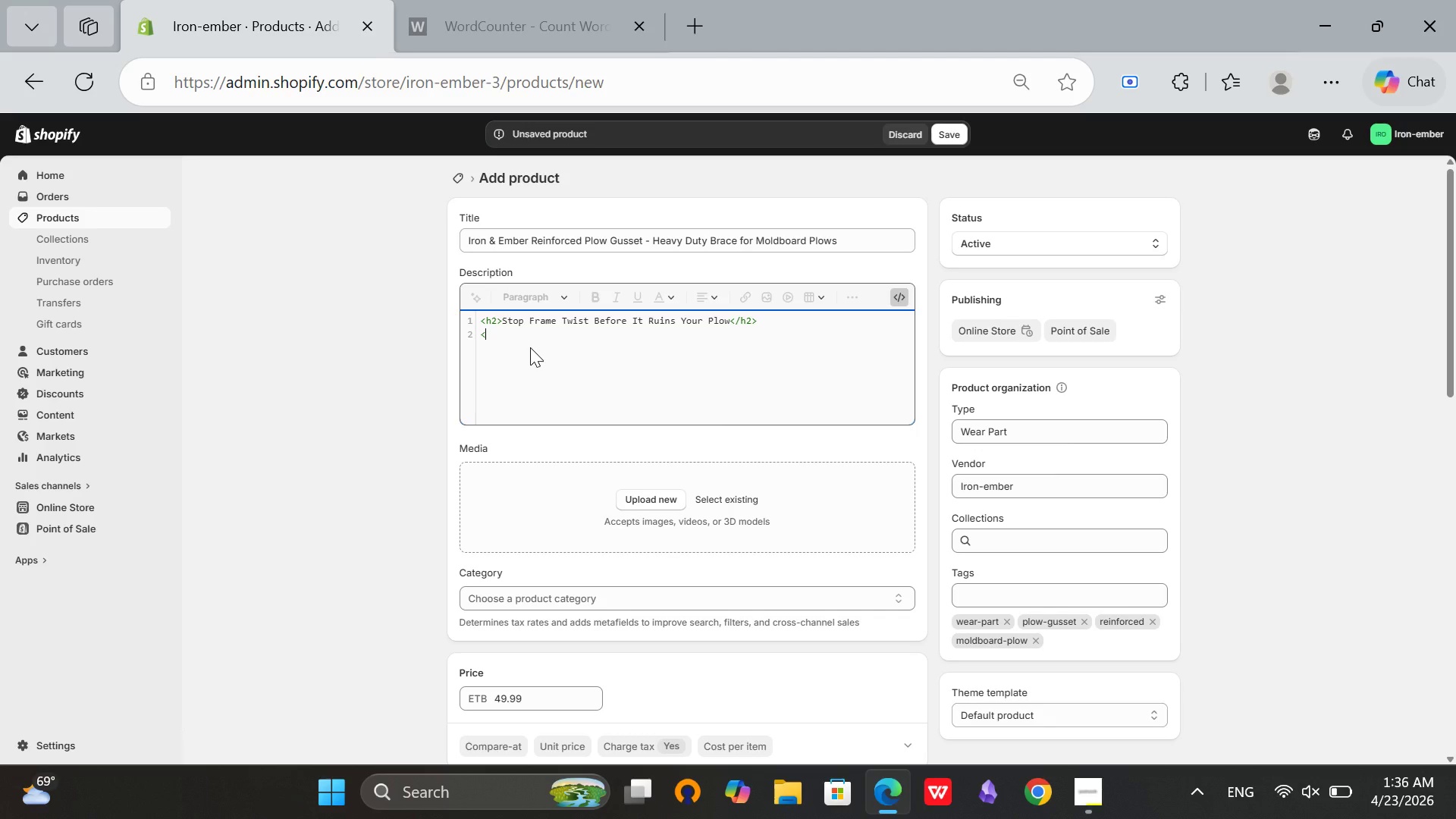 
key(P)
 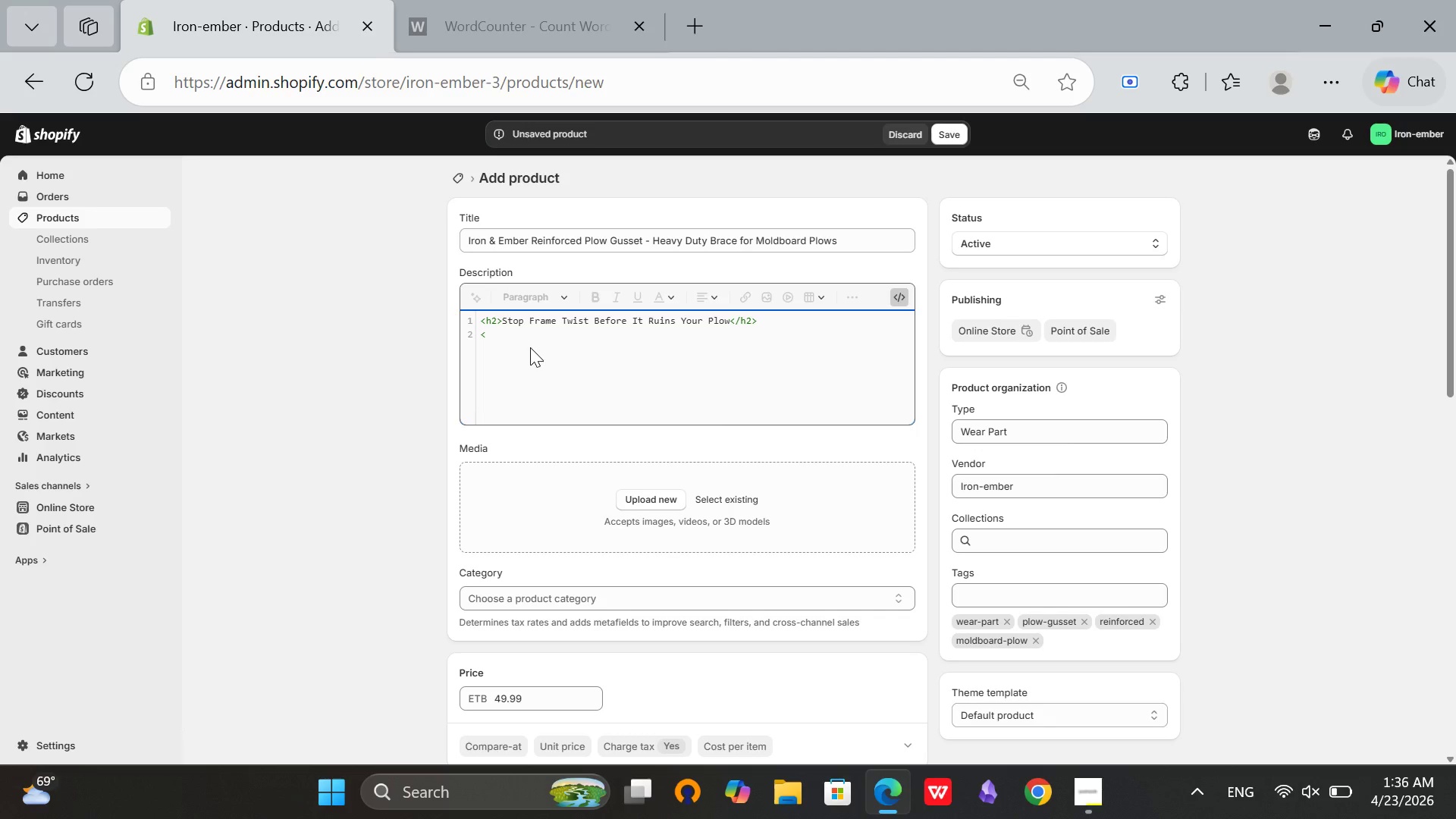 
key(Shift+Period)
 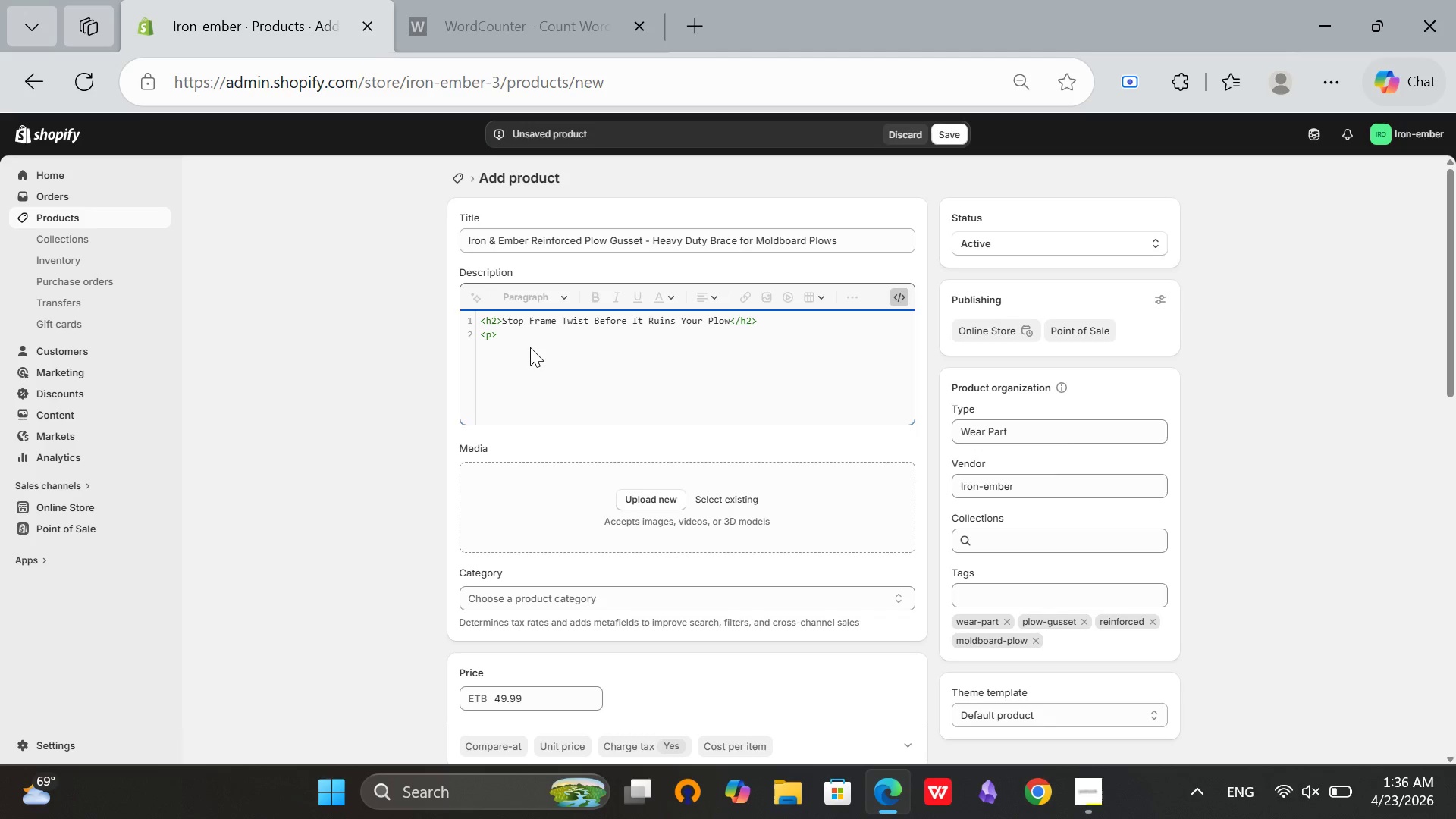 
wait(10.98)
 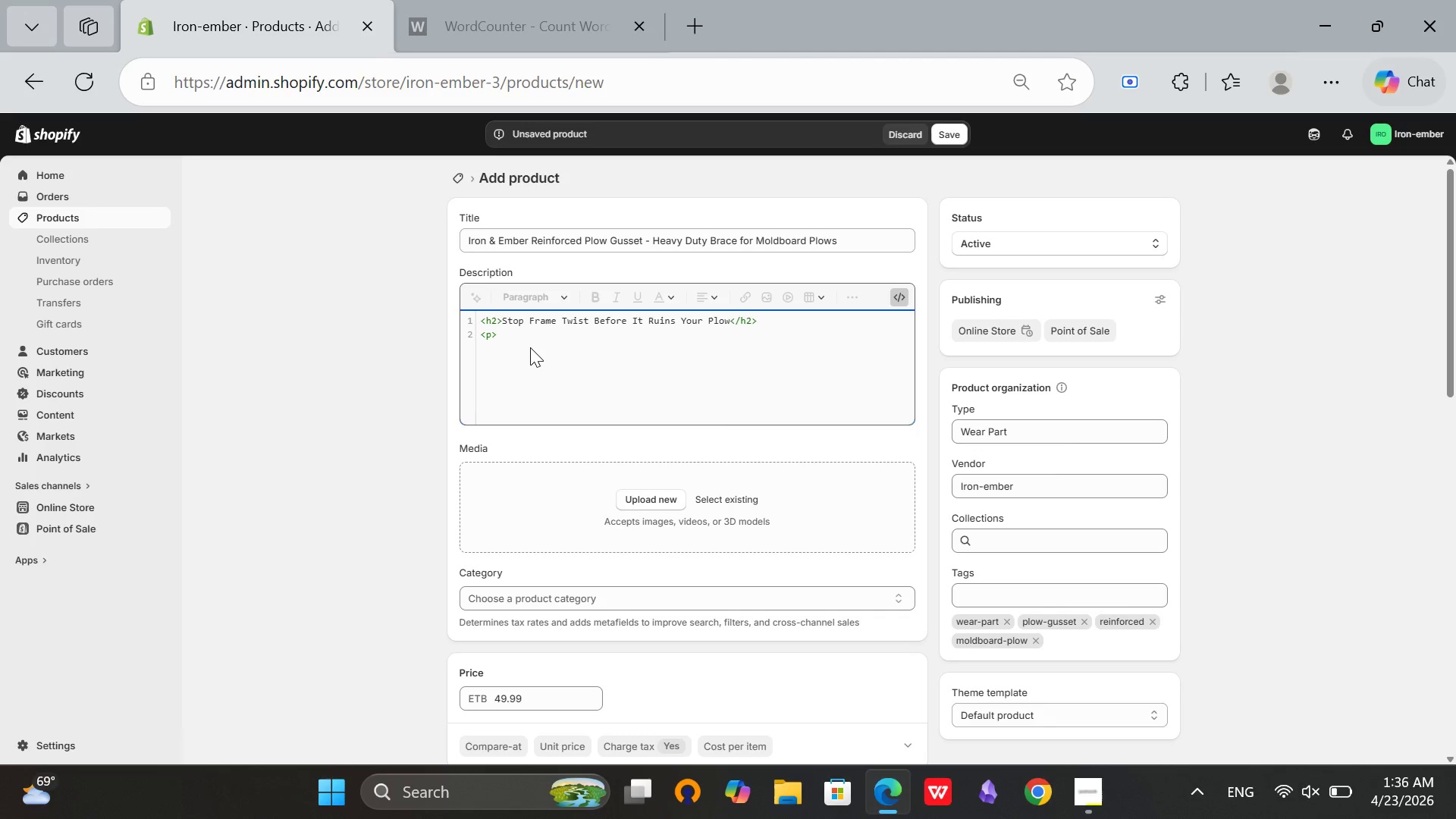 
type(The )
 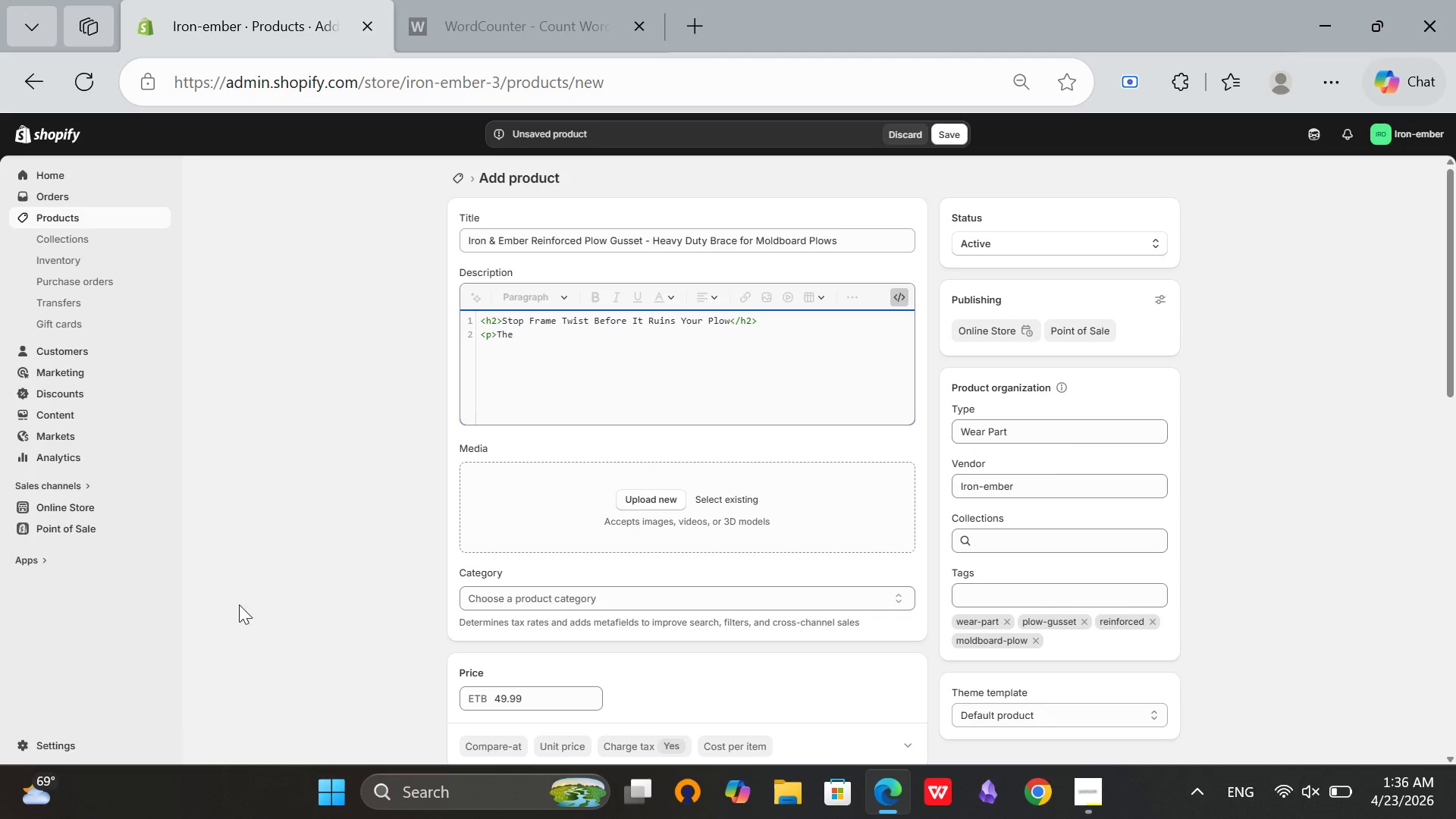 
type(Irn & Ember)
 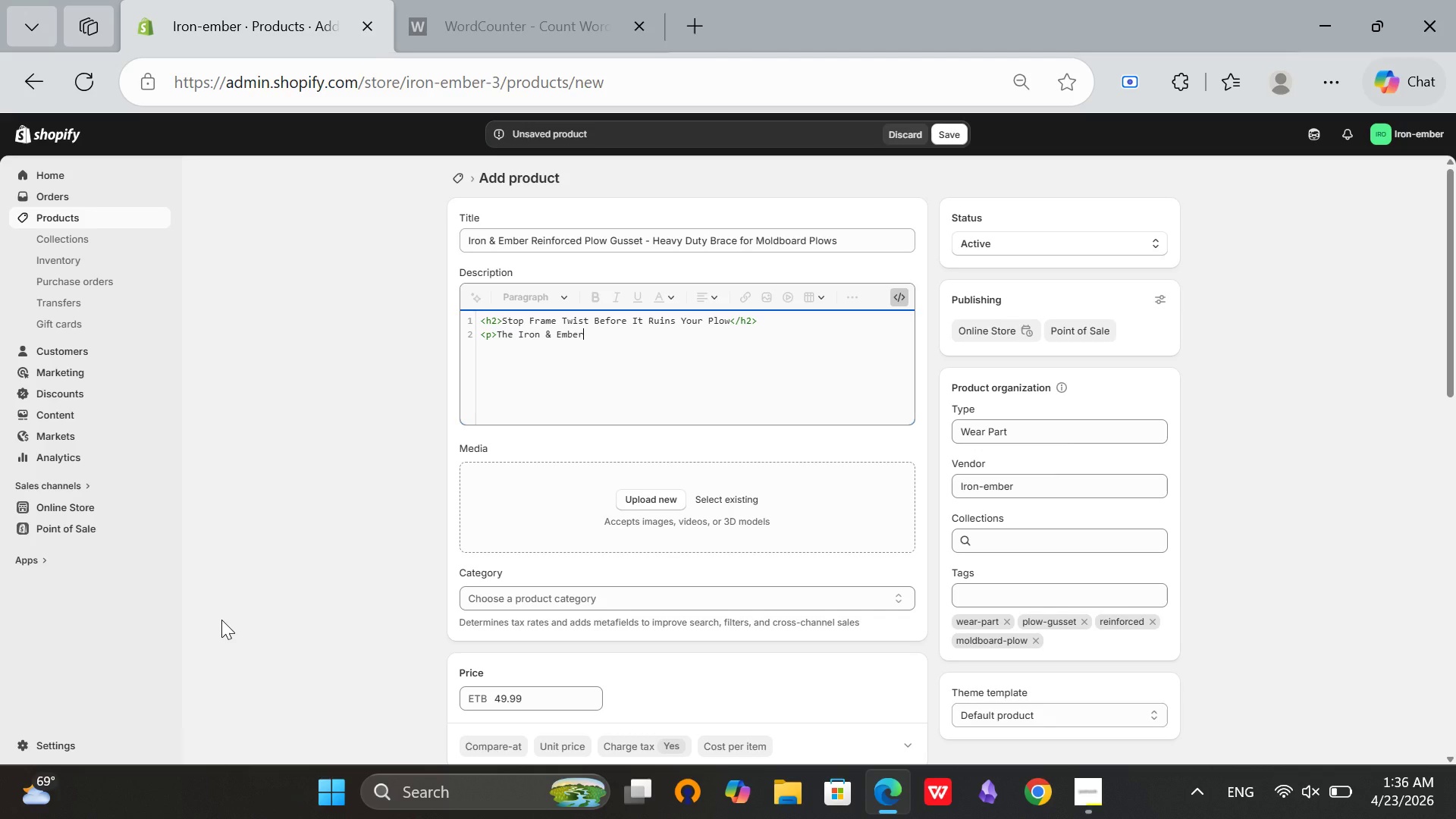 
hold_key(key=O, duration=0.34)
 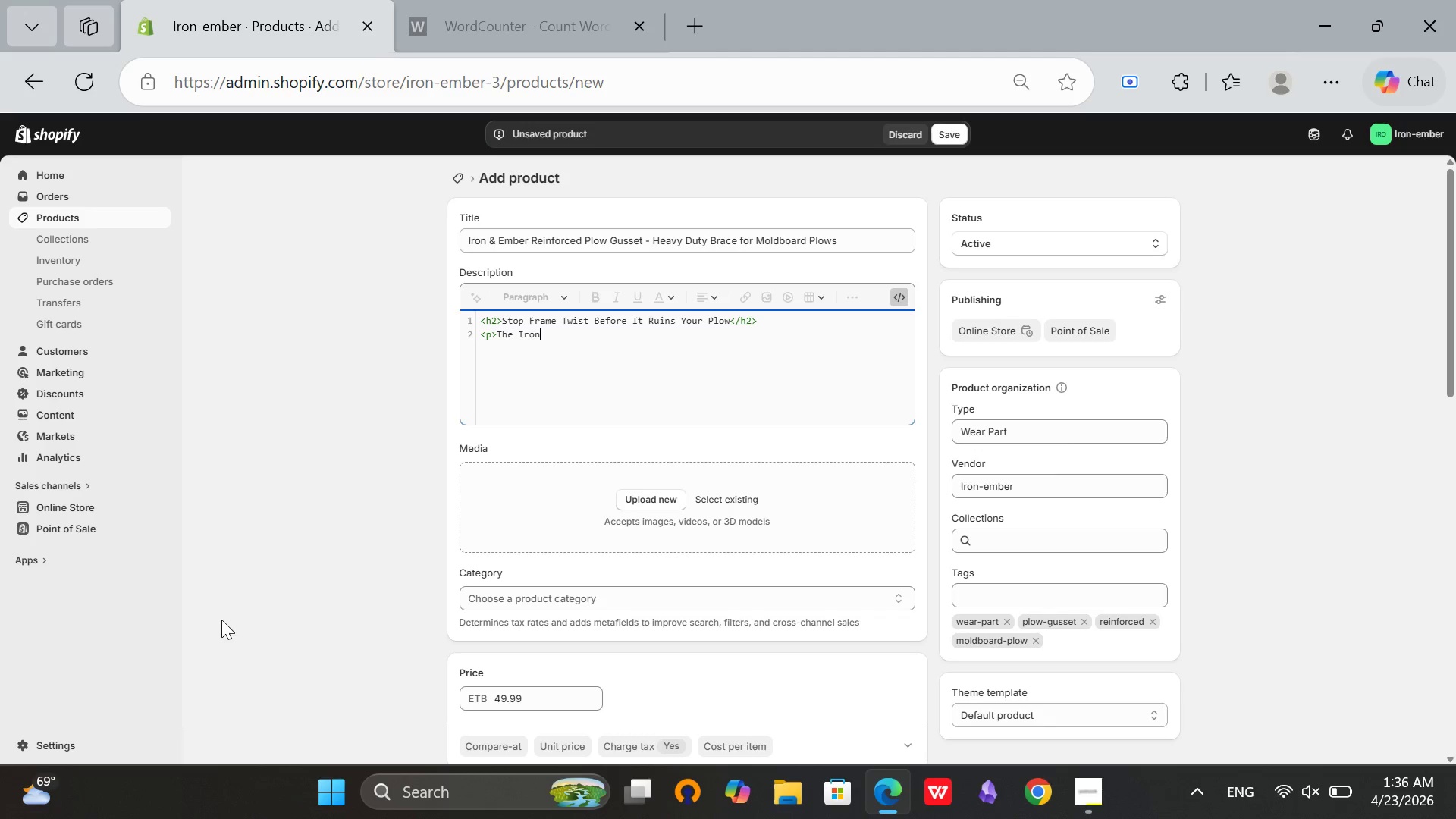 
wait(5.28)
 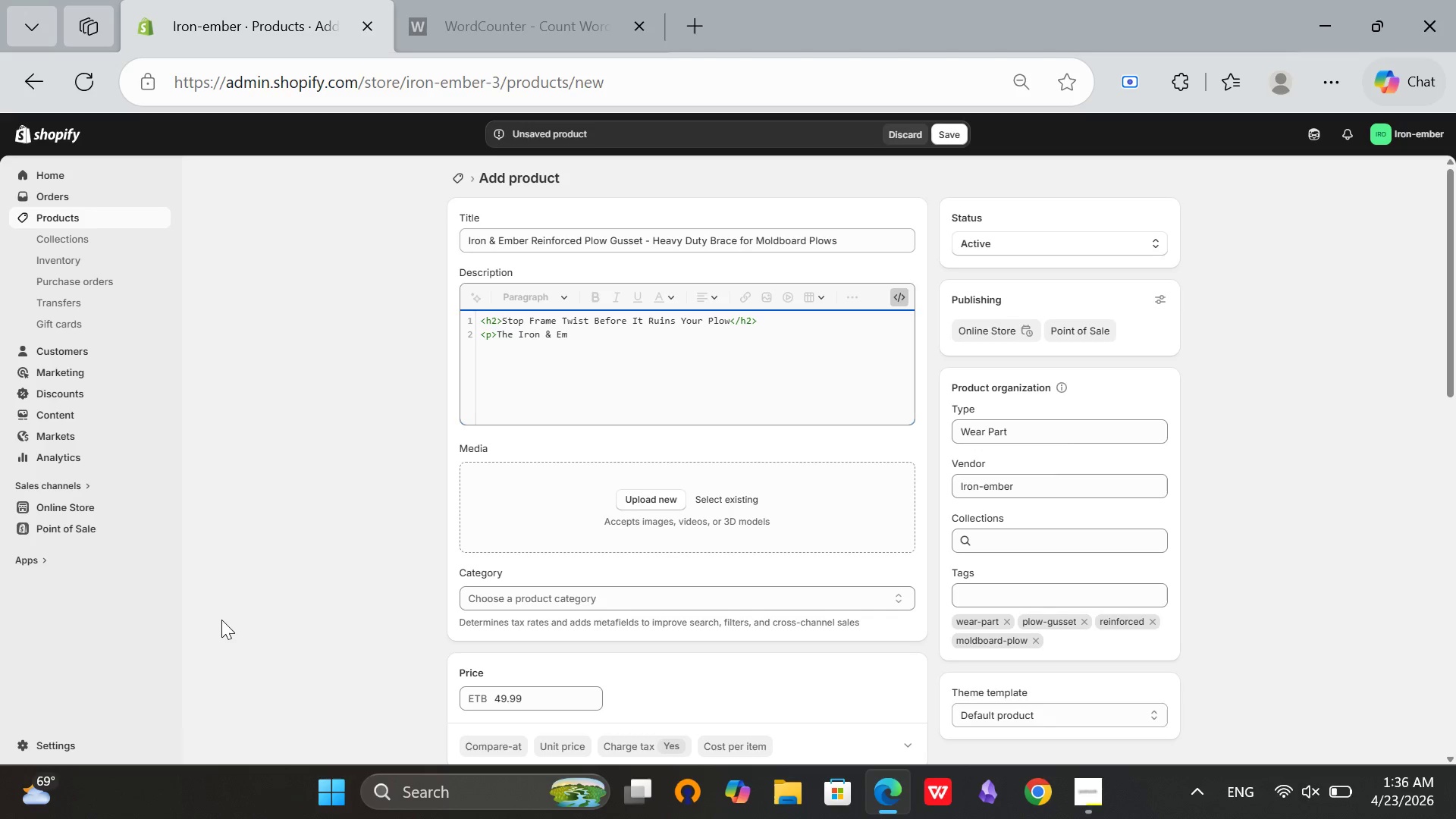 
type( Reinforced Plow Gusset strengthens weak points in mold)
 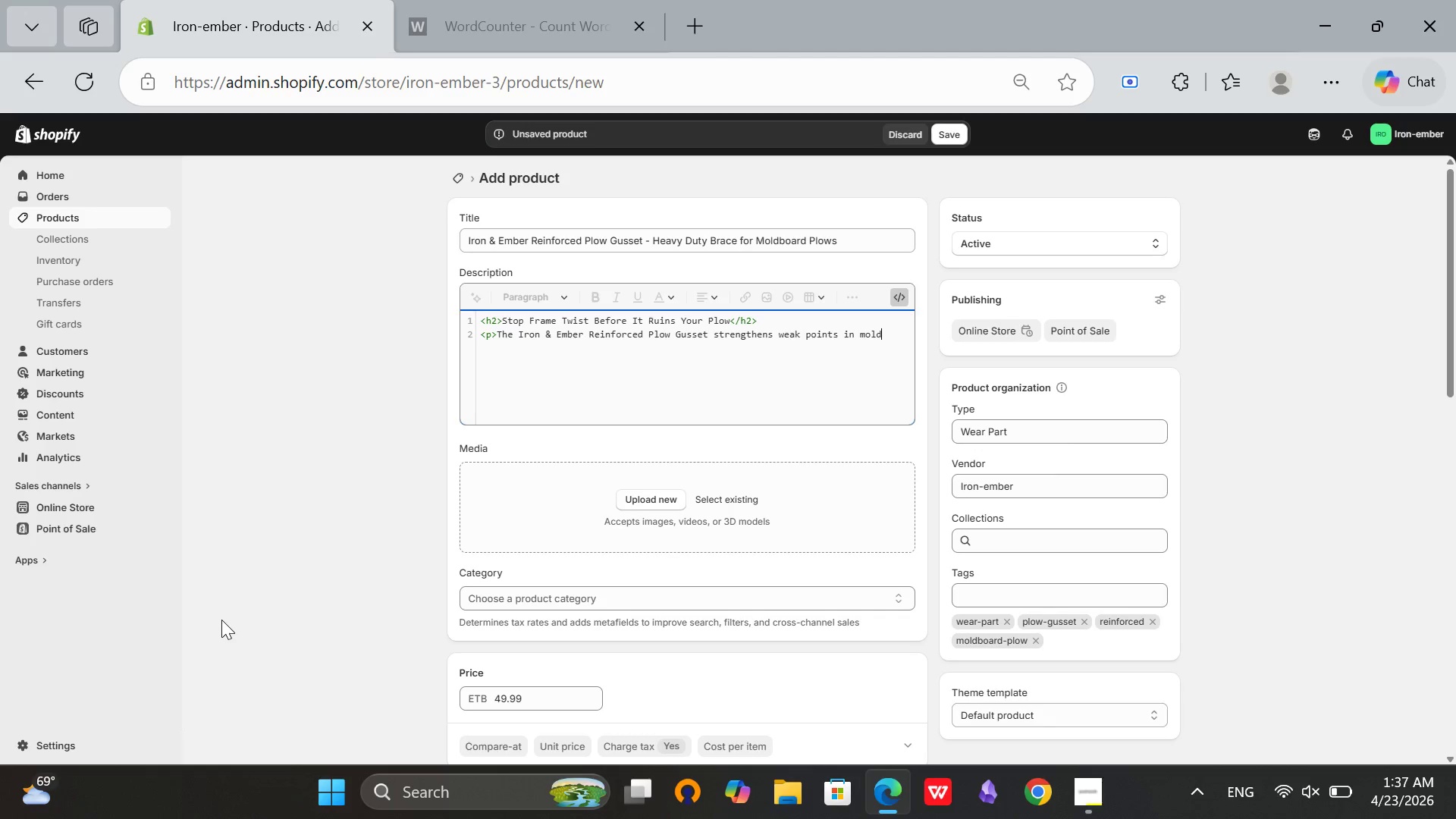 
wait(5.38)
 